 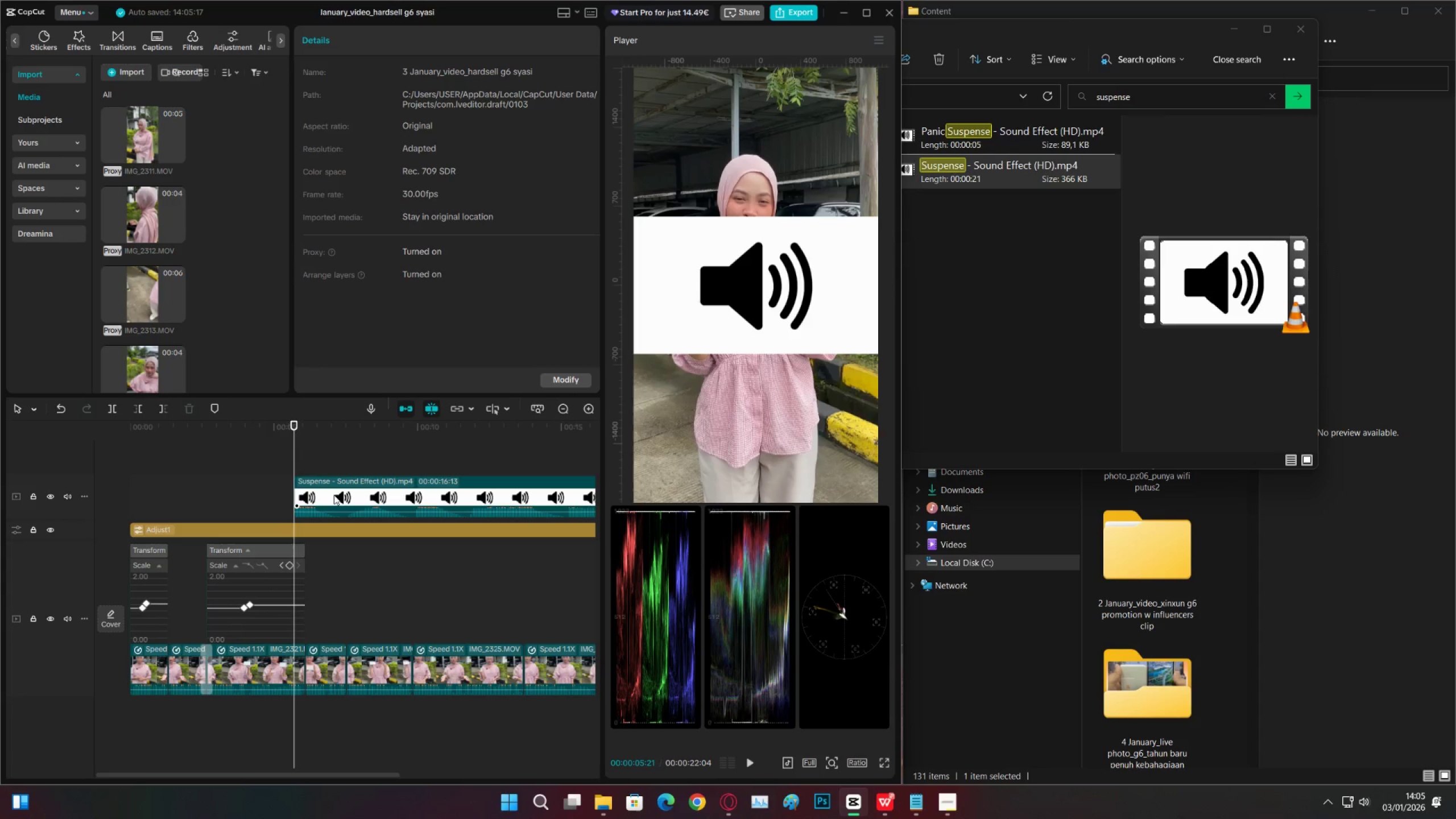 
left_click([341, 464])
 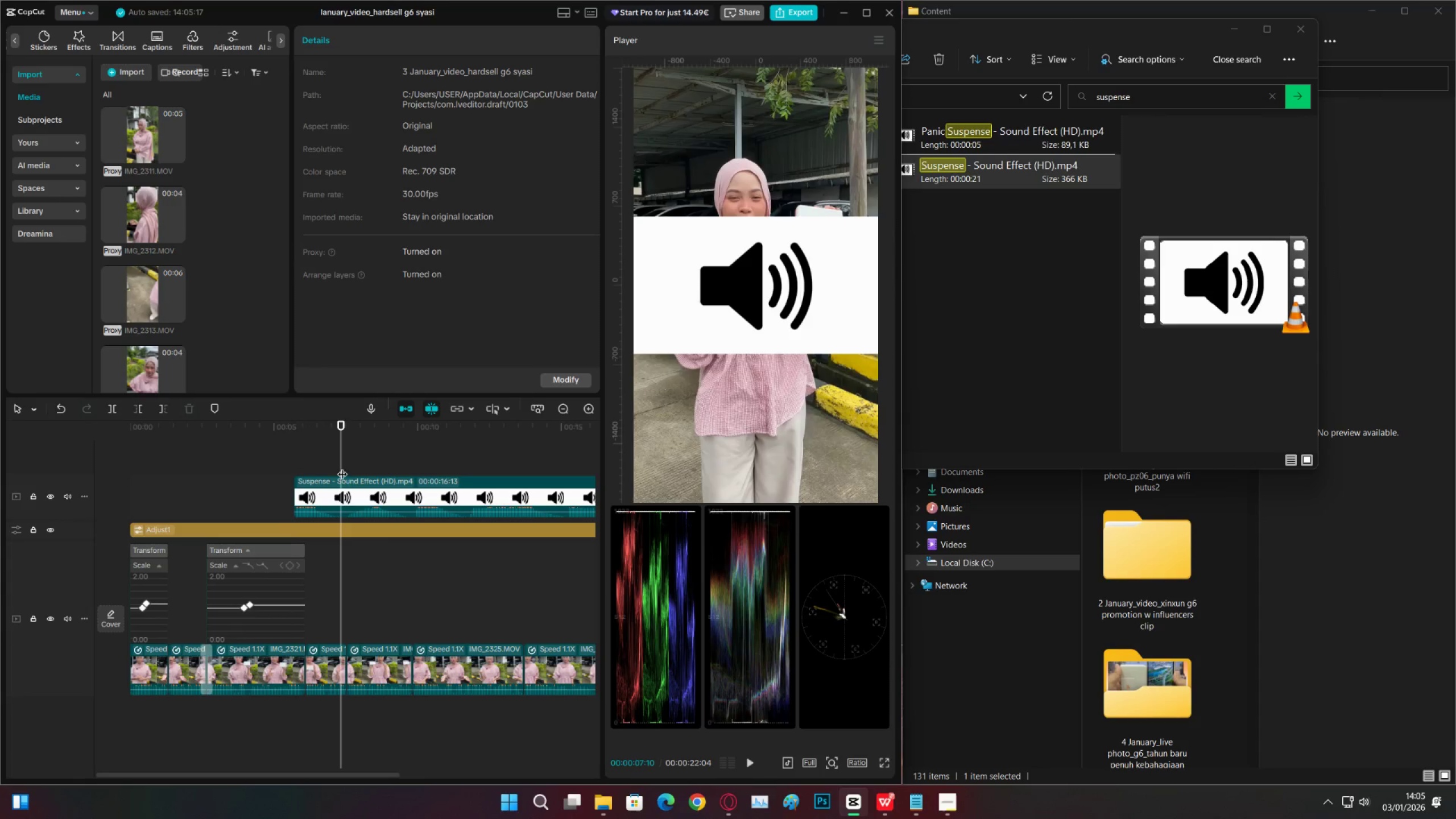 
key(C)
 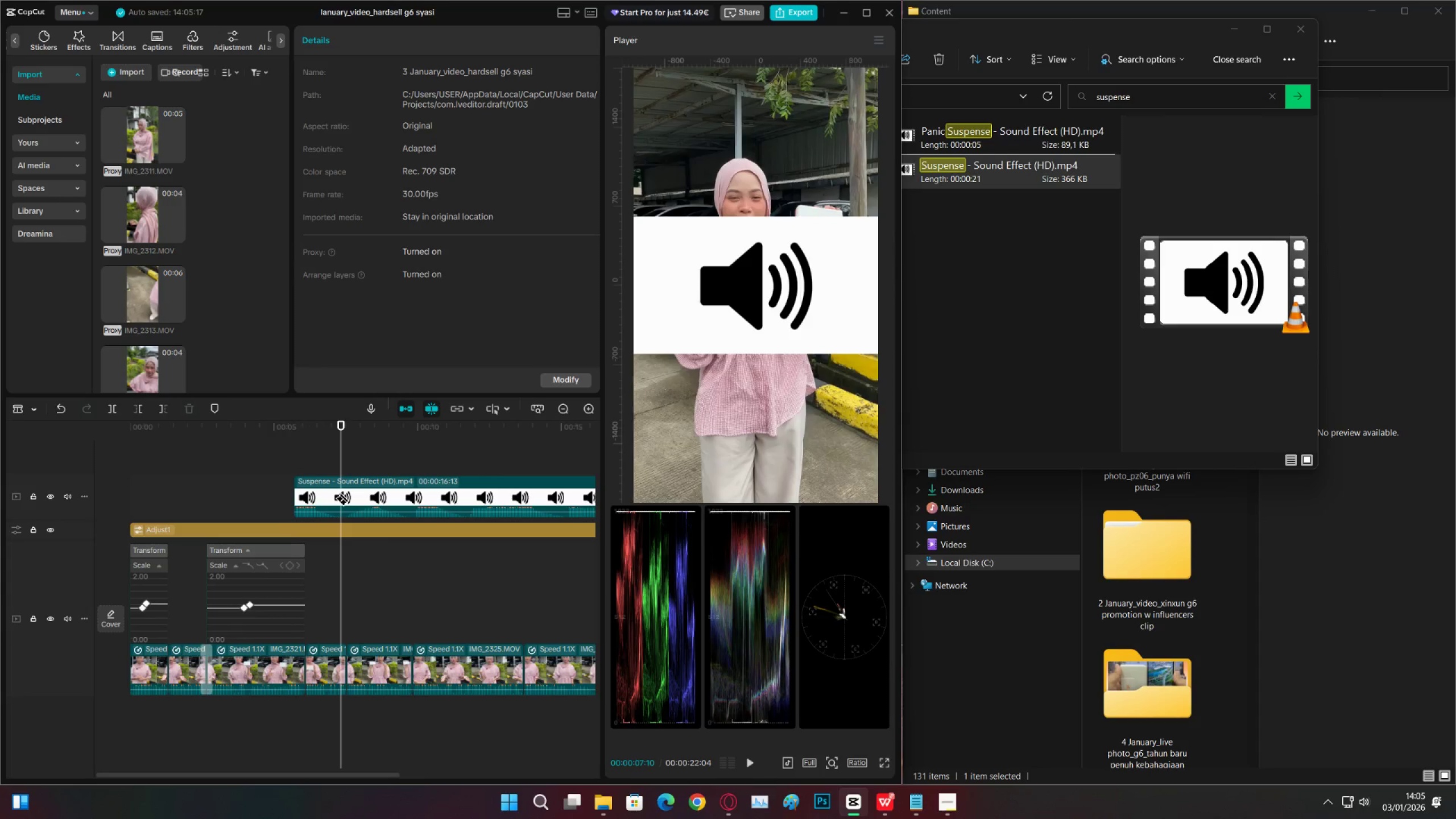 
left_click([342, 493])
 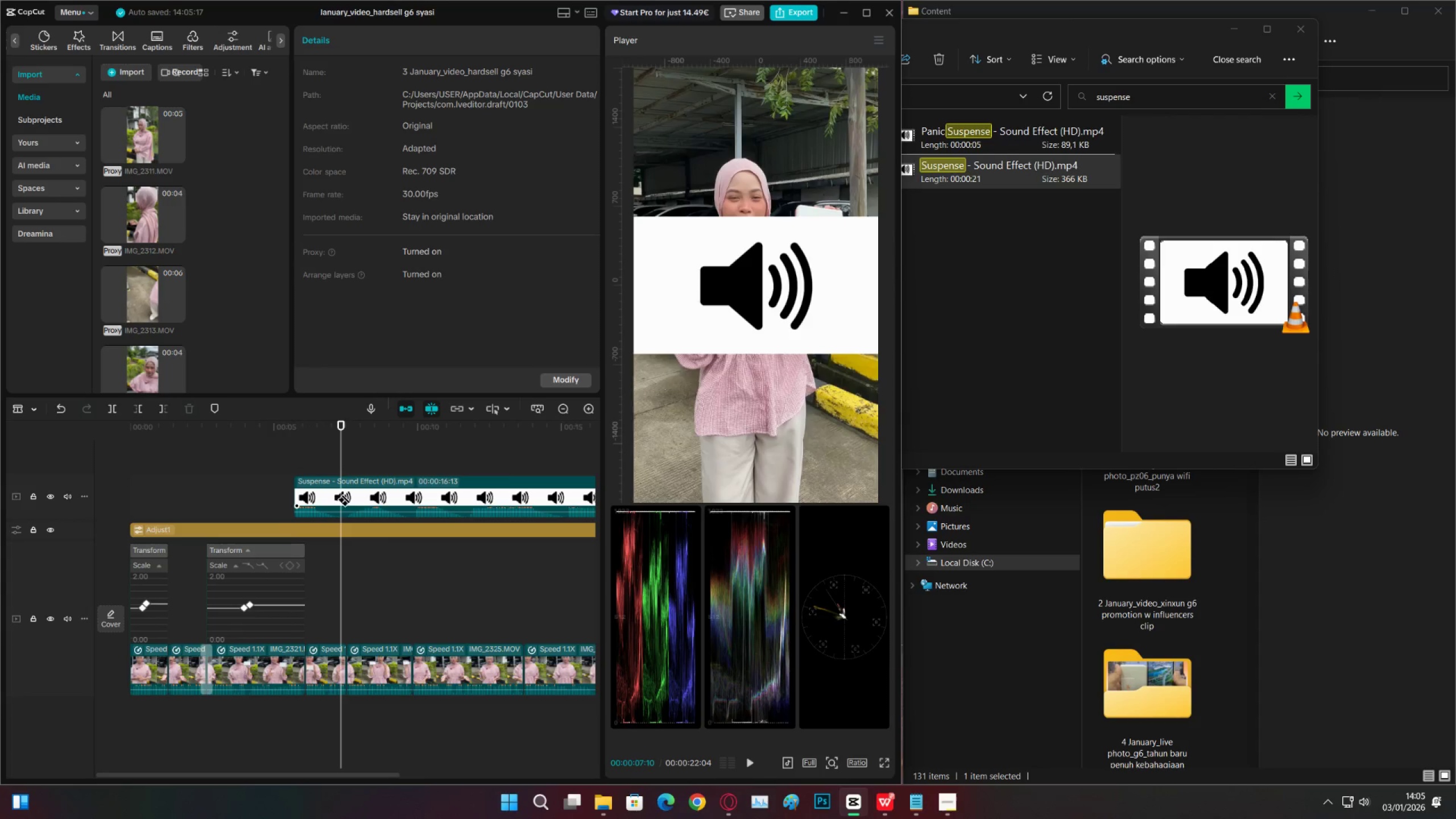 
key(V)
 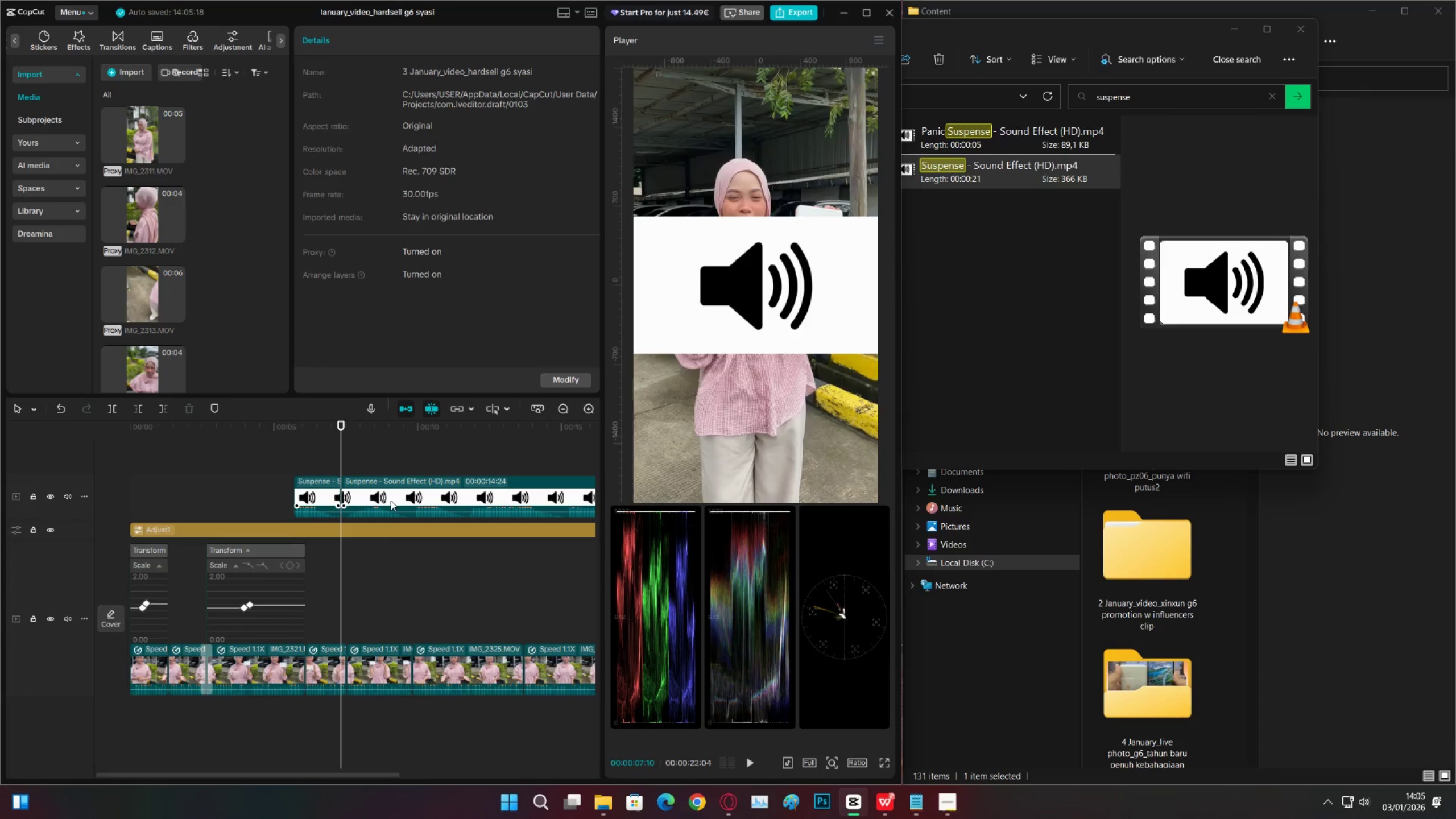 
left_click([391, 500])
 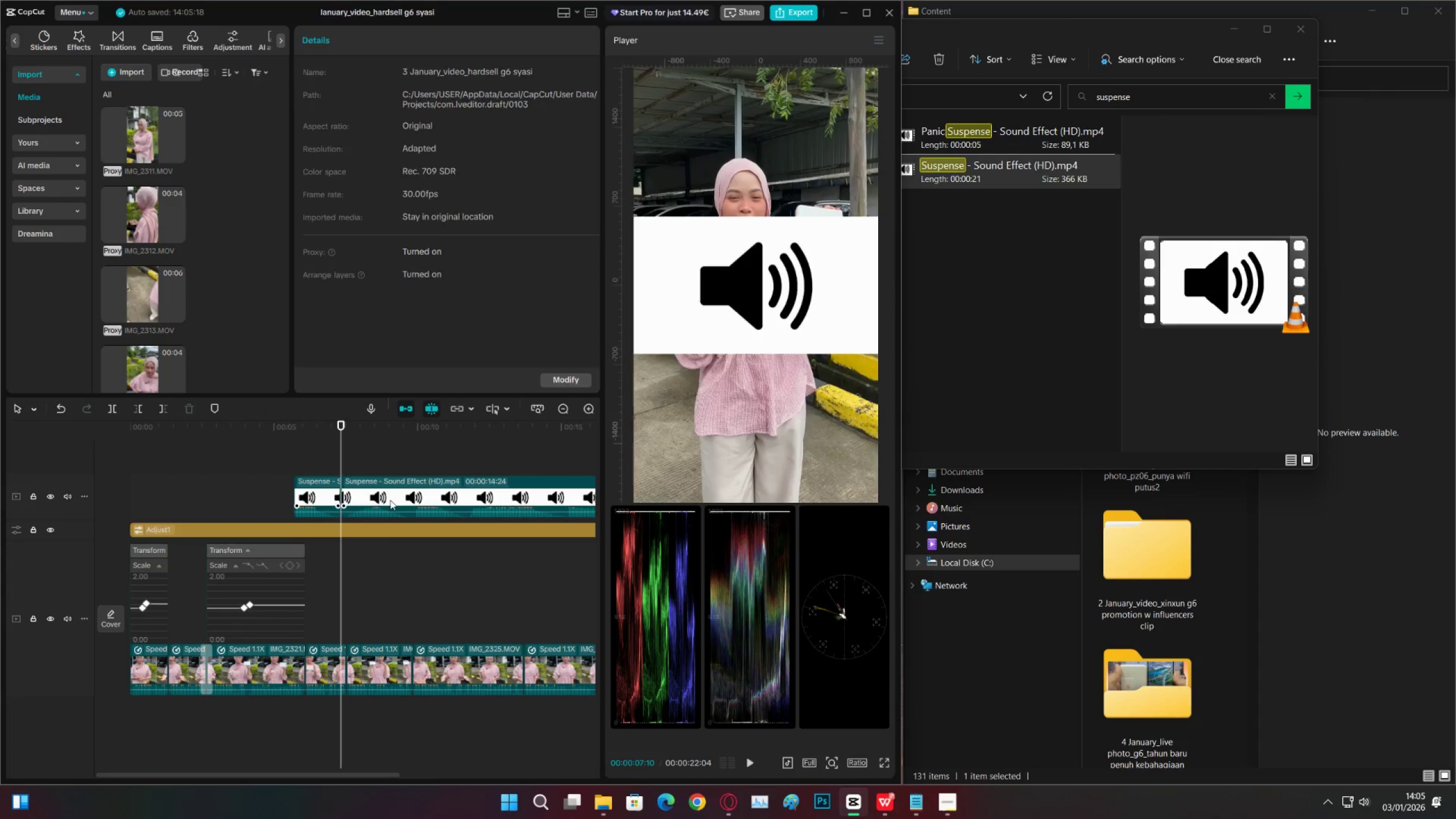 
key(X)
 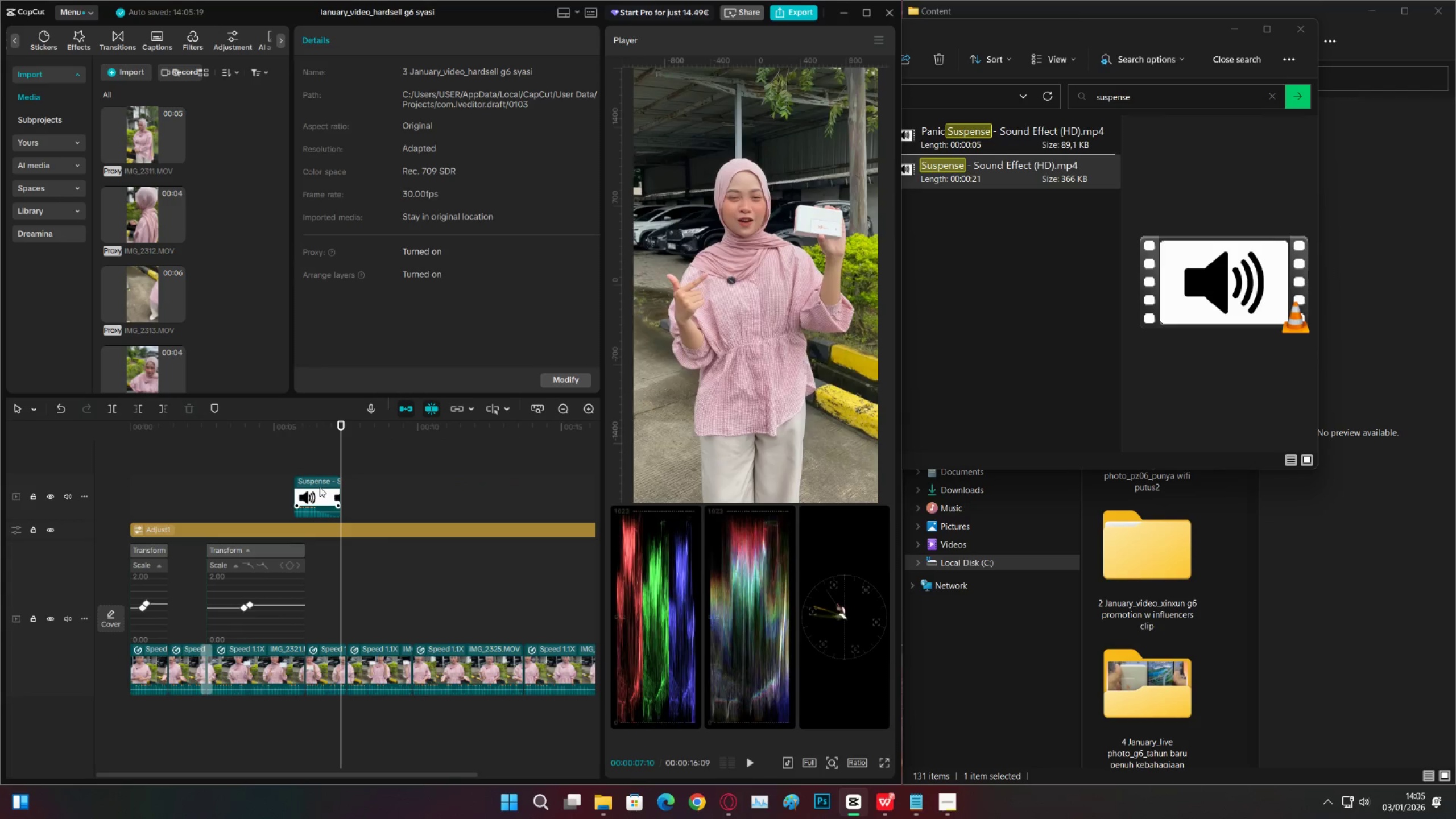 
double_click([320, 487])
 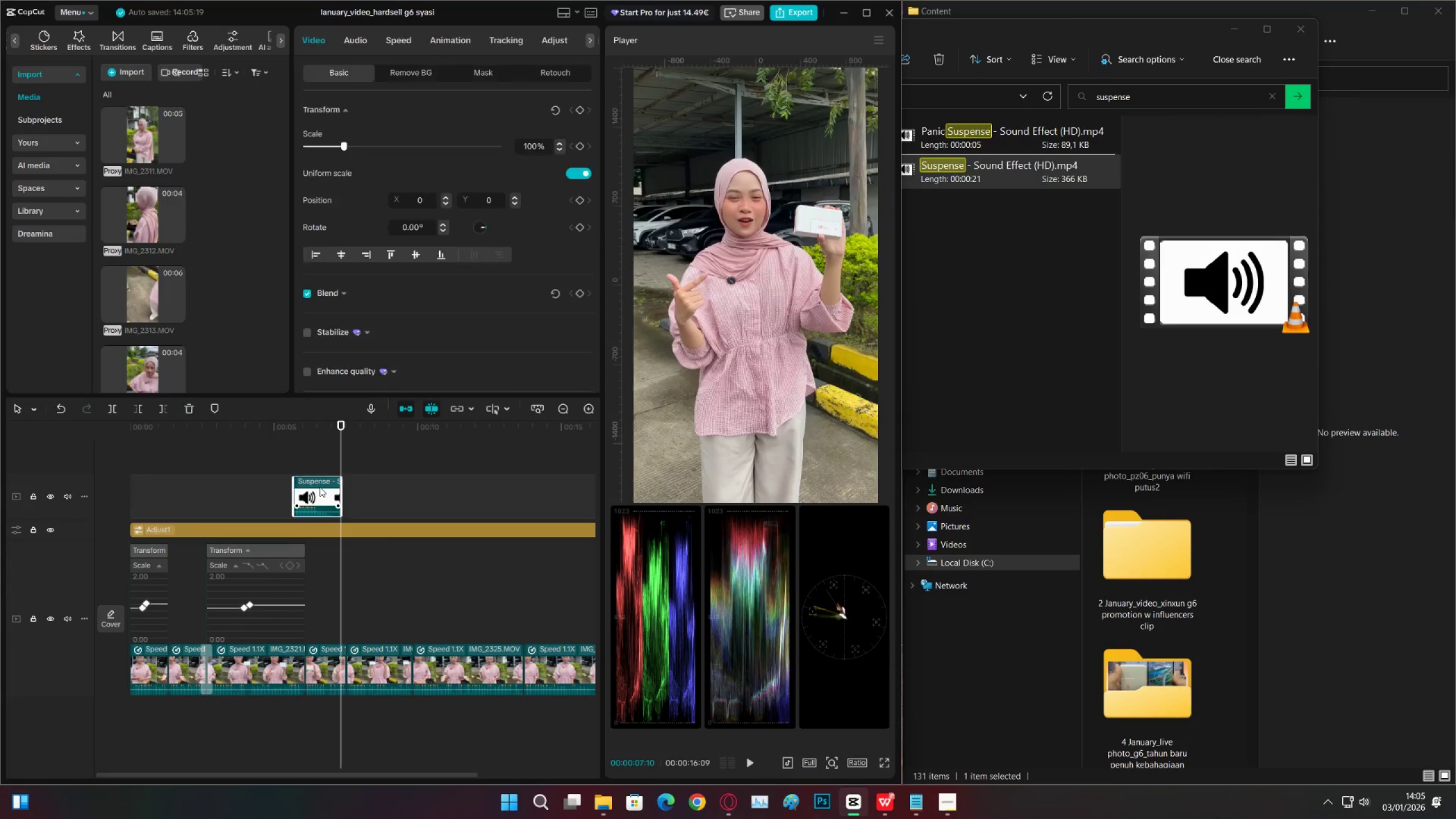 
key(Alt+Shift+L)
 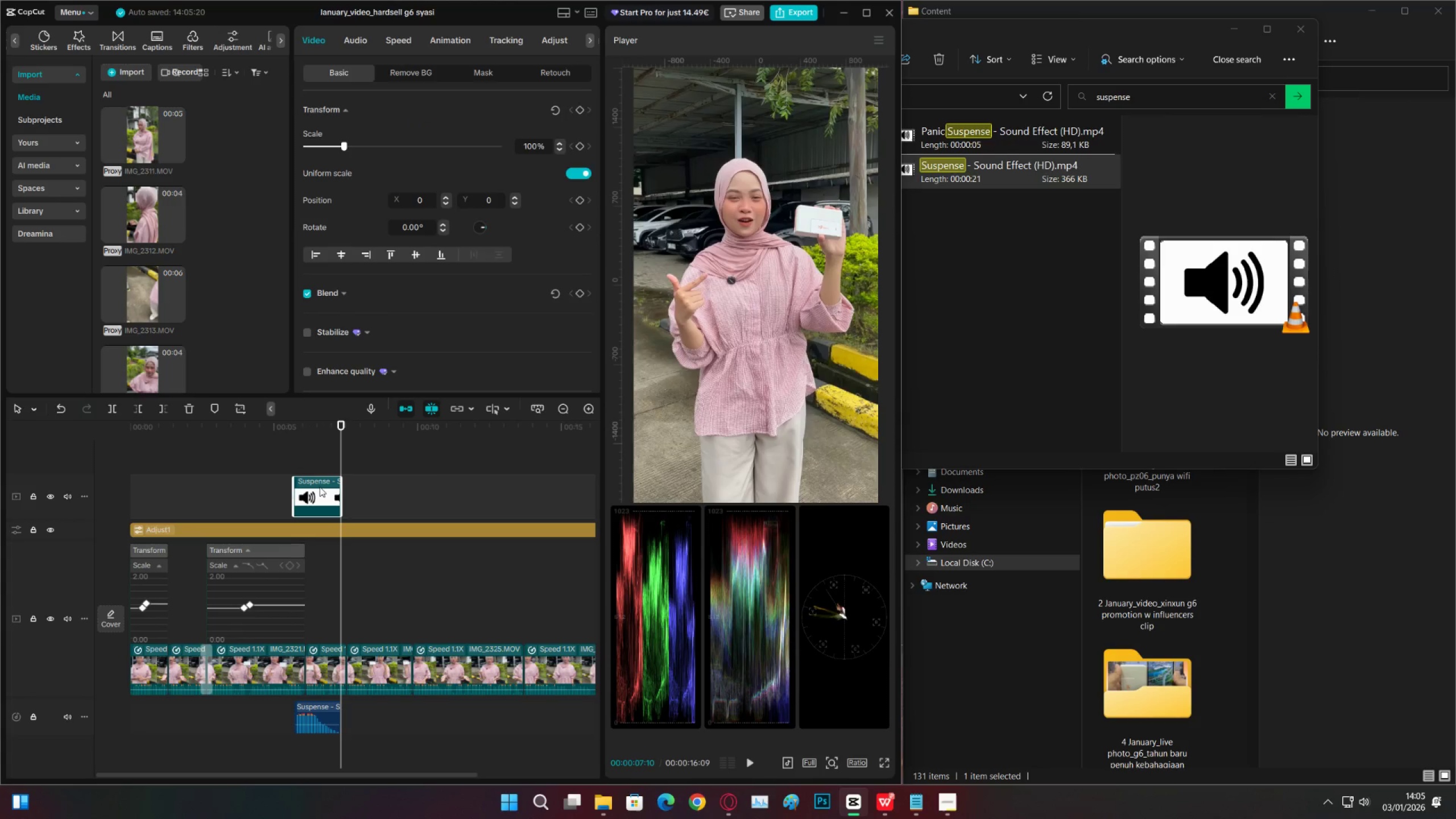 
left_click([320, 487])
 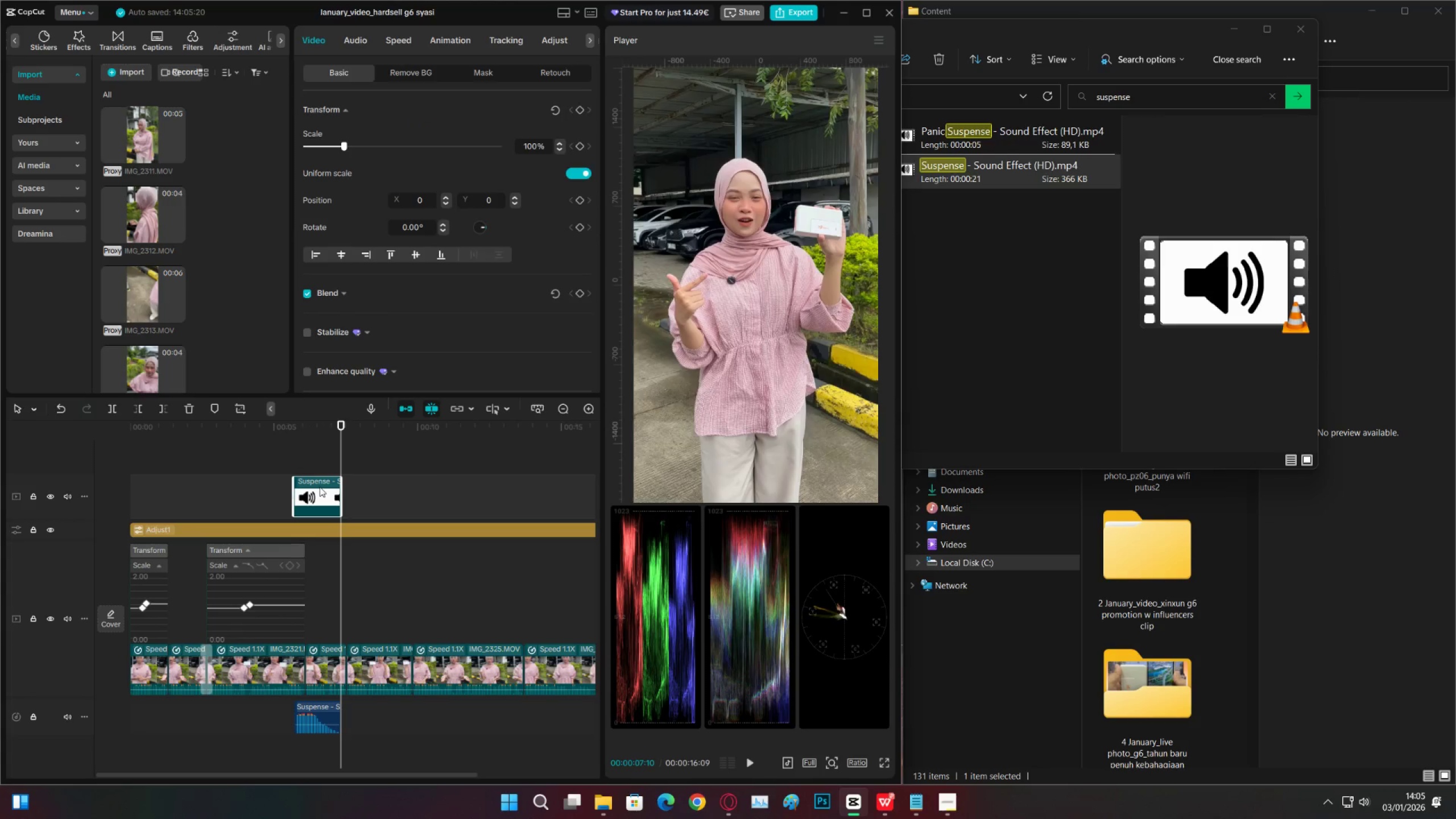 
key(X)
 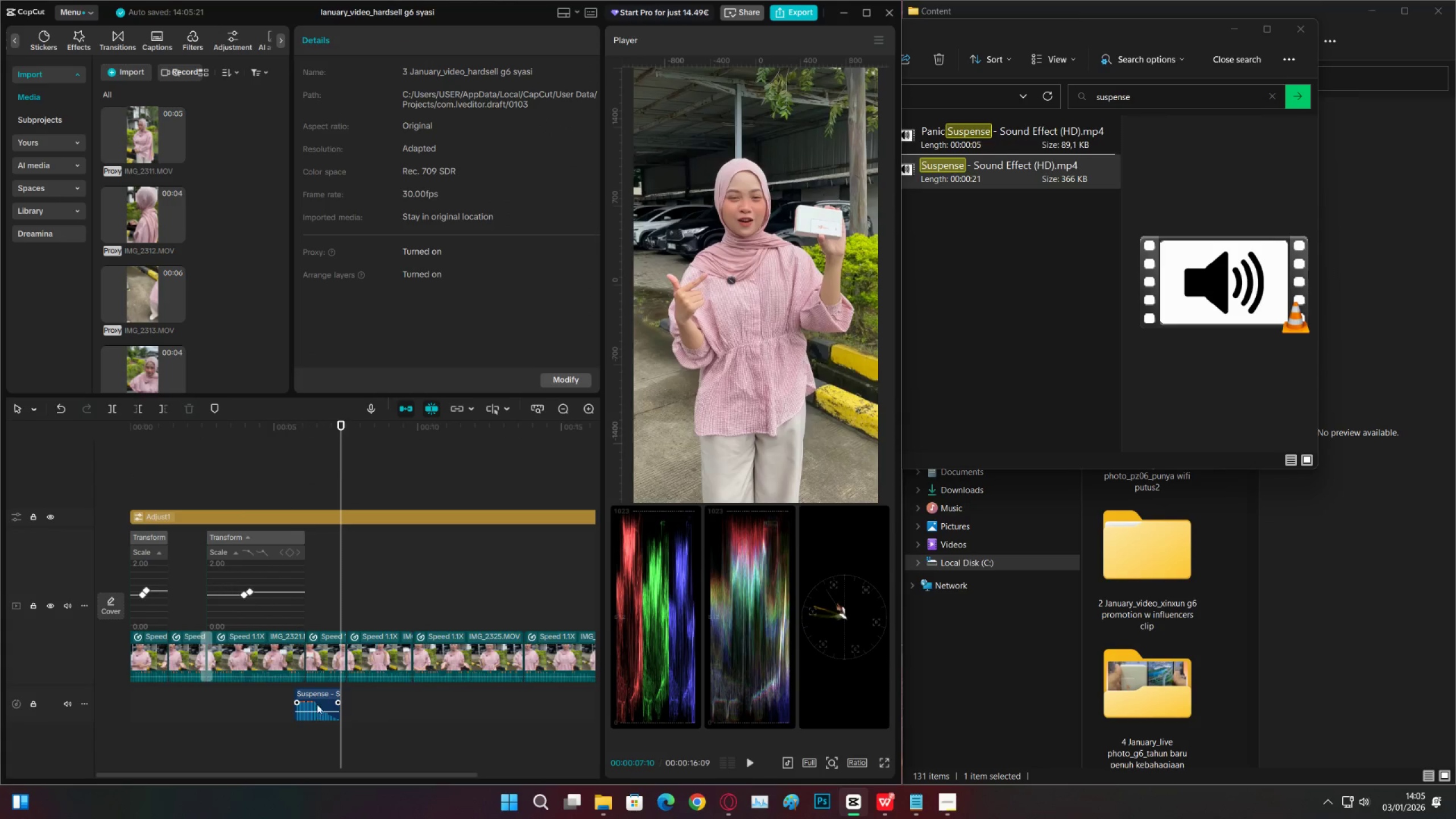 
left_click_drag(start_coordinate=[315, 703], to_coordinate=[161, 698])
 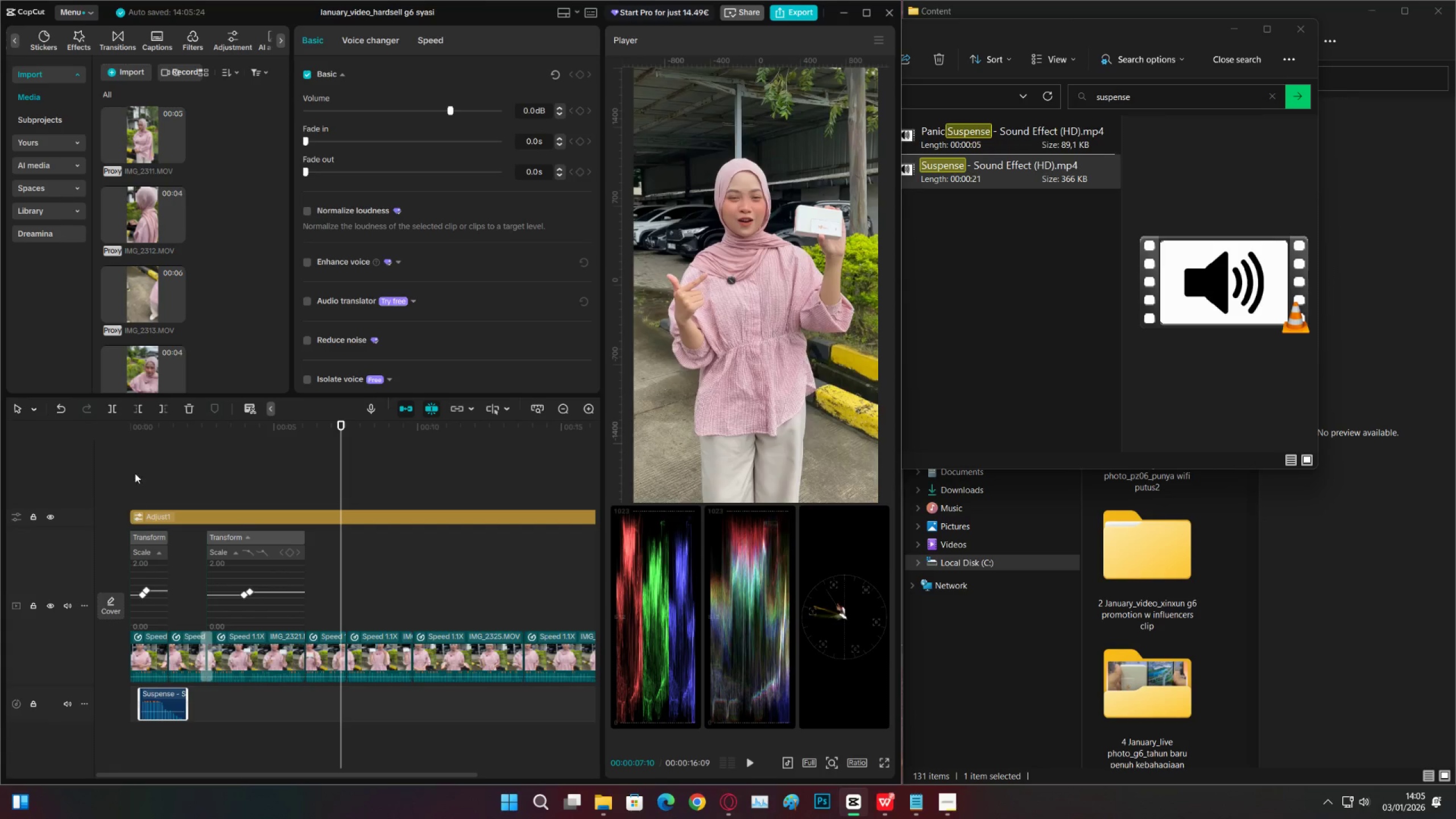 
left_click([139, 465])
 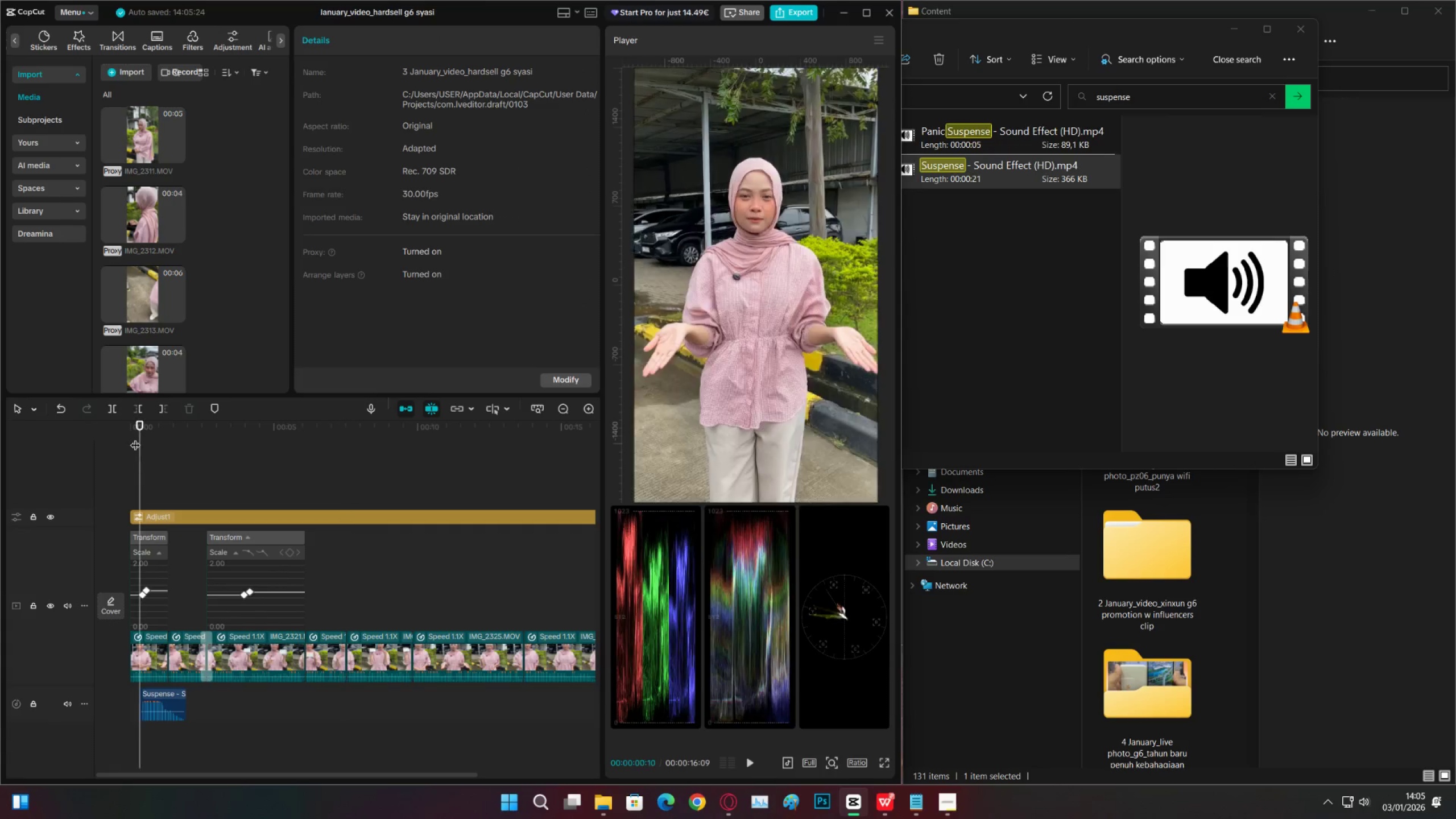 
left_click_drag(start_coordinate=[135, 434], to_coordinate=[113, 436])
 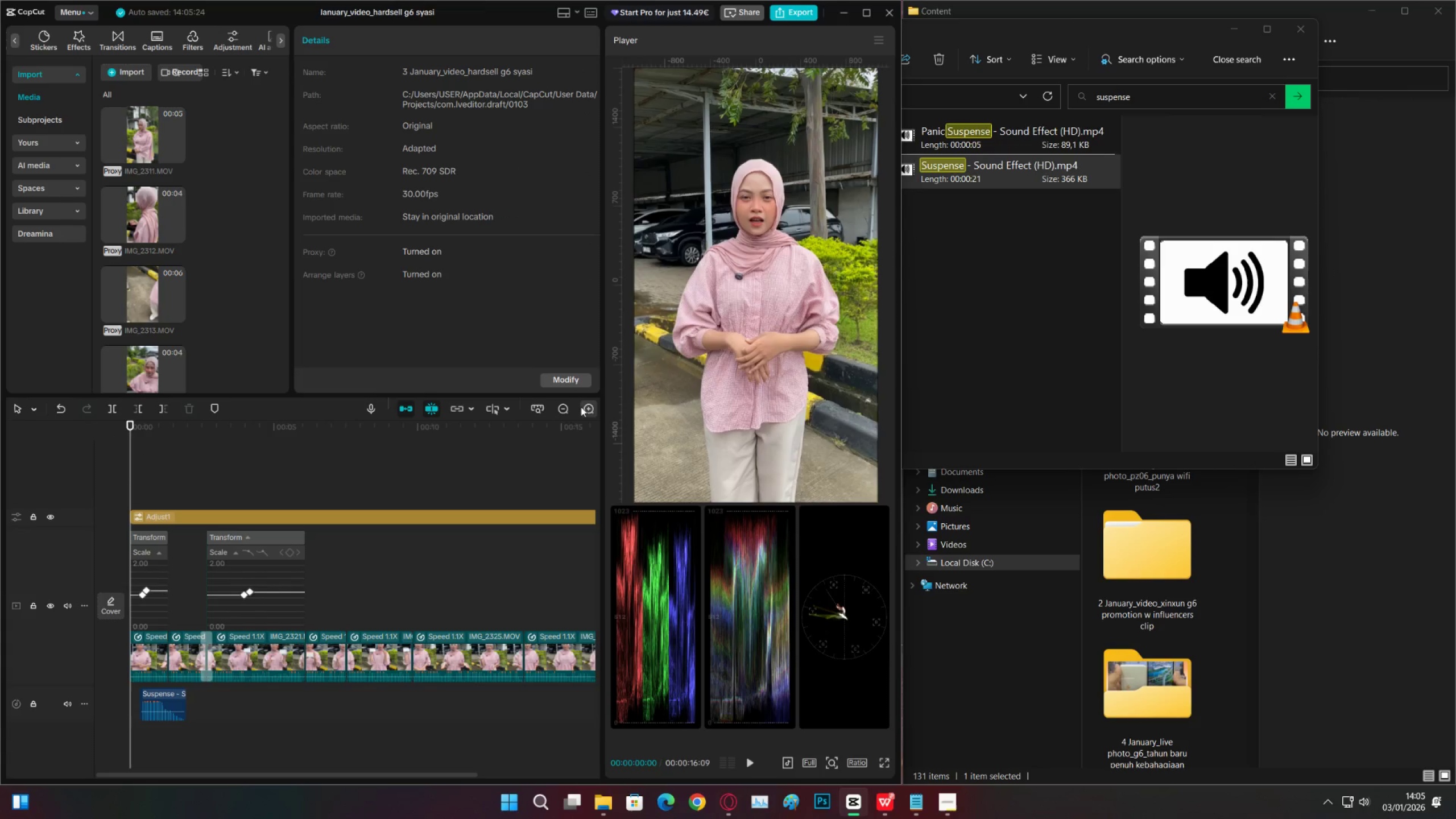 
double_click([585, 406])
 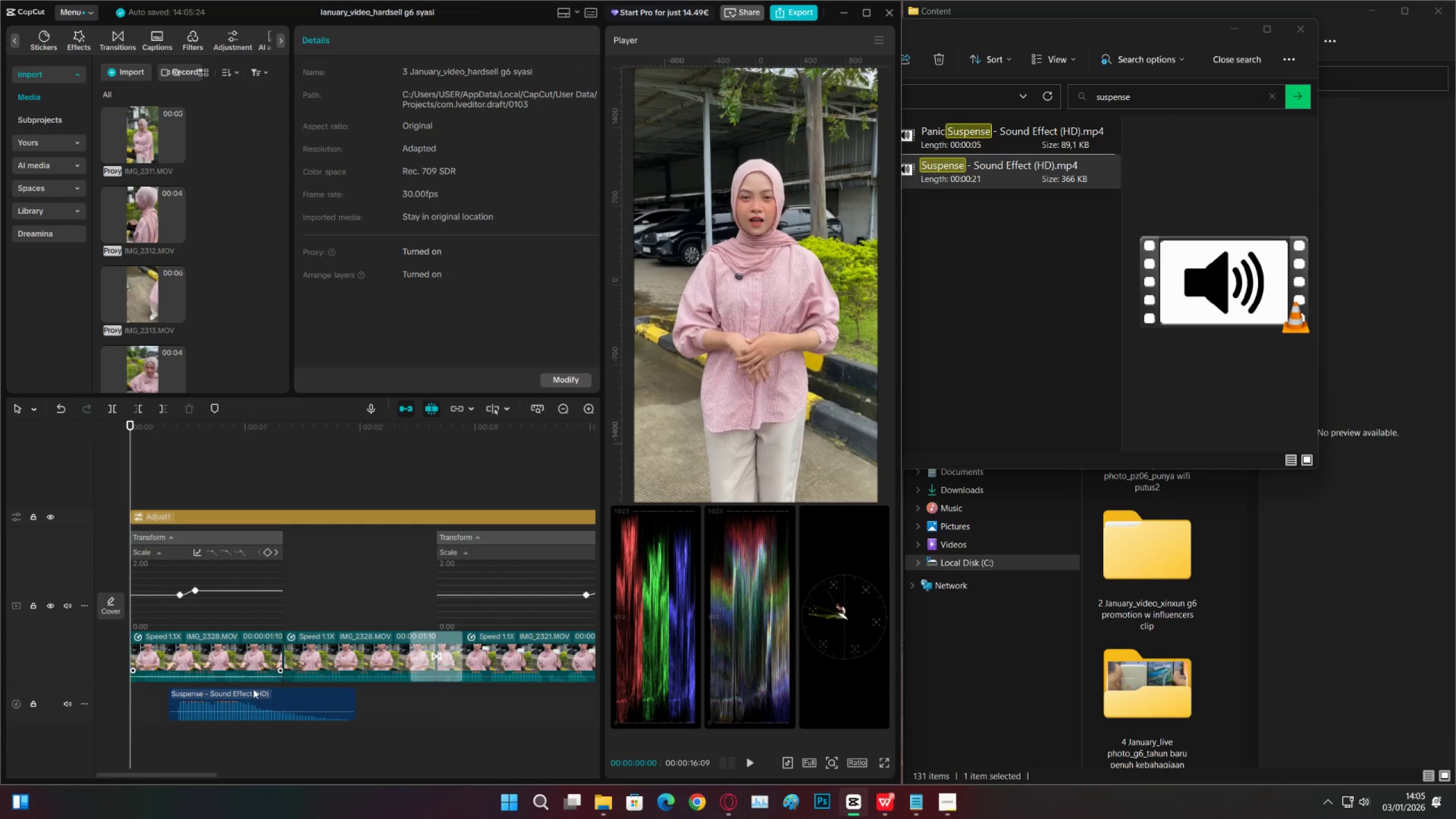 
left_click_drag(start_coordinate=[234, 707], to_coordinate=[300, 707])
 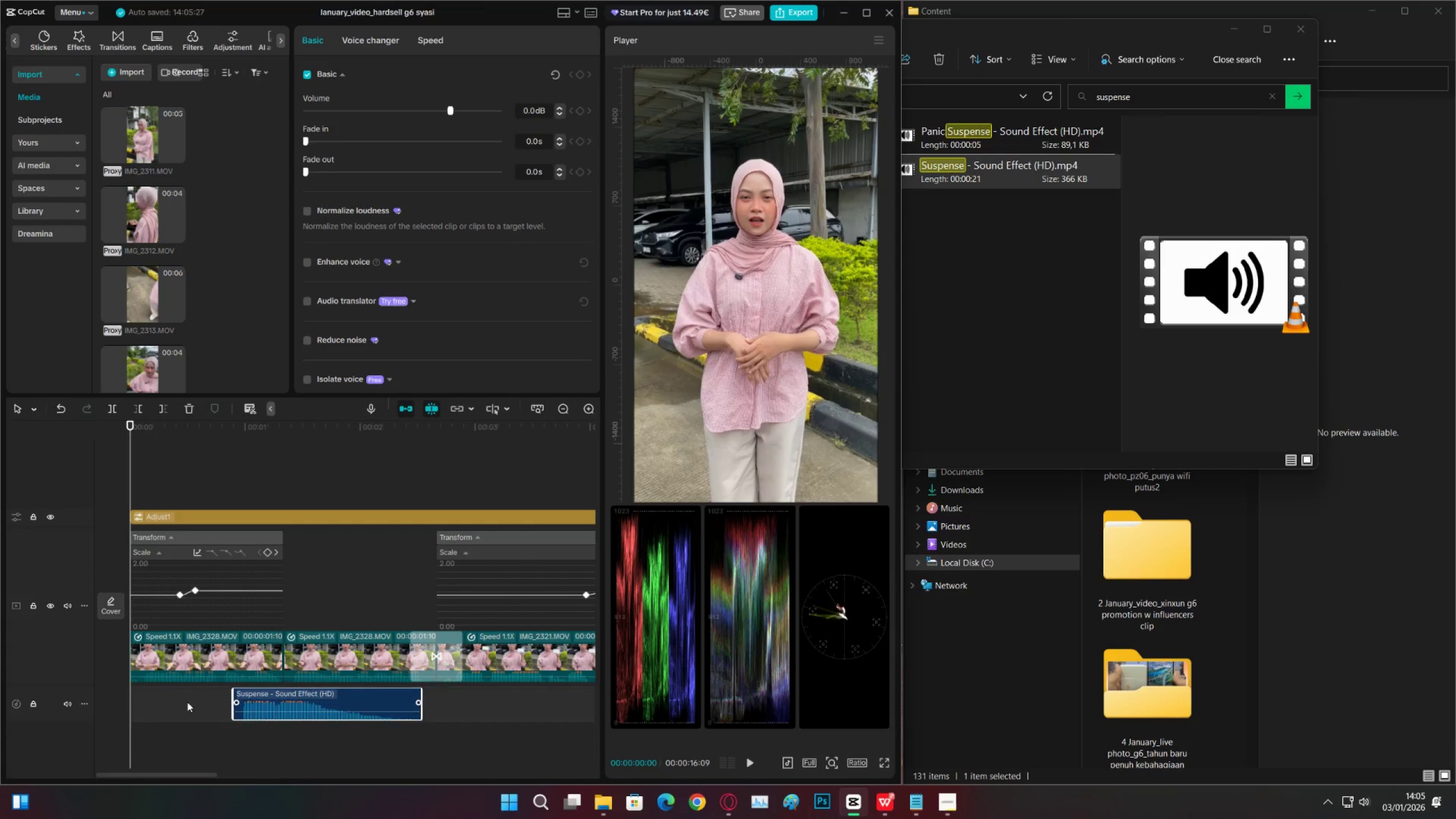 
left_click([172, 702])
 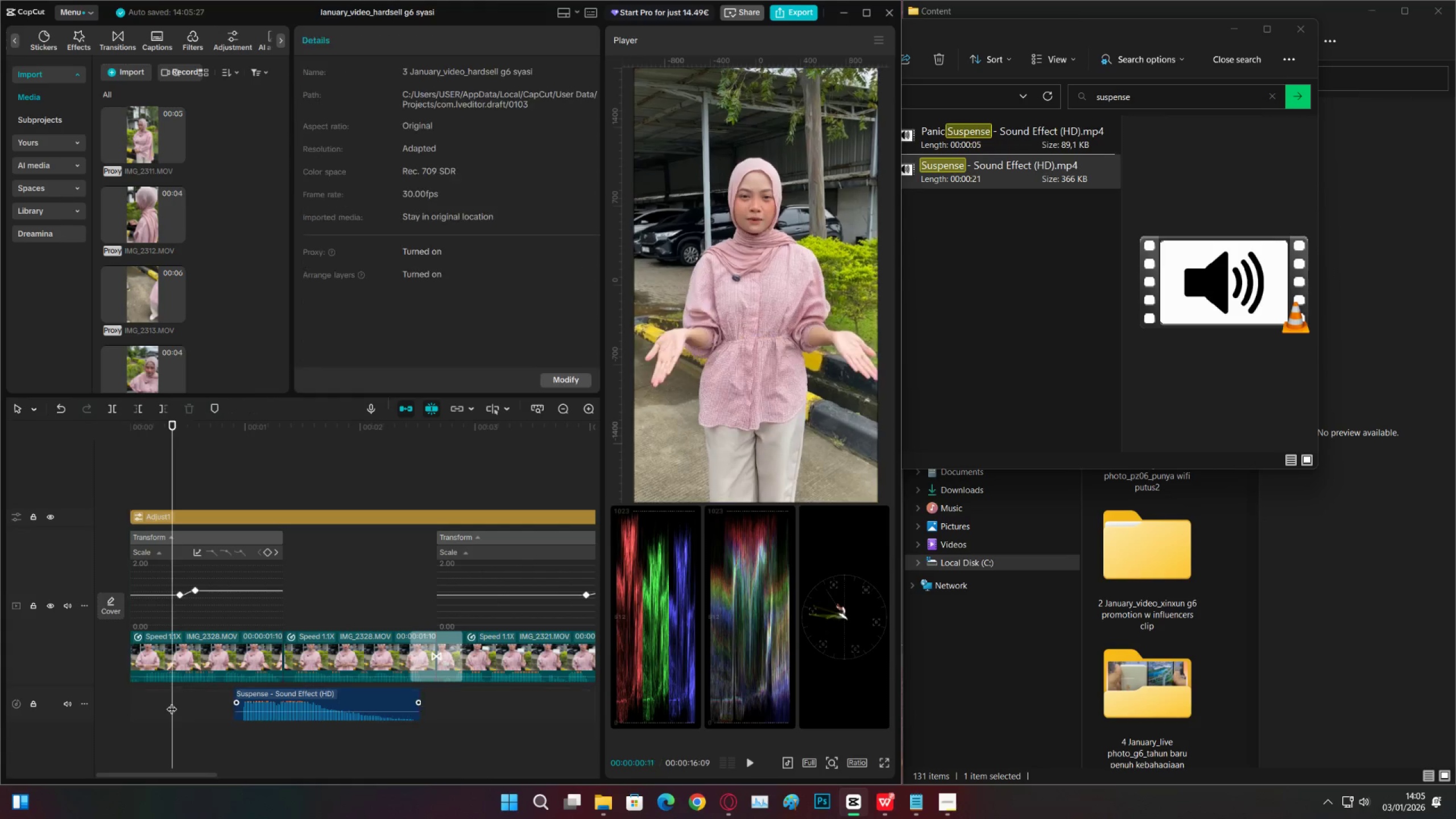 
key(Space)
 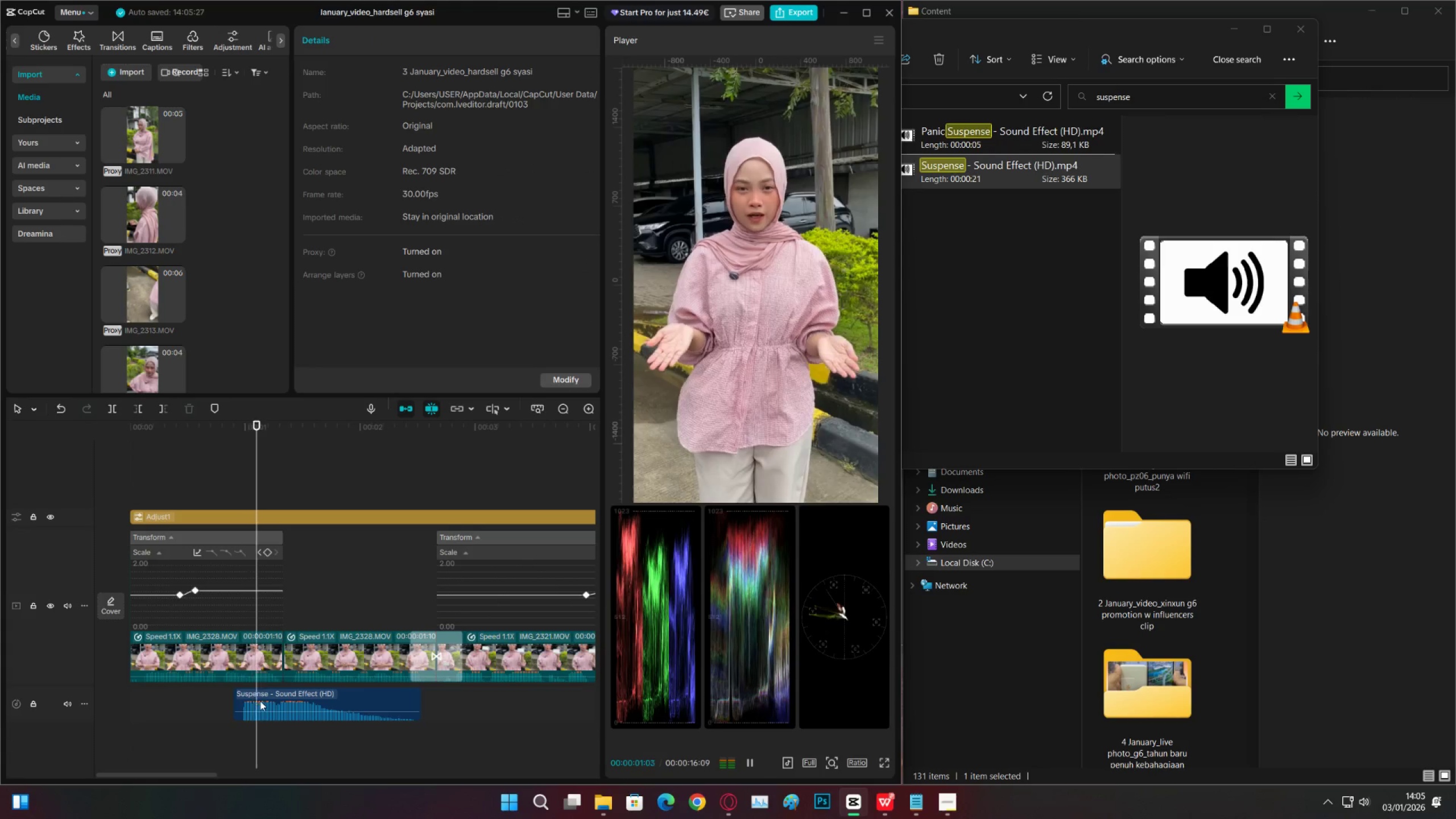 
key(Space)
 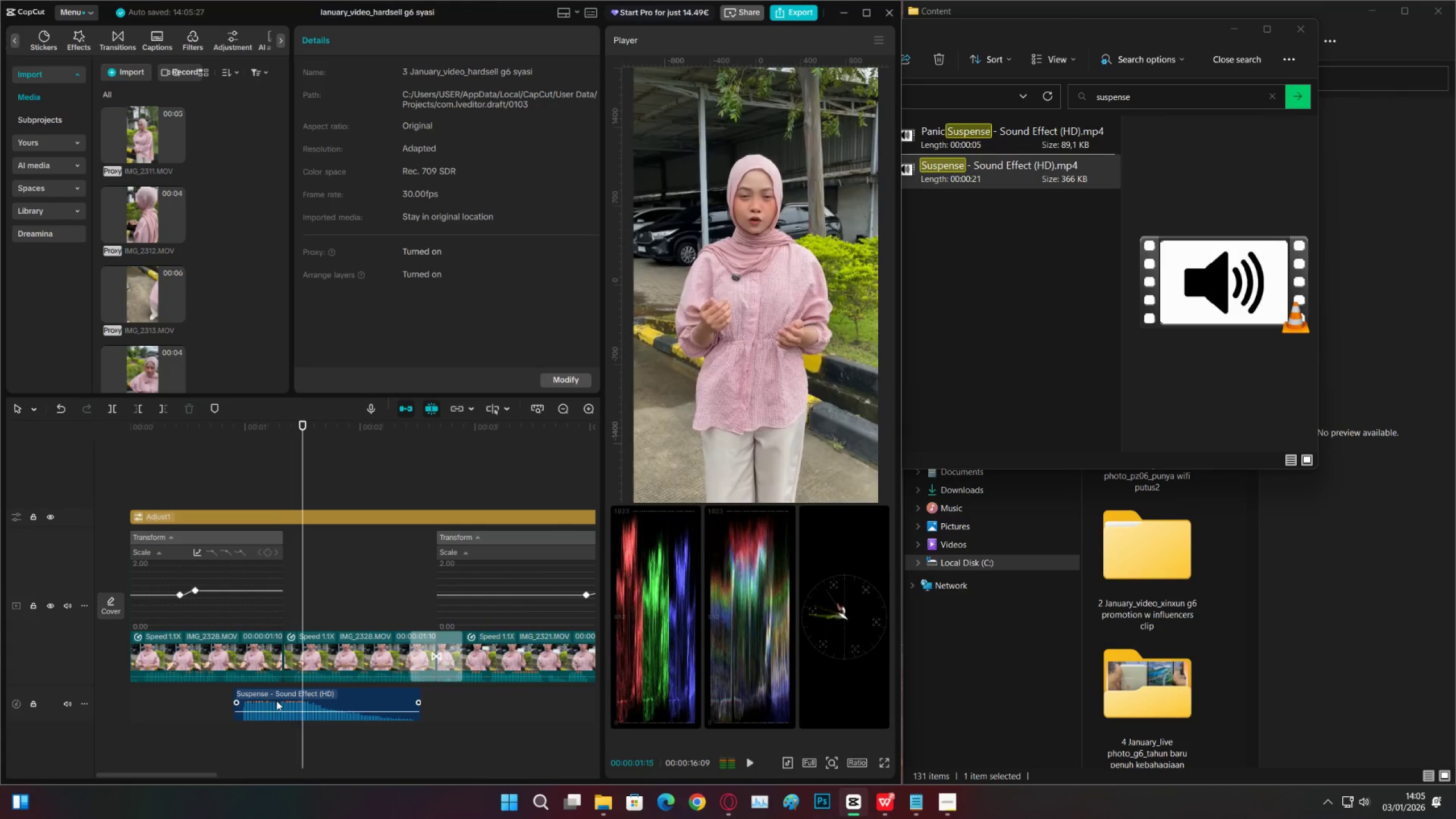 
left_click_drag(start_coordinate=[276, 701], to_coordinate=[289, 701])
 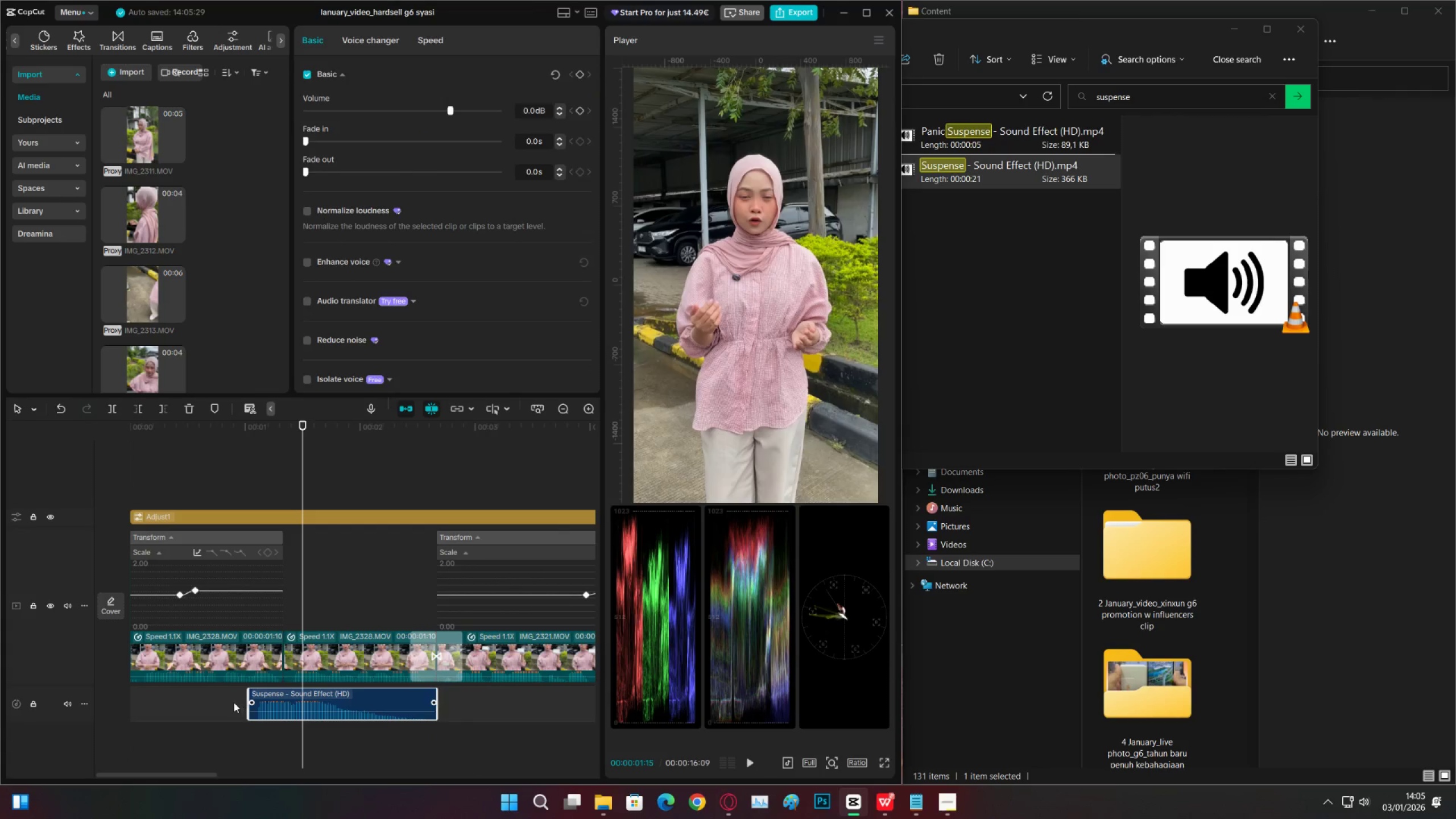 
left_click([234, 702])
 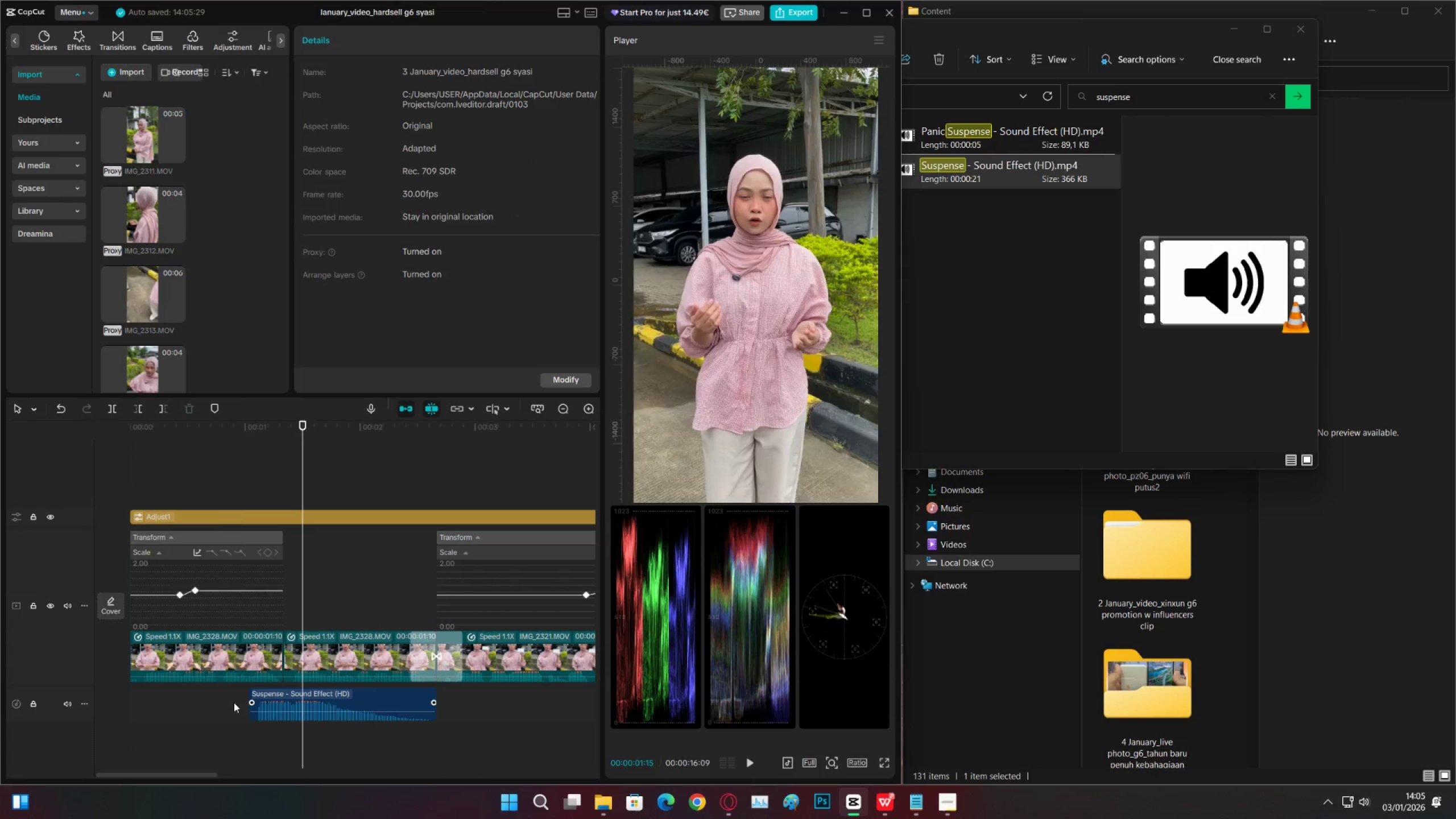 
key(Space)
 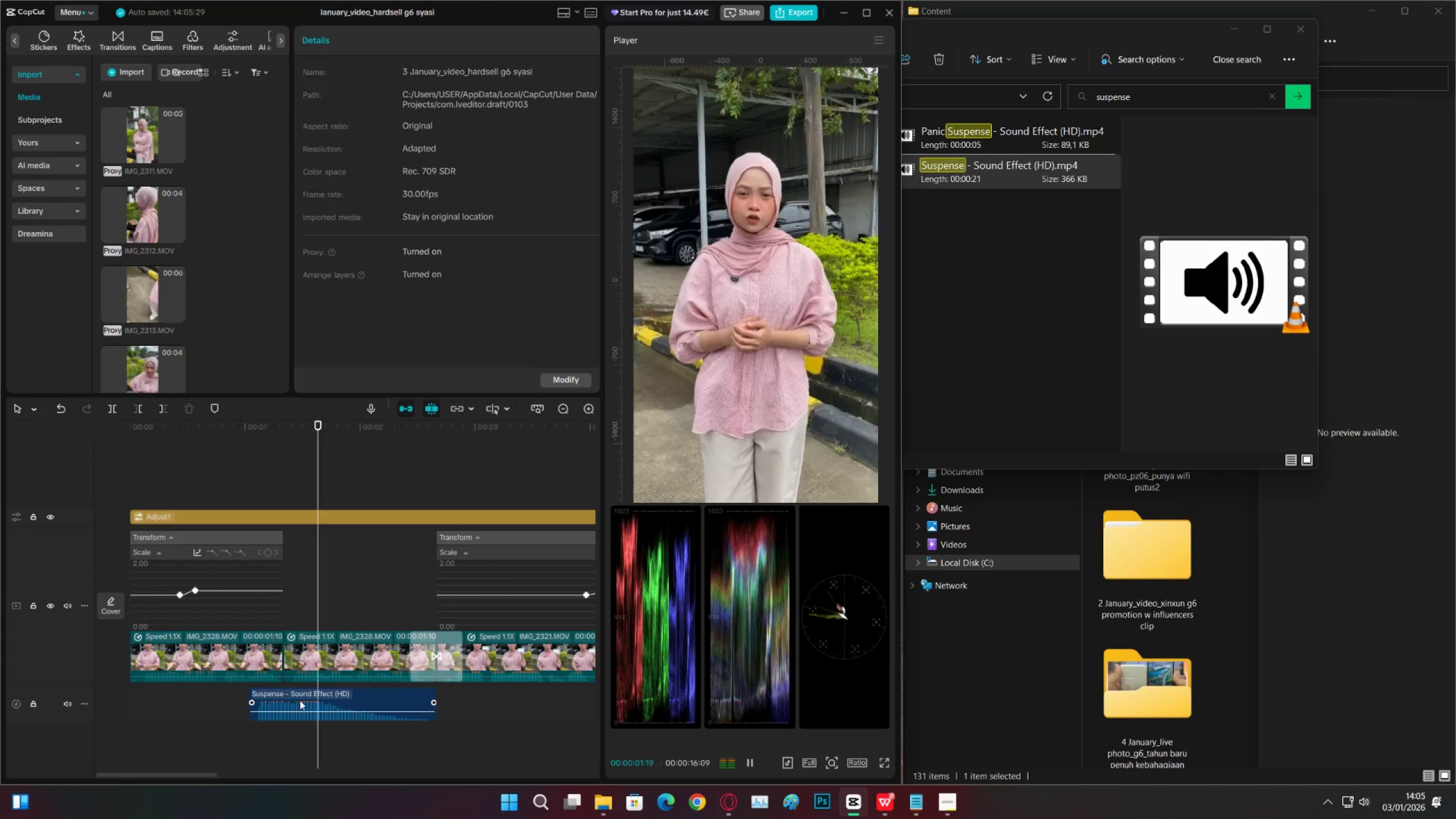 
left_click([342, 701])
 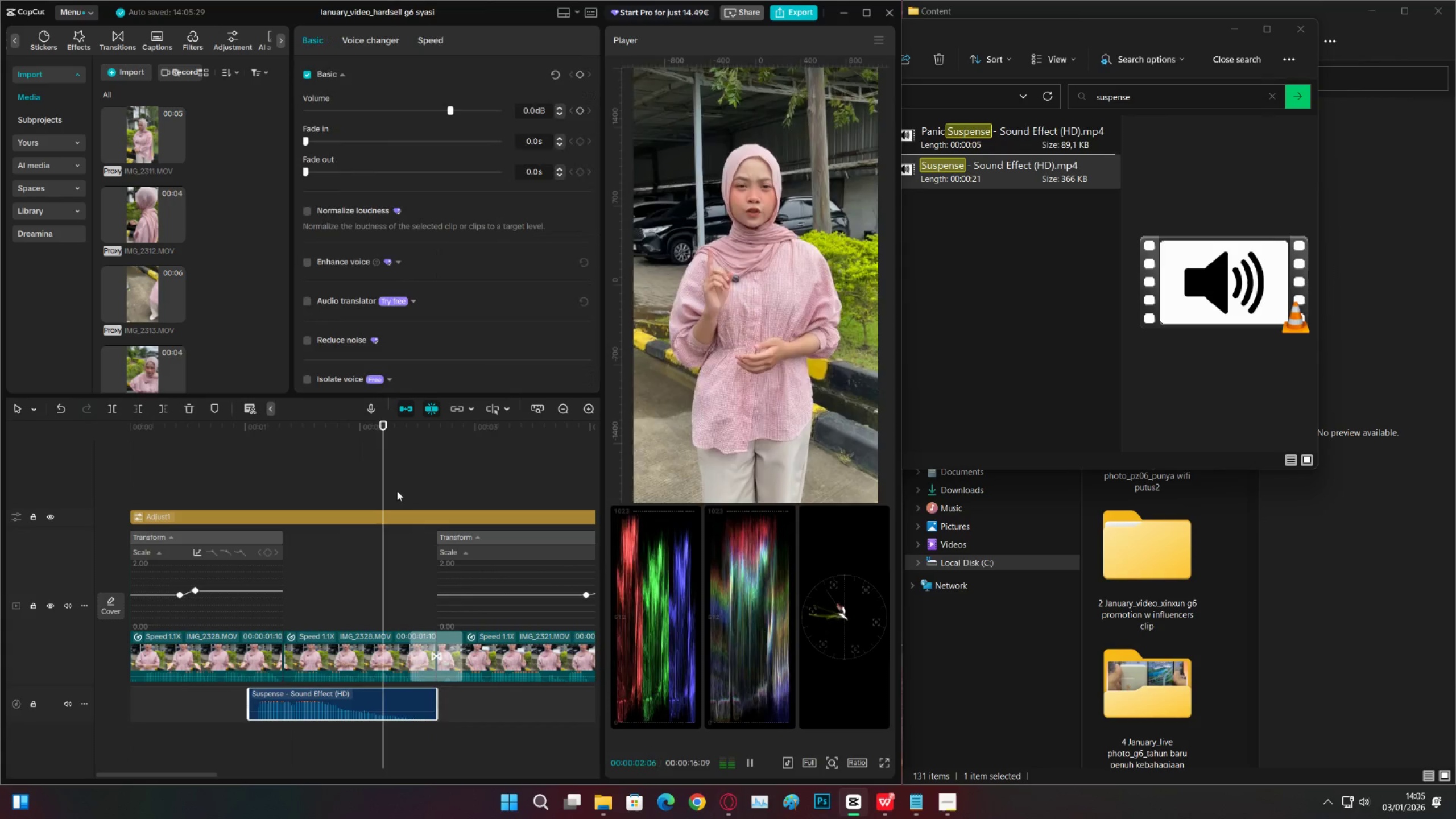 
key(Space)
 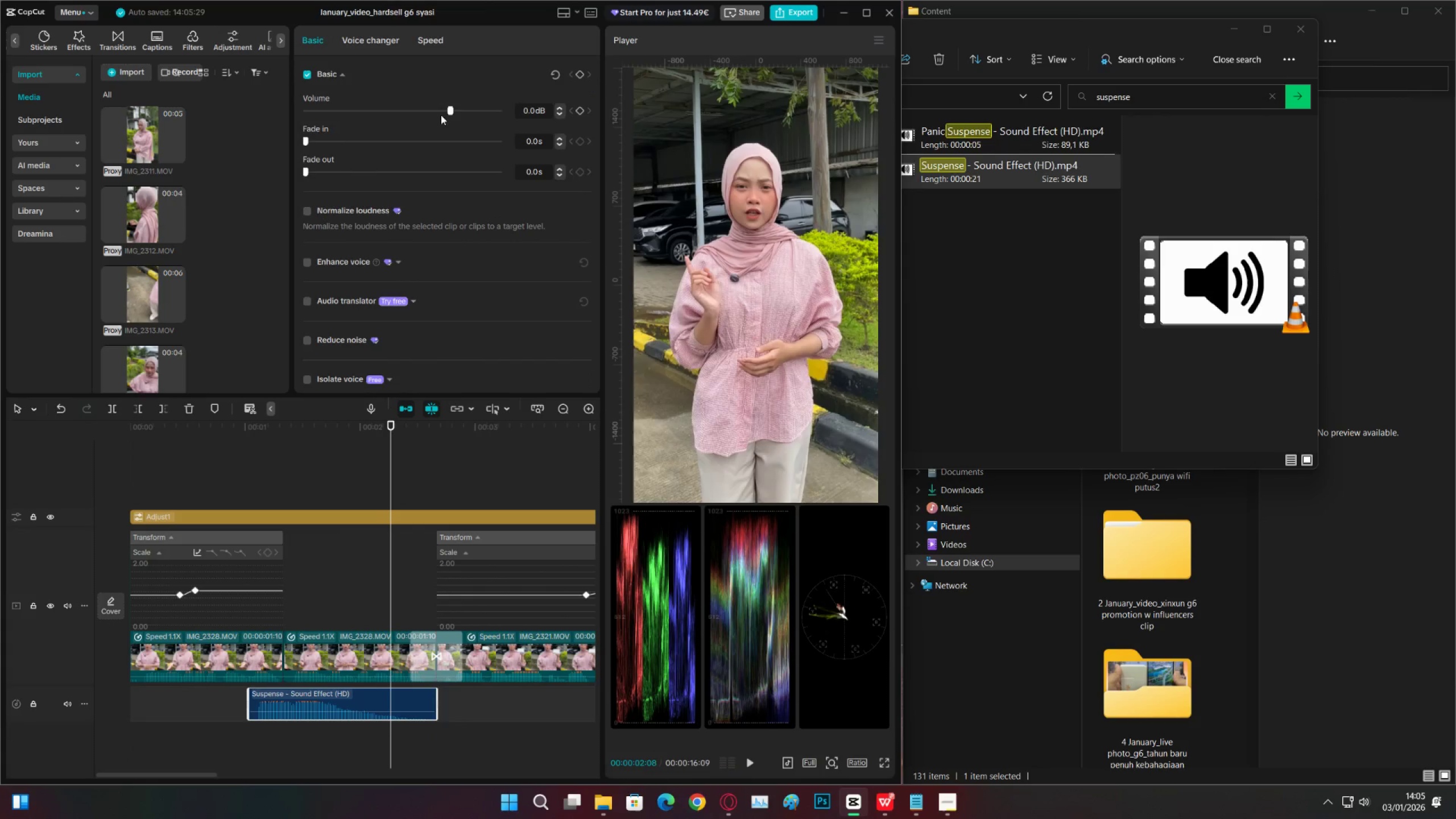 
left_click([431, 111])
 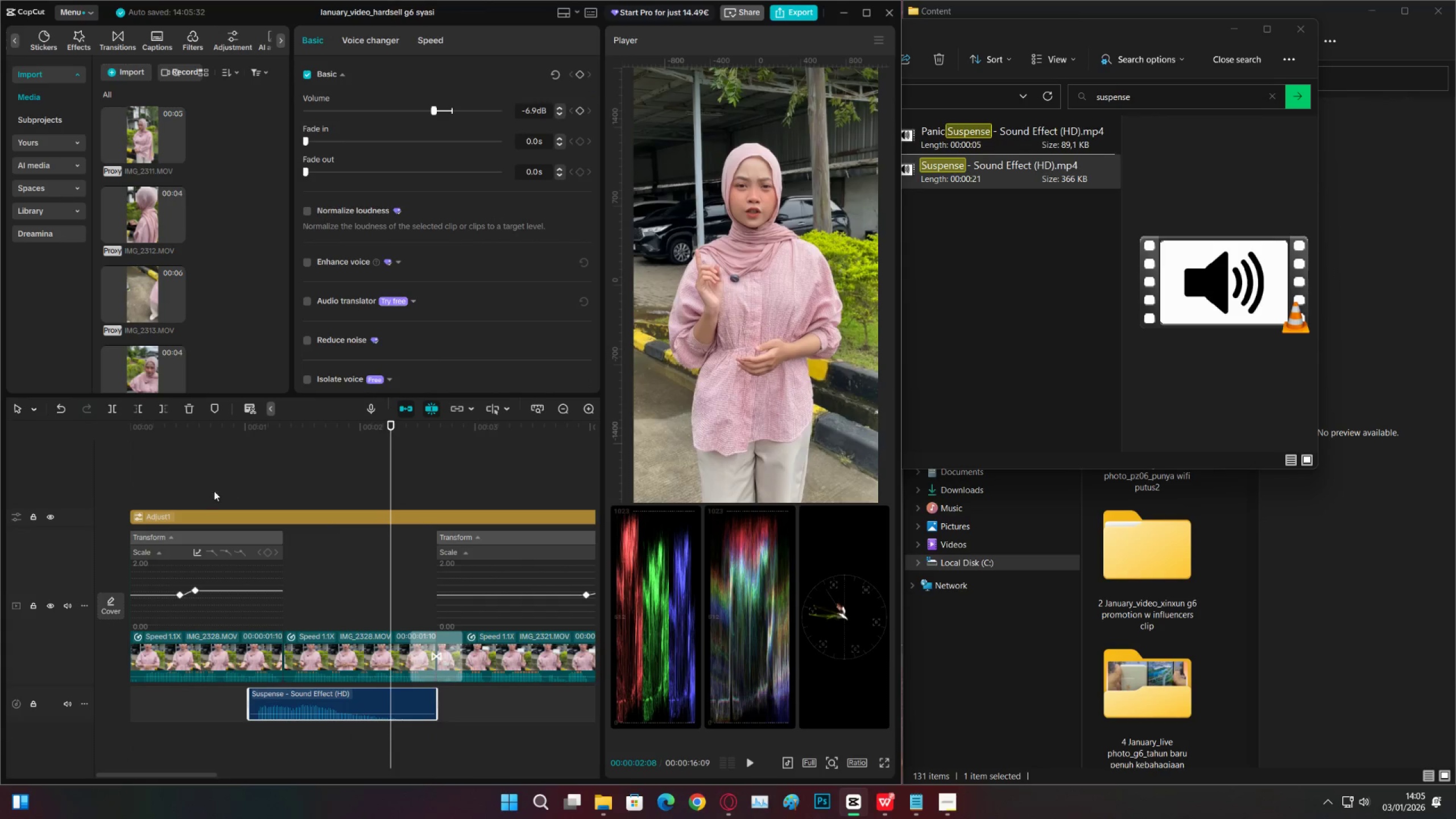 
left_click([197, 472])
 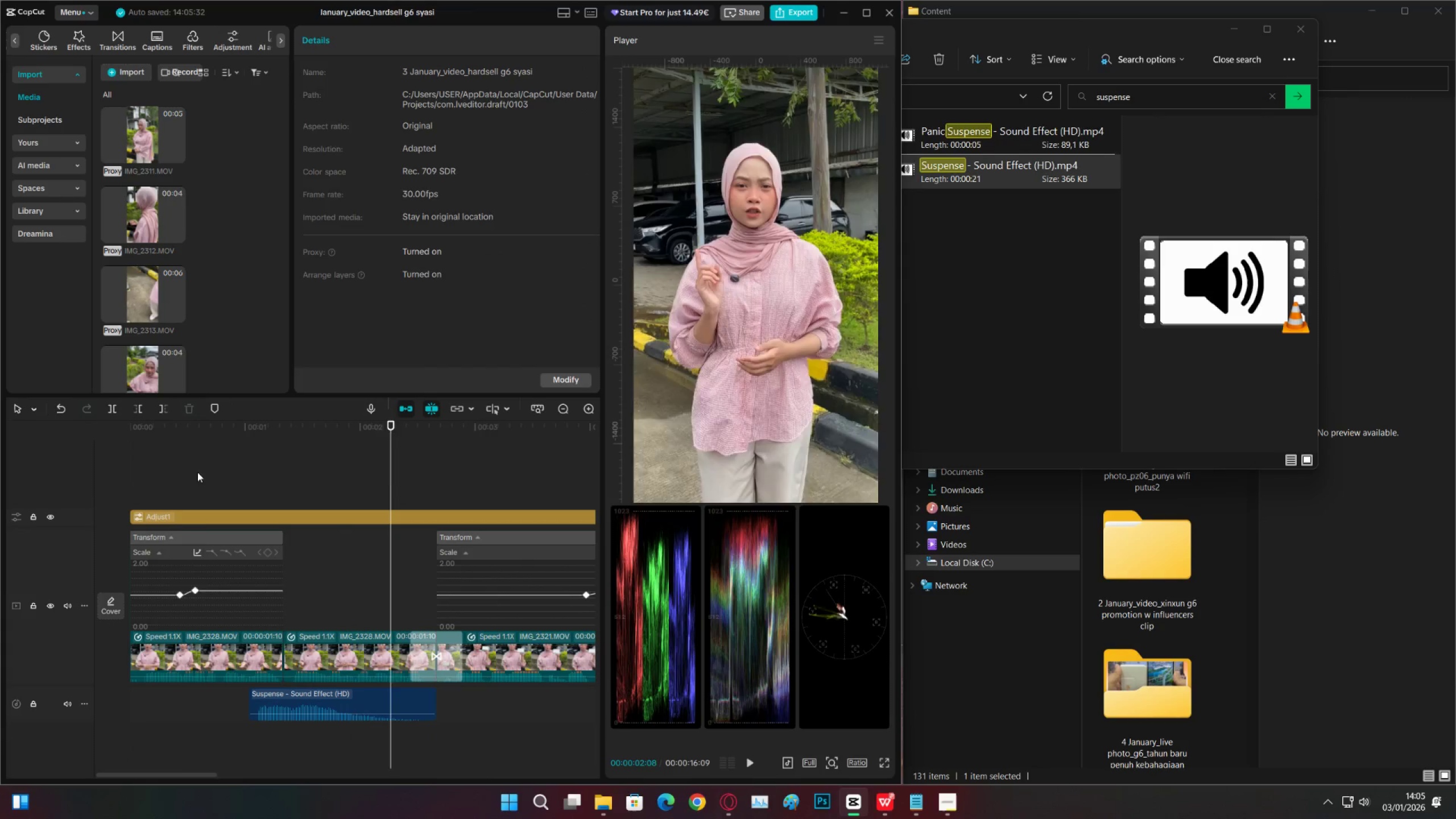 
key(Space)
 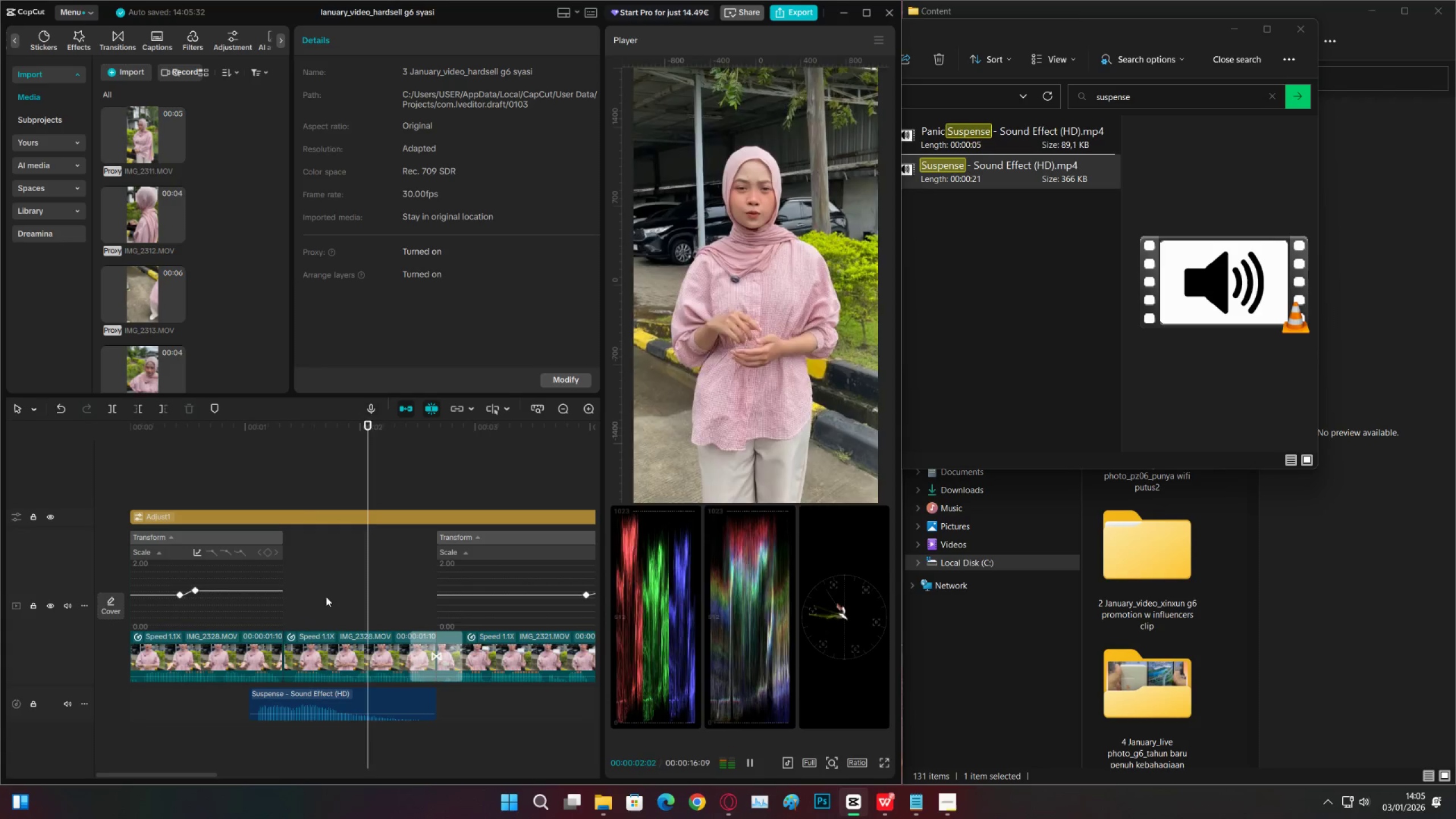 
left_click([333, 701])
 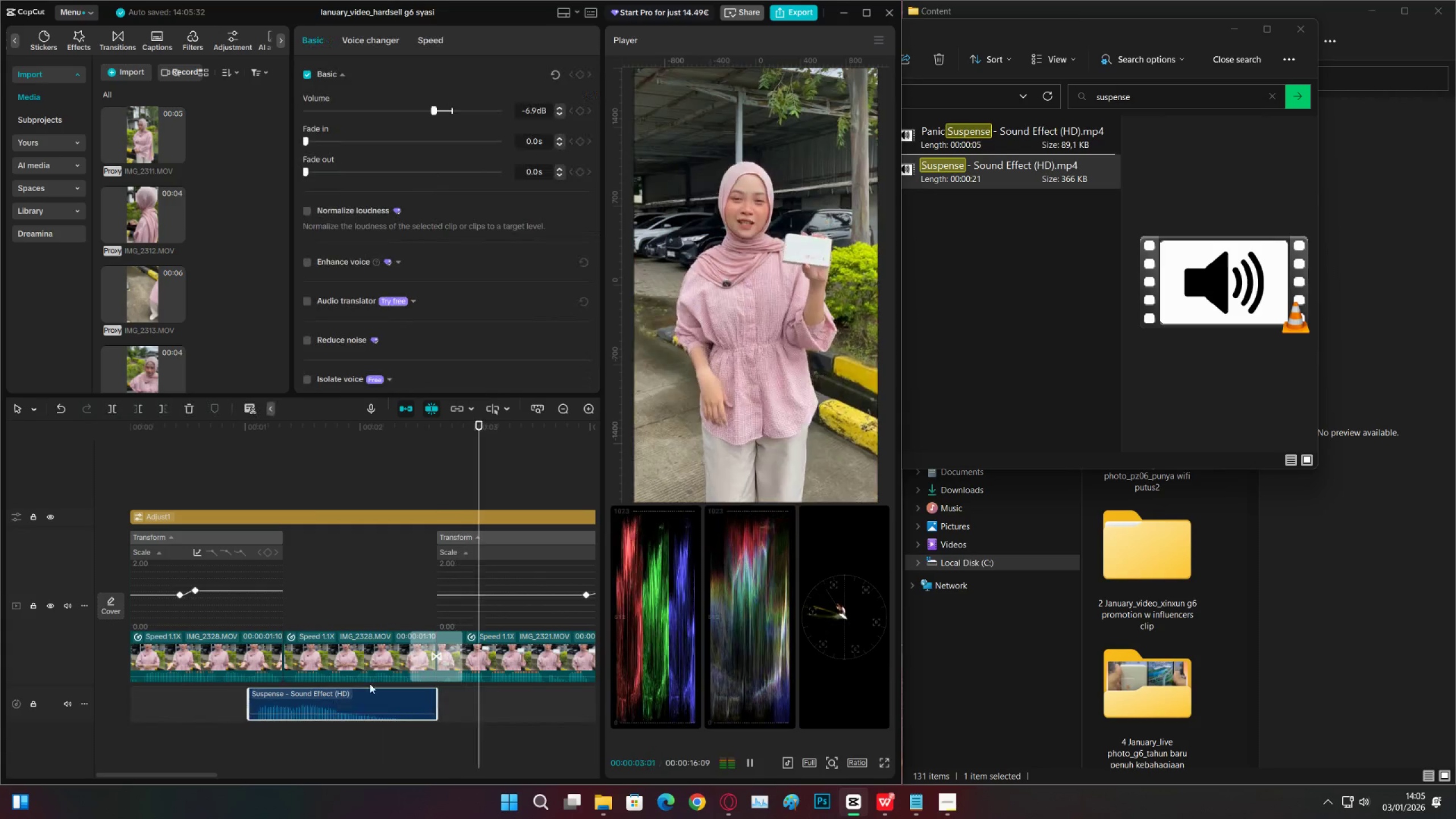 
key(Space)
 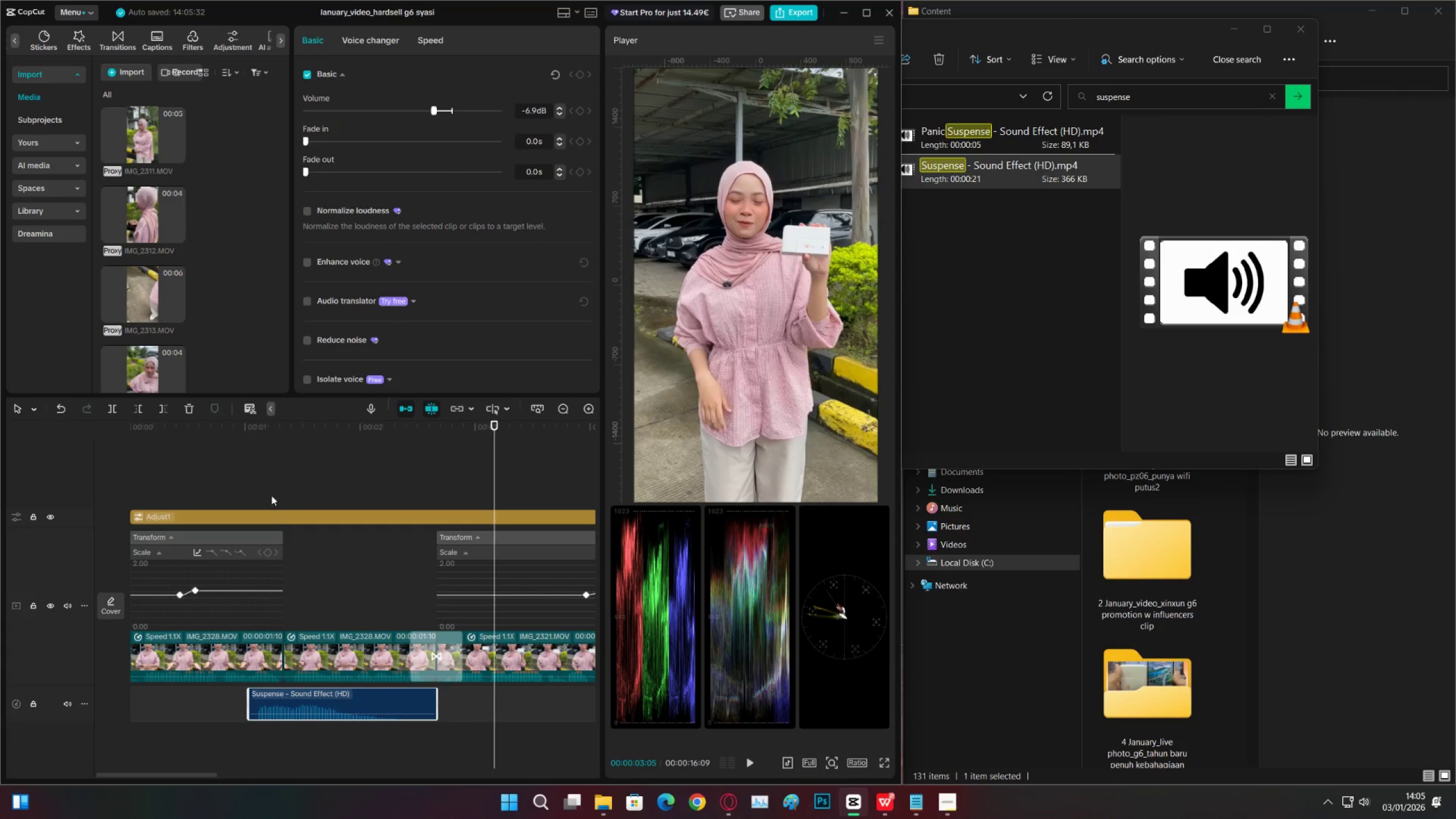 
left_click_drag(start_coordinate=[202, 489], to_coordinate=[198, 489])
 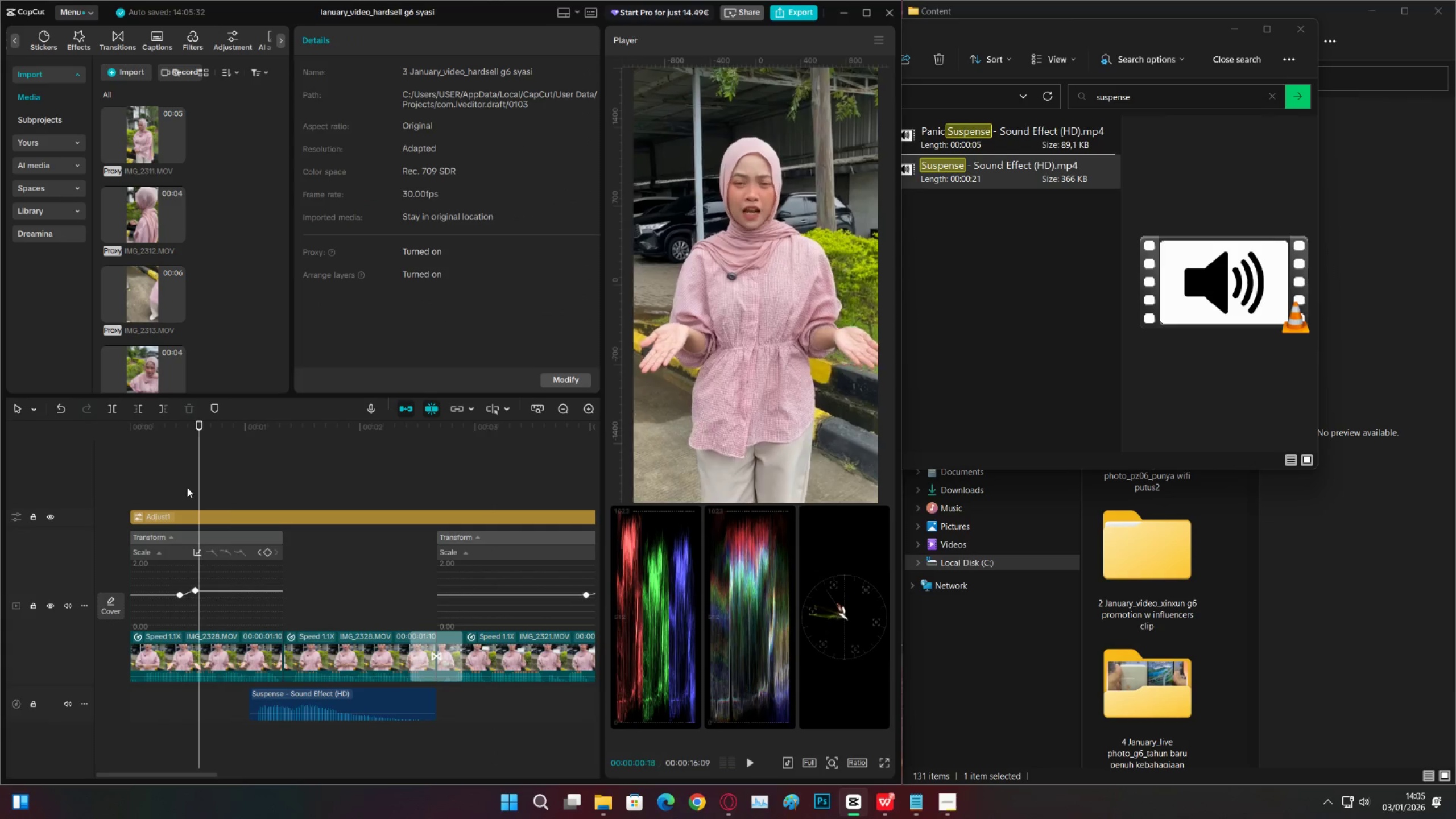 
triple_click([183, 487])
 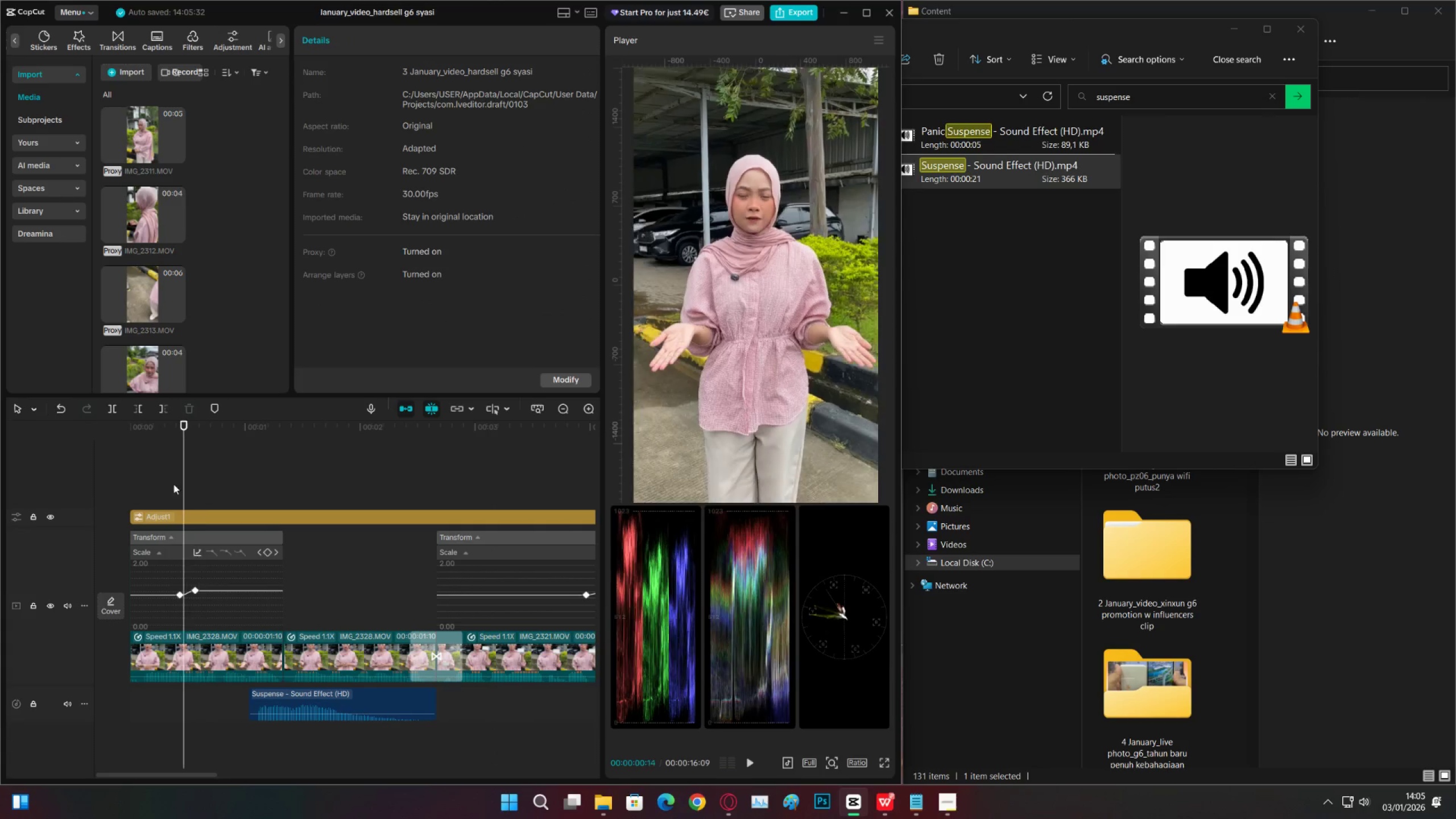 
triple_click([157, 479])
 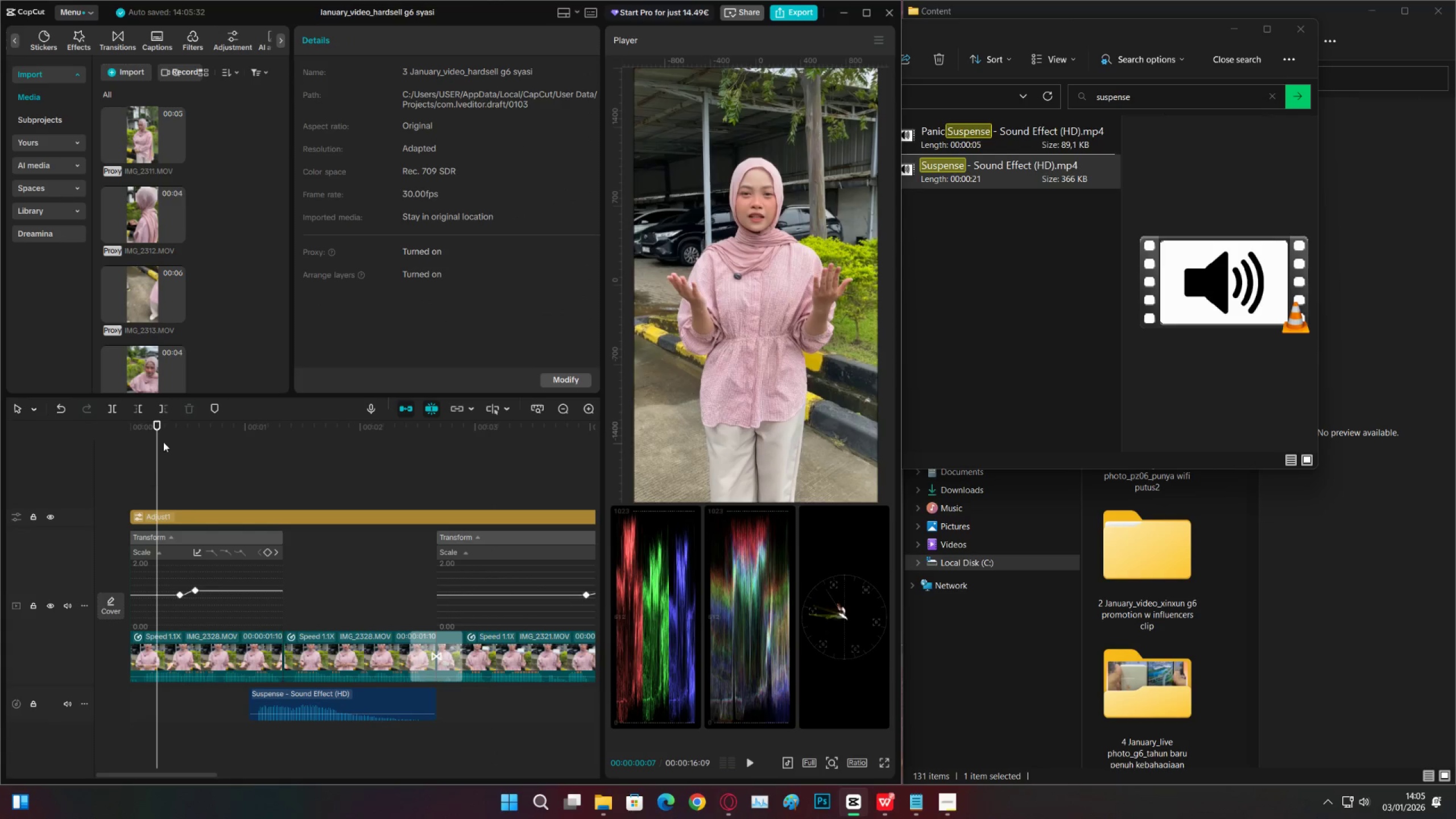 
key(Space)
 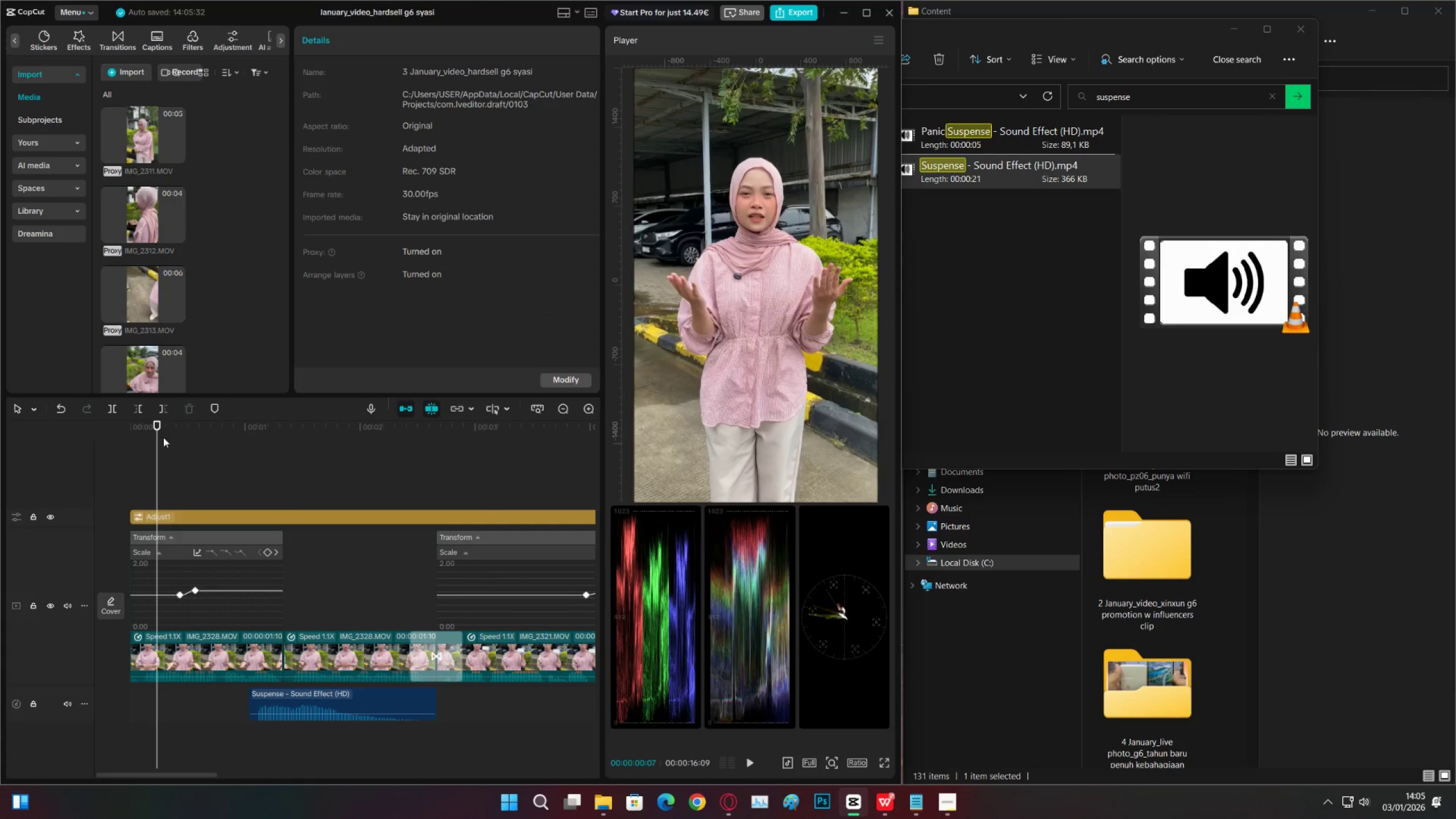 
triple_click([163, 437])
 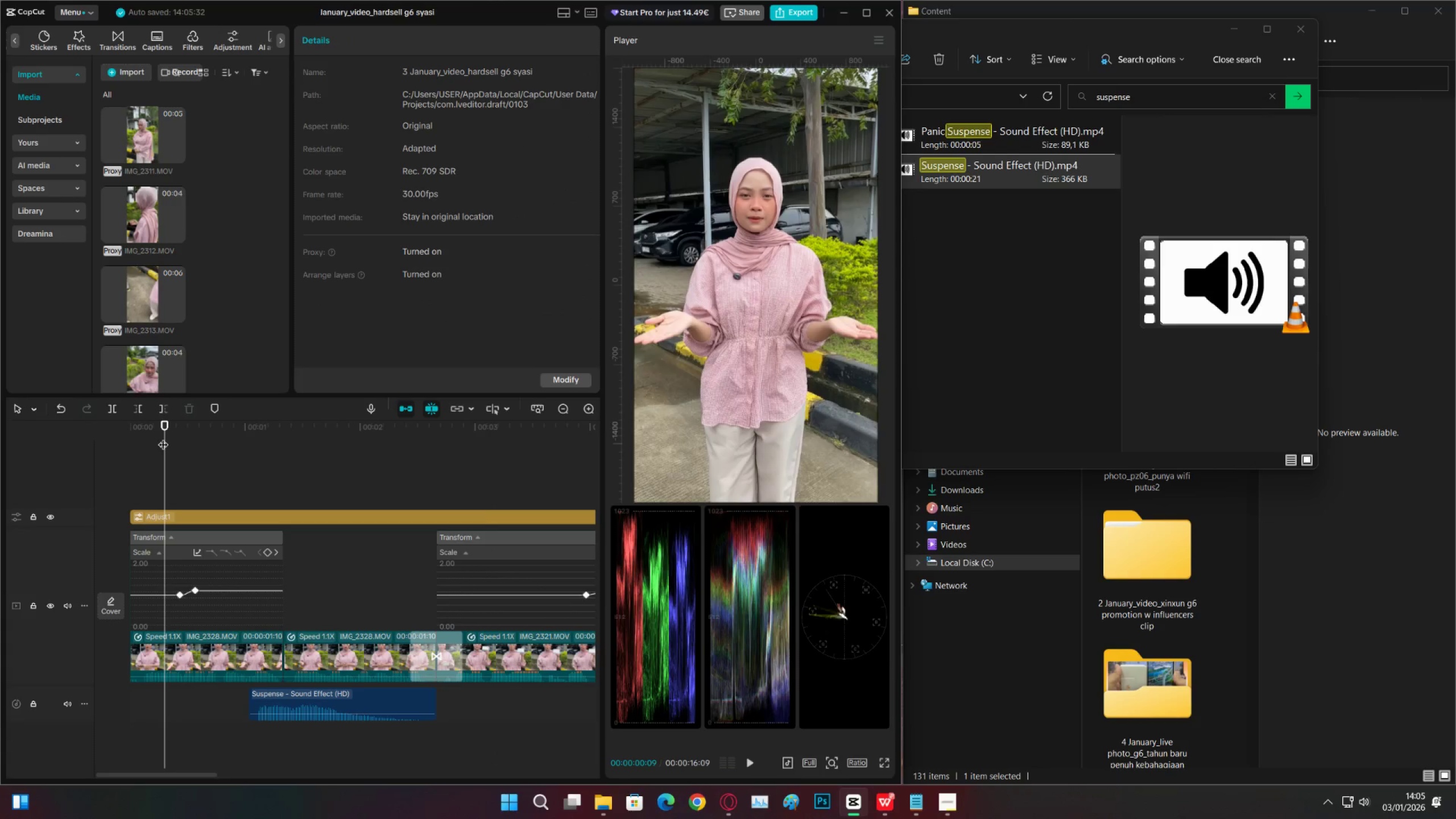 
key(Space)
 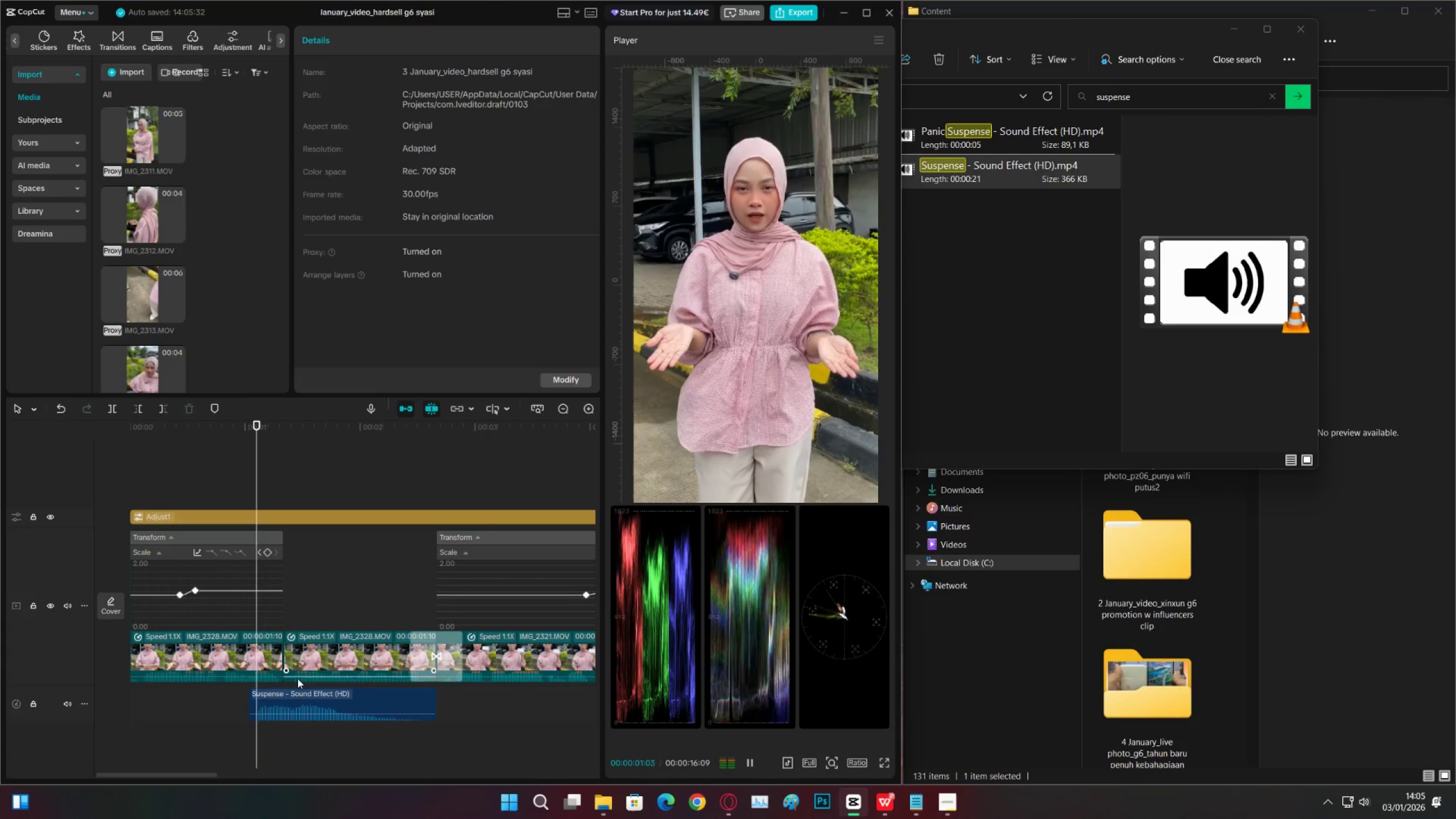 
key(Space)
 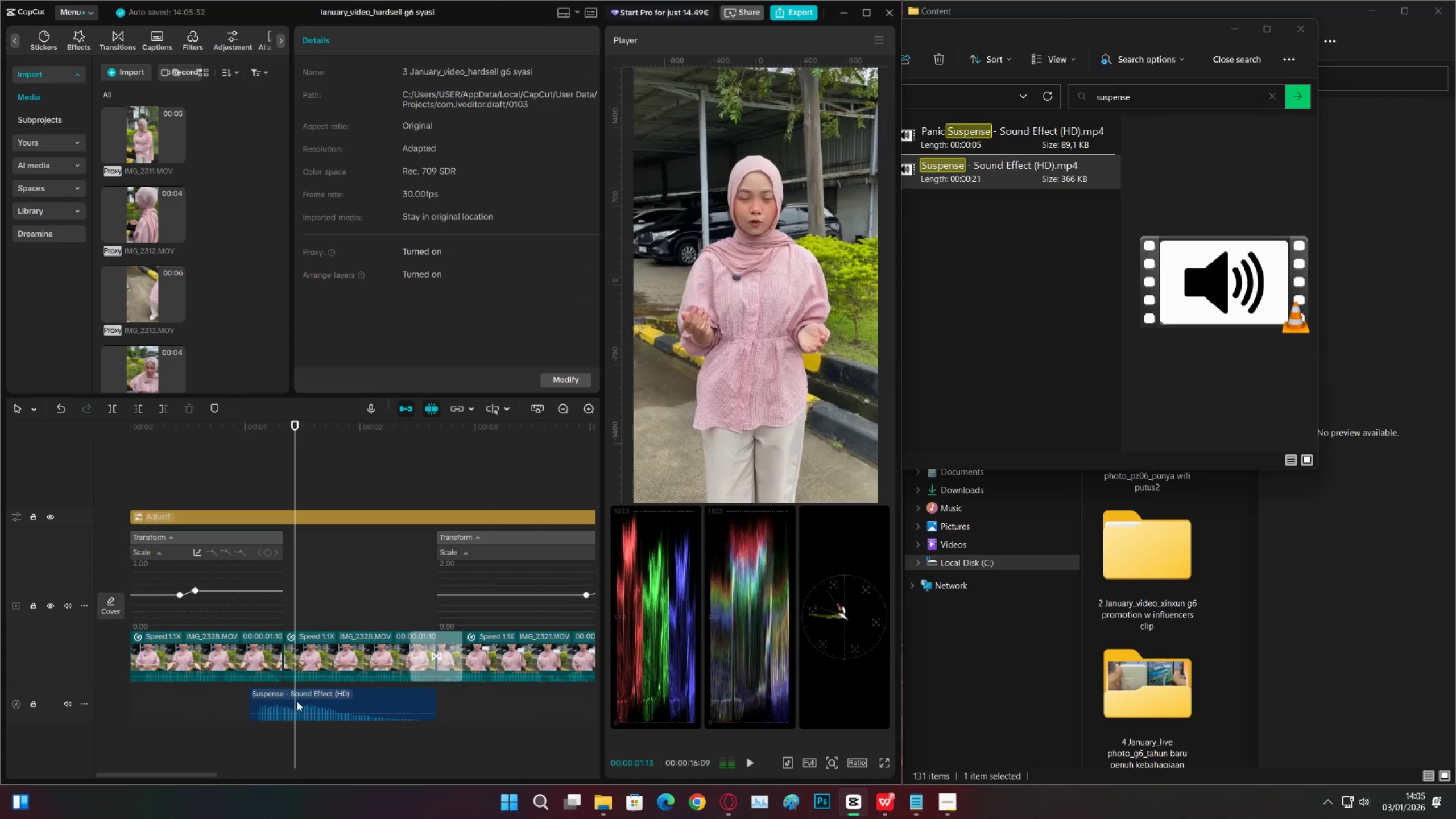 
left_click_drag(start_coordinate=[294, 698], to_coordinate=[287, 698])
 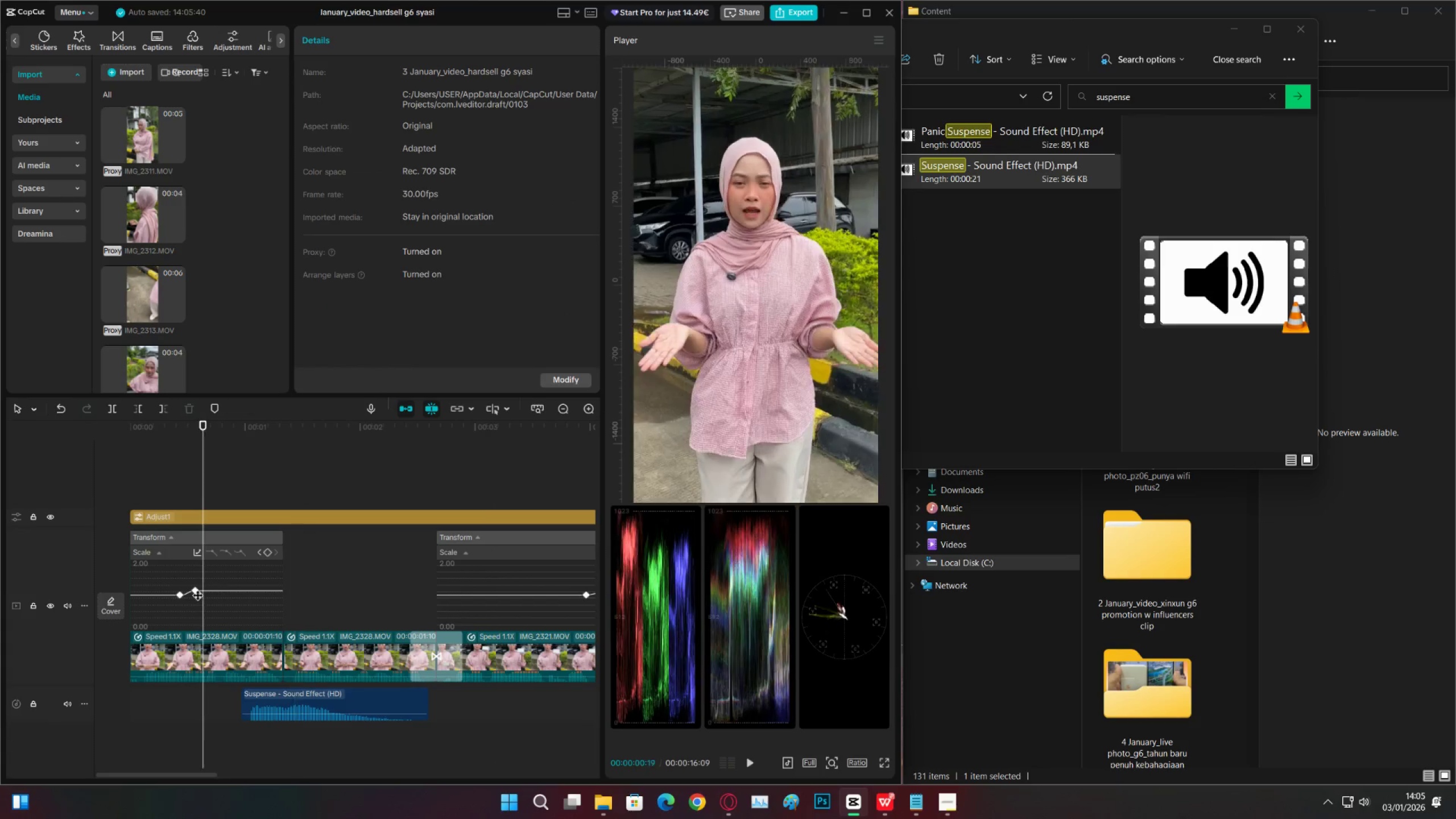 
double_click([176, 446])
 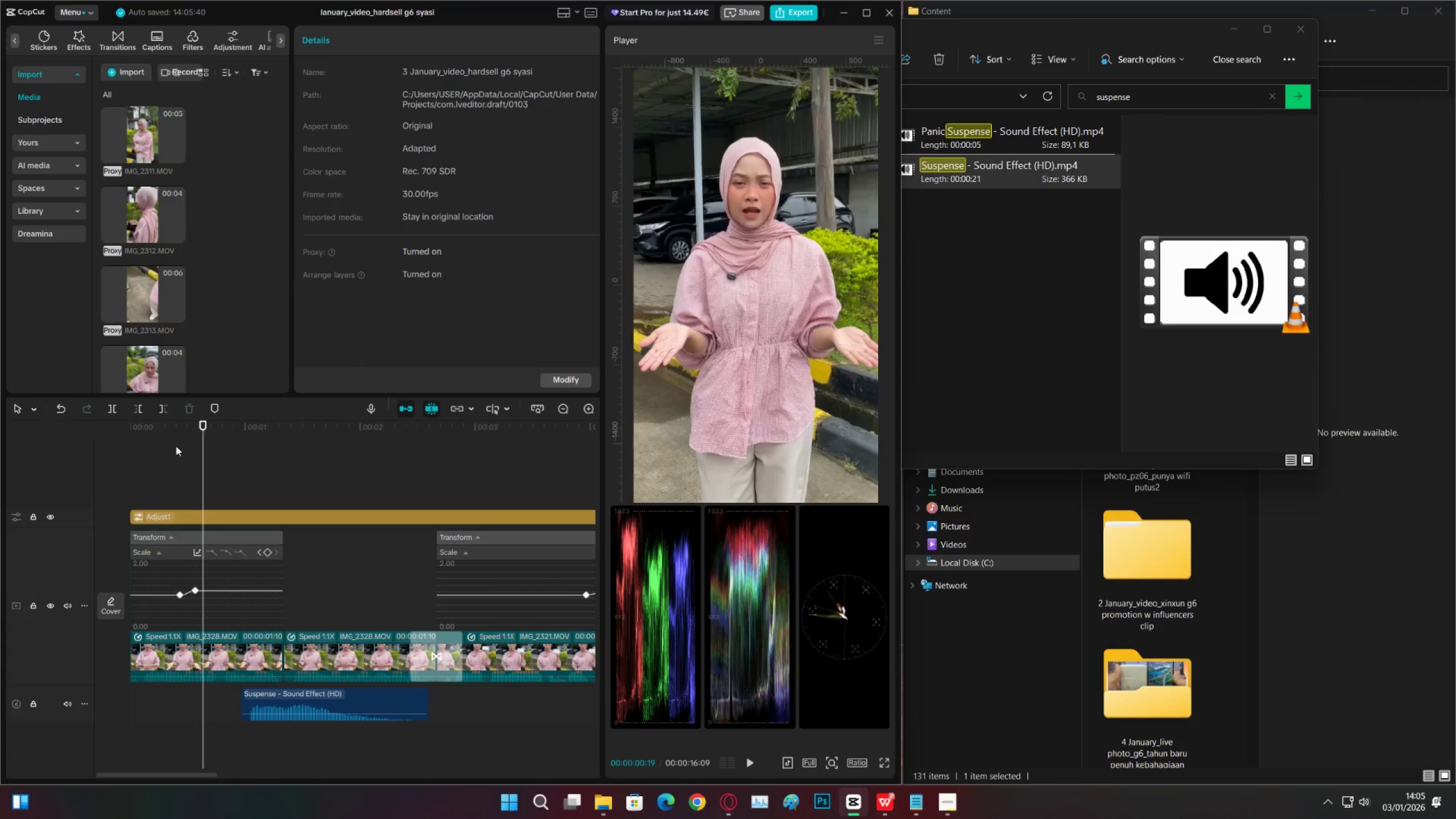 
key(Control+ControlLeft)
 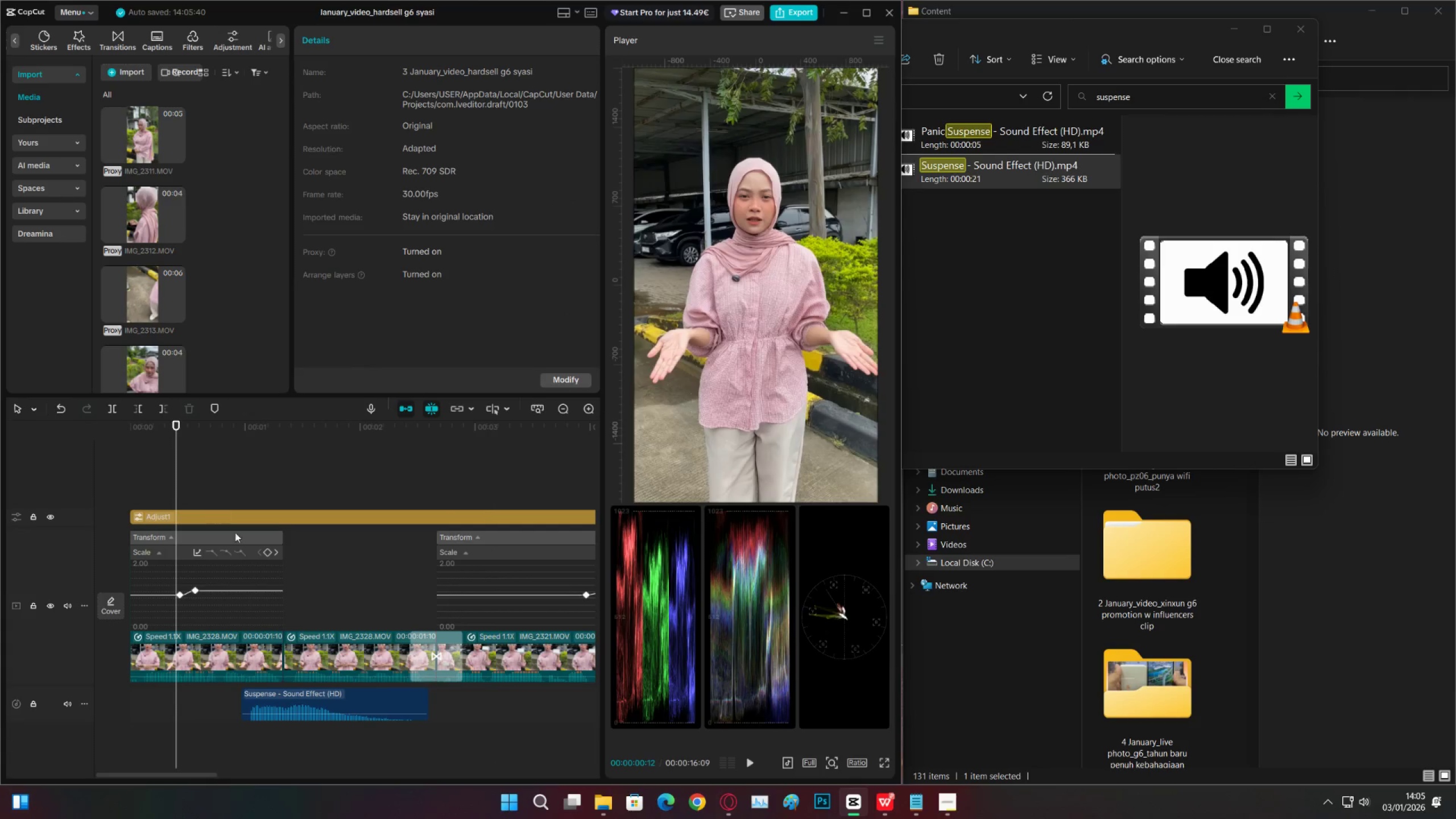 
key(Space)
 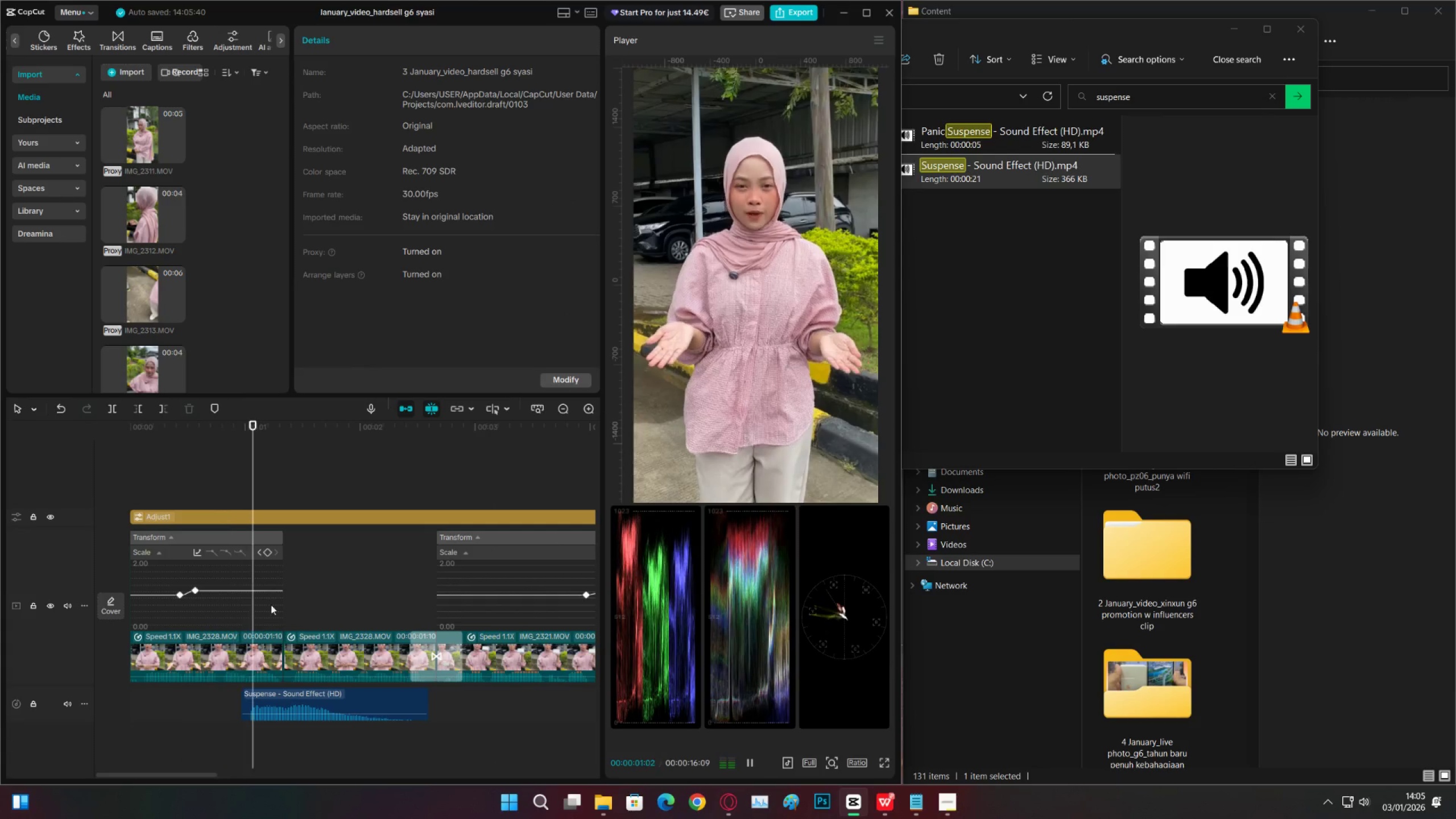 
key(Space)
 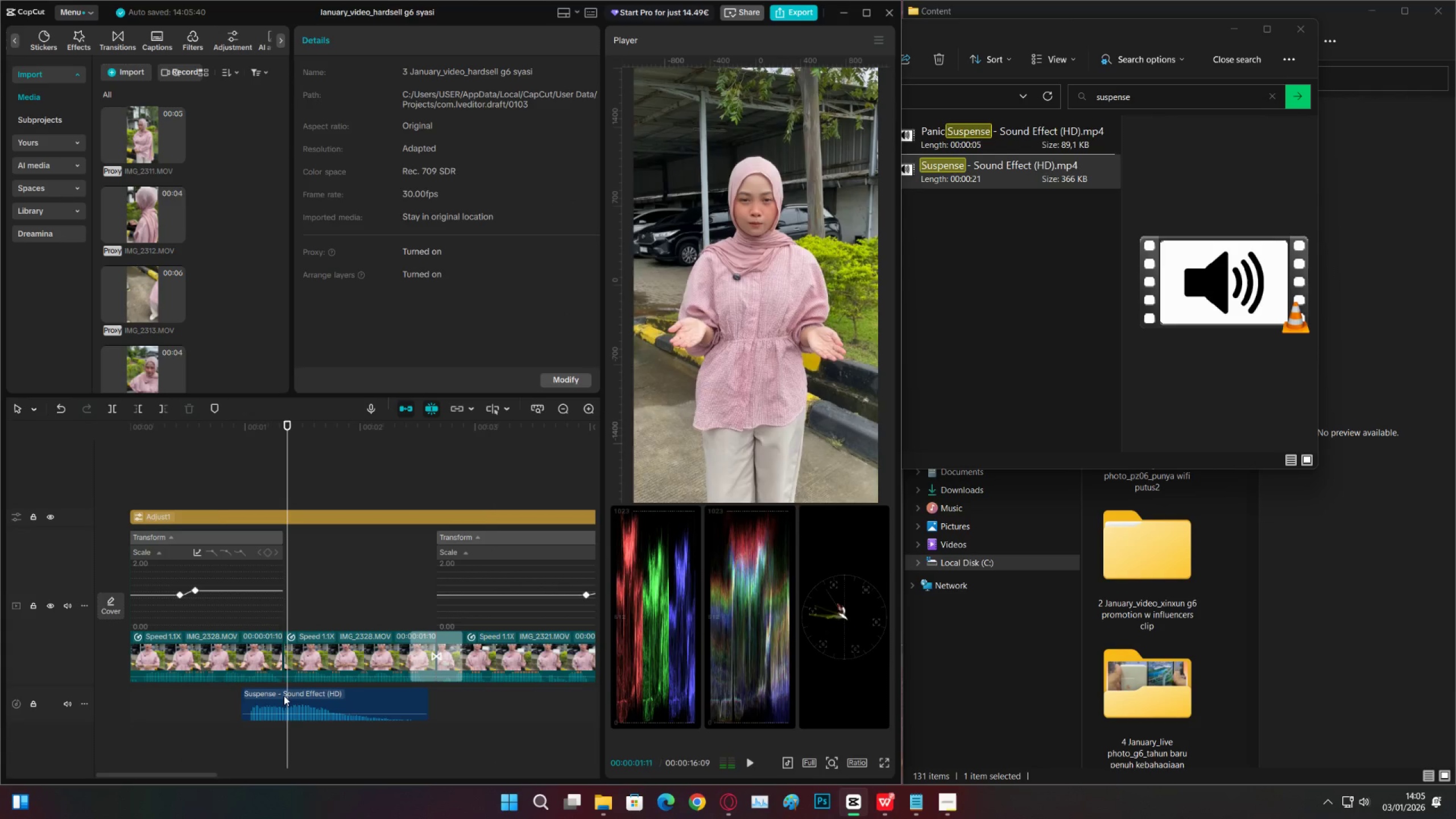 
left_click_drag(start_coordinate=[283, 696], to_coordinate=[272, 696])
 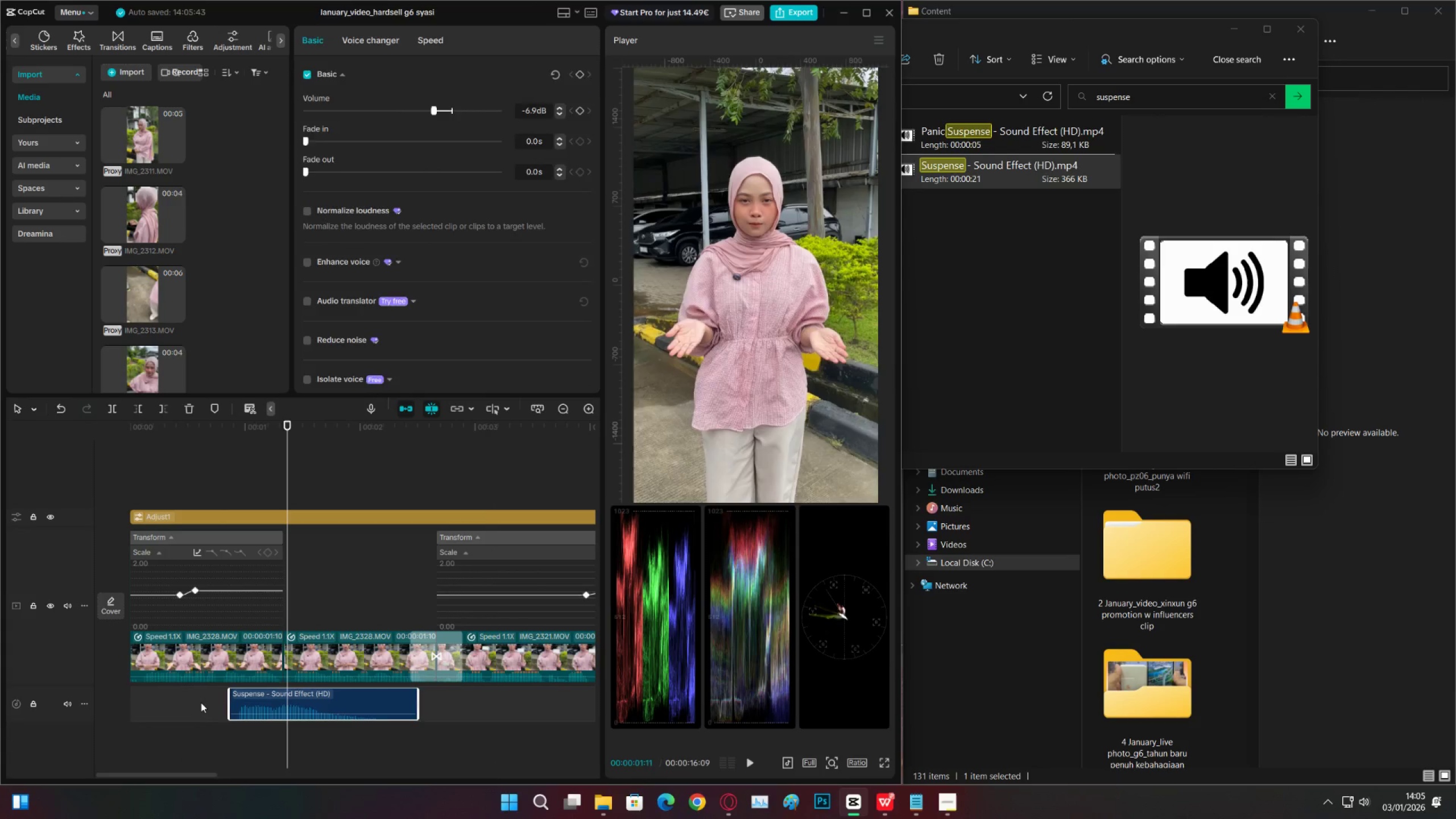 
left_click([197, 702])
 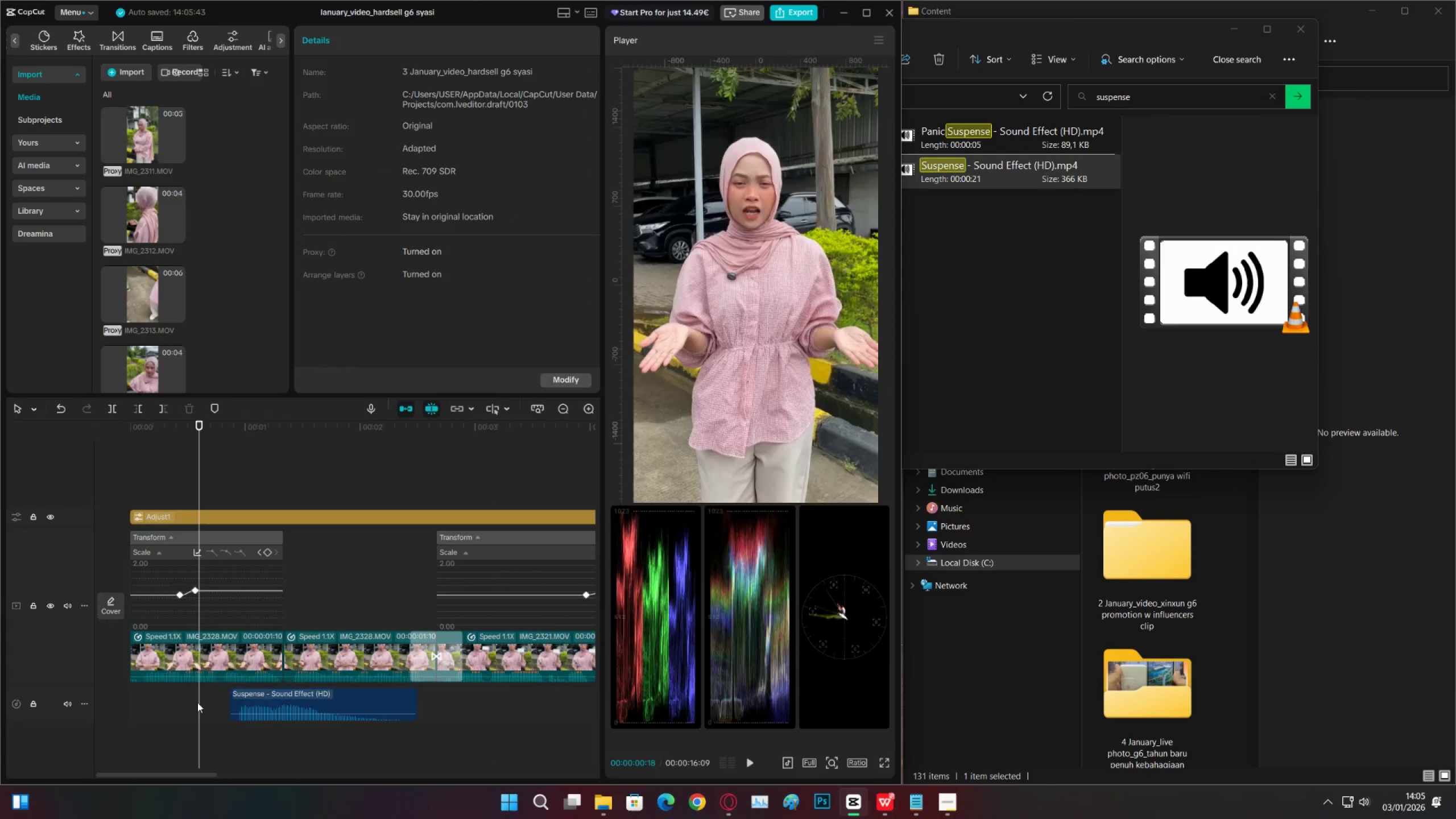 
key(Space)
 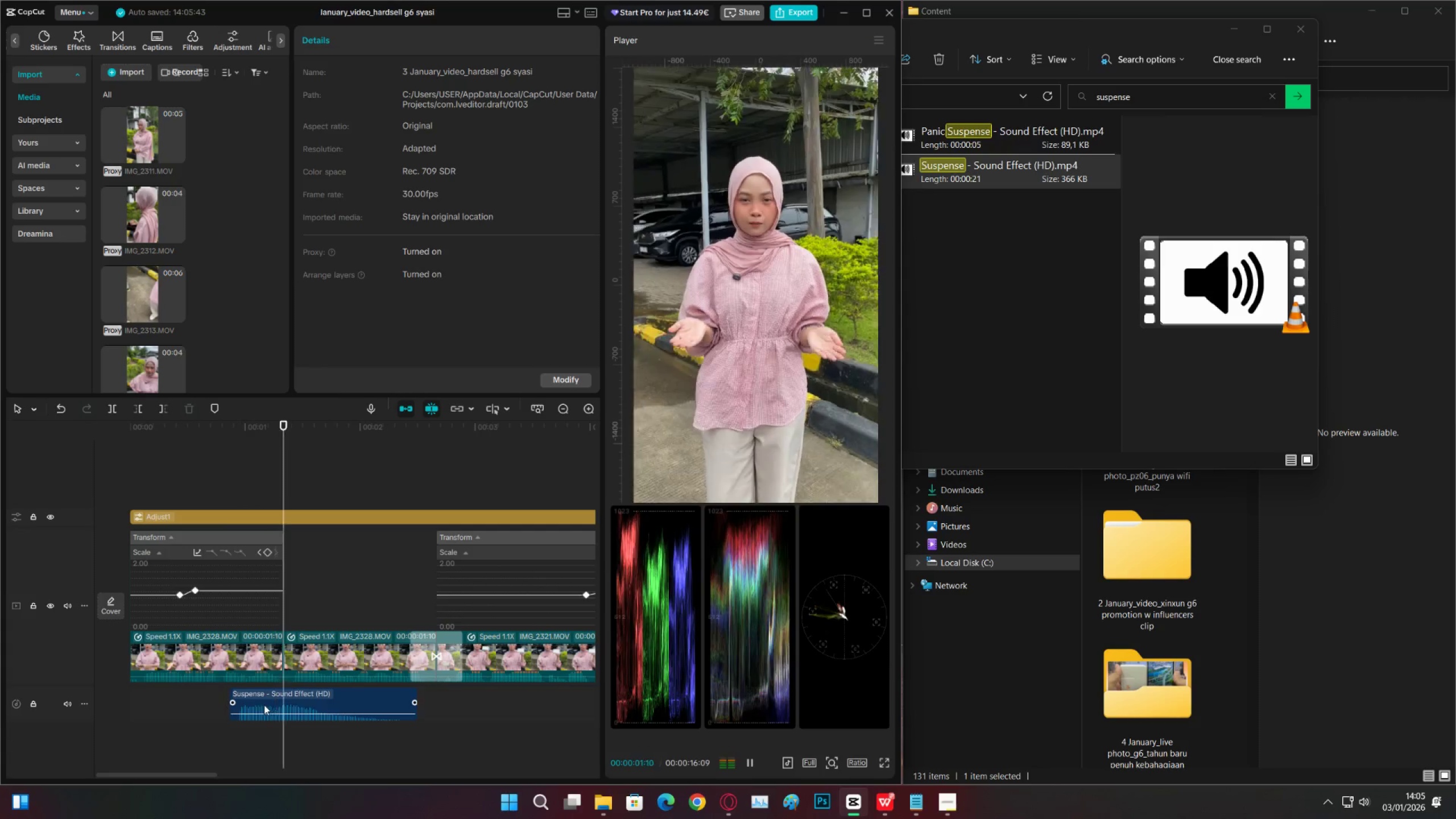 
key(Space)
 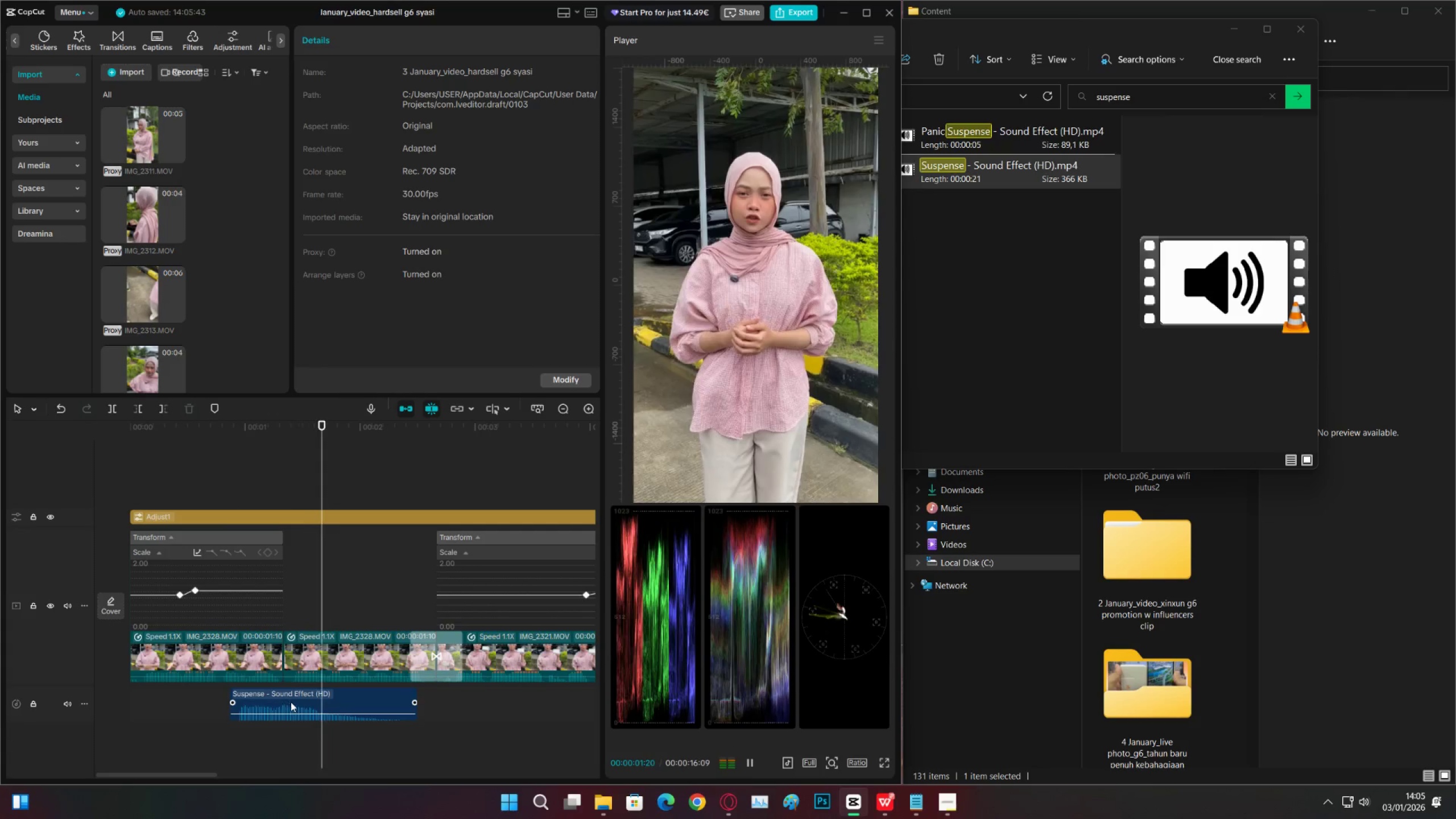 
key(Space)
 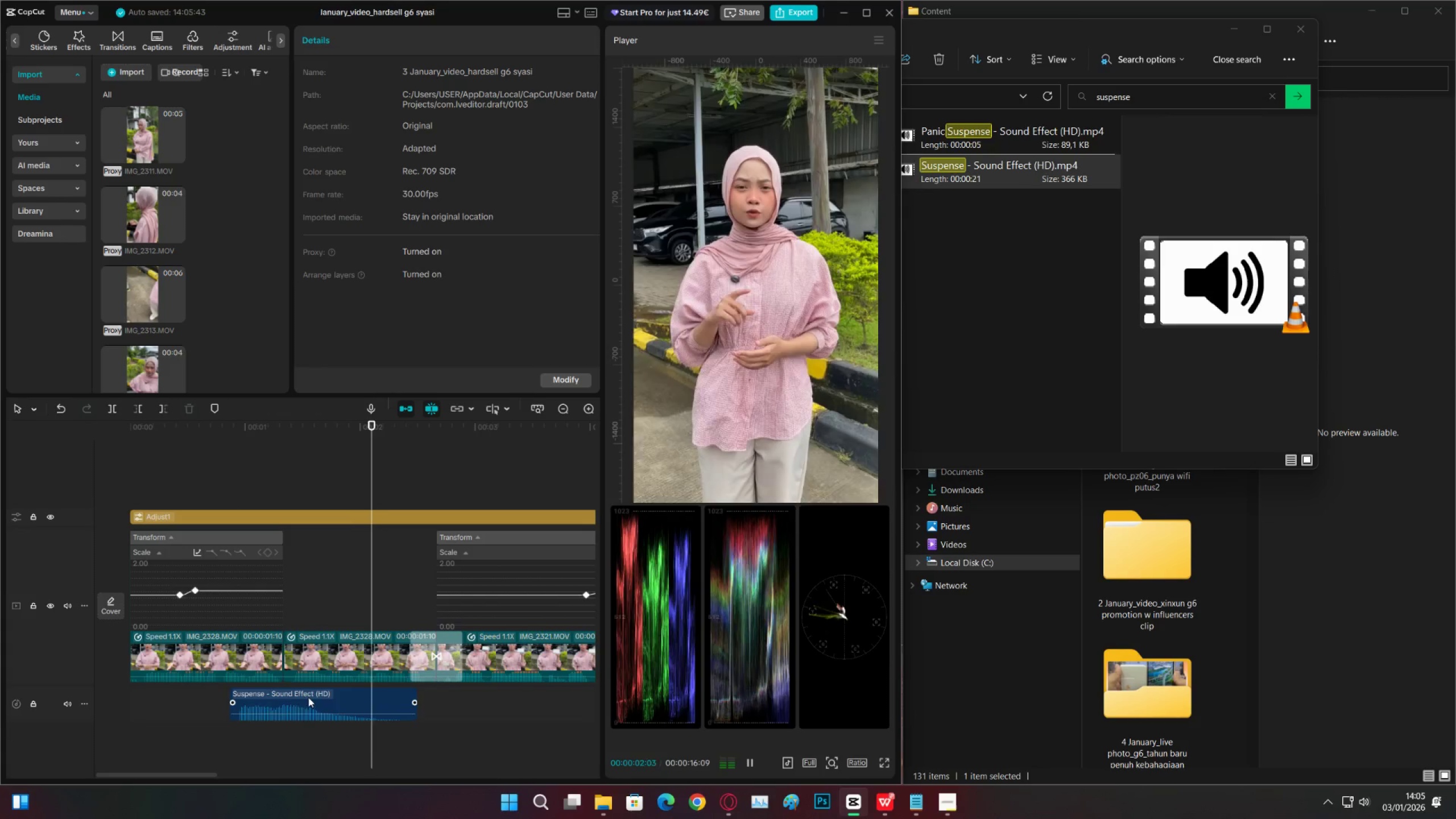 
left_click([325, 698])
 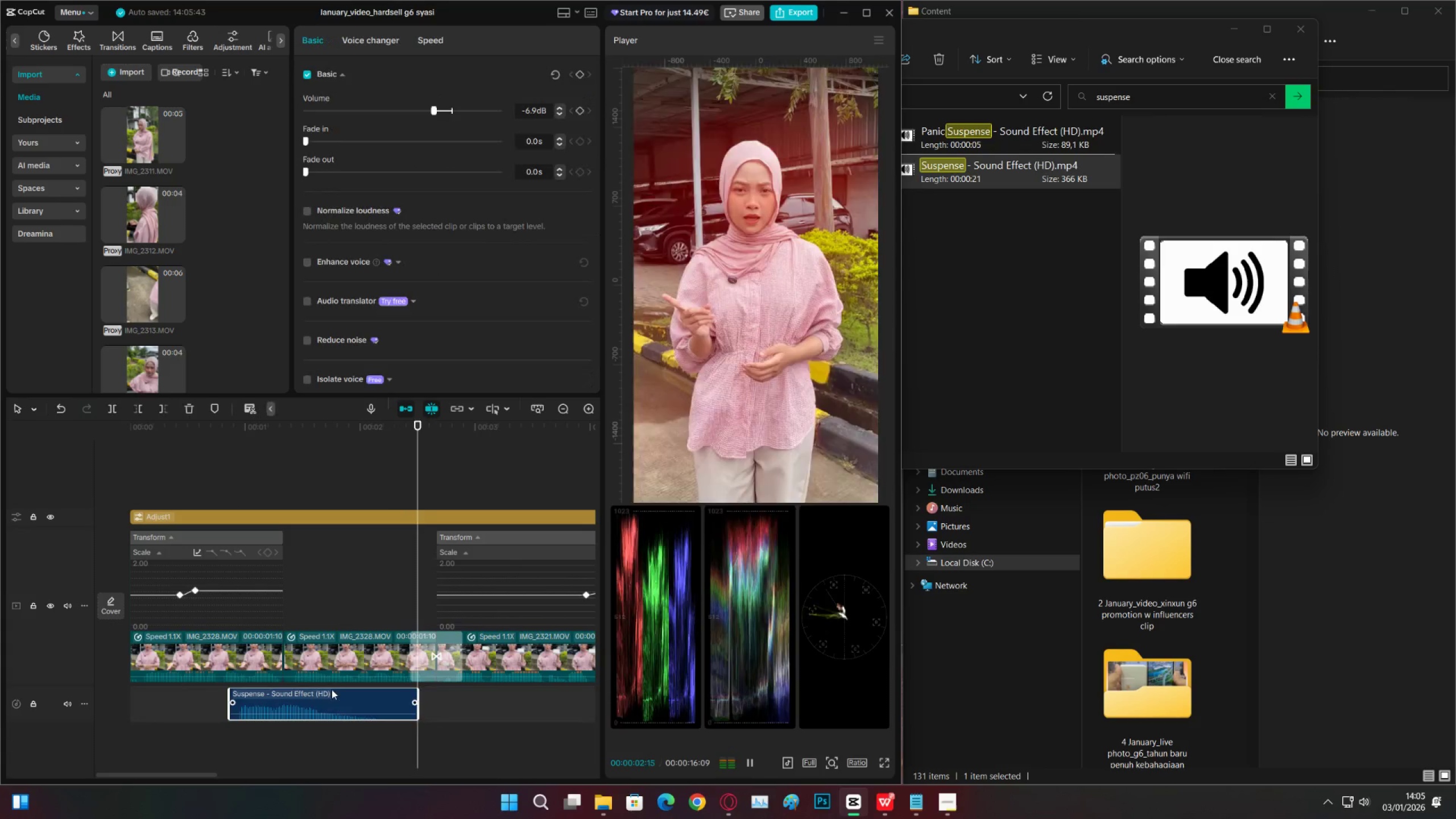 
key(Space)
 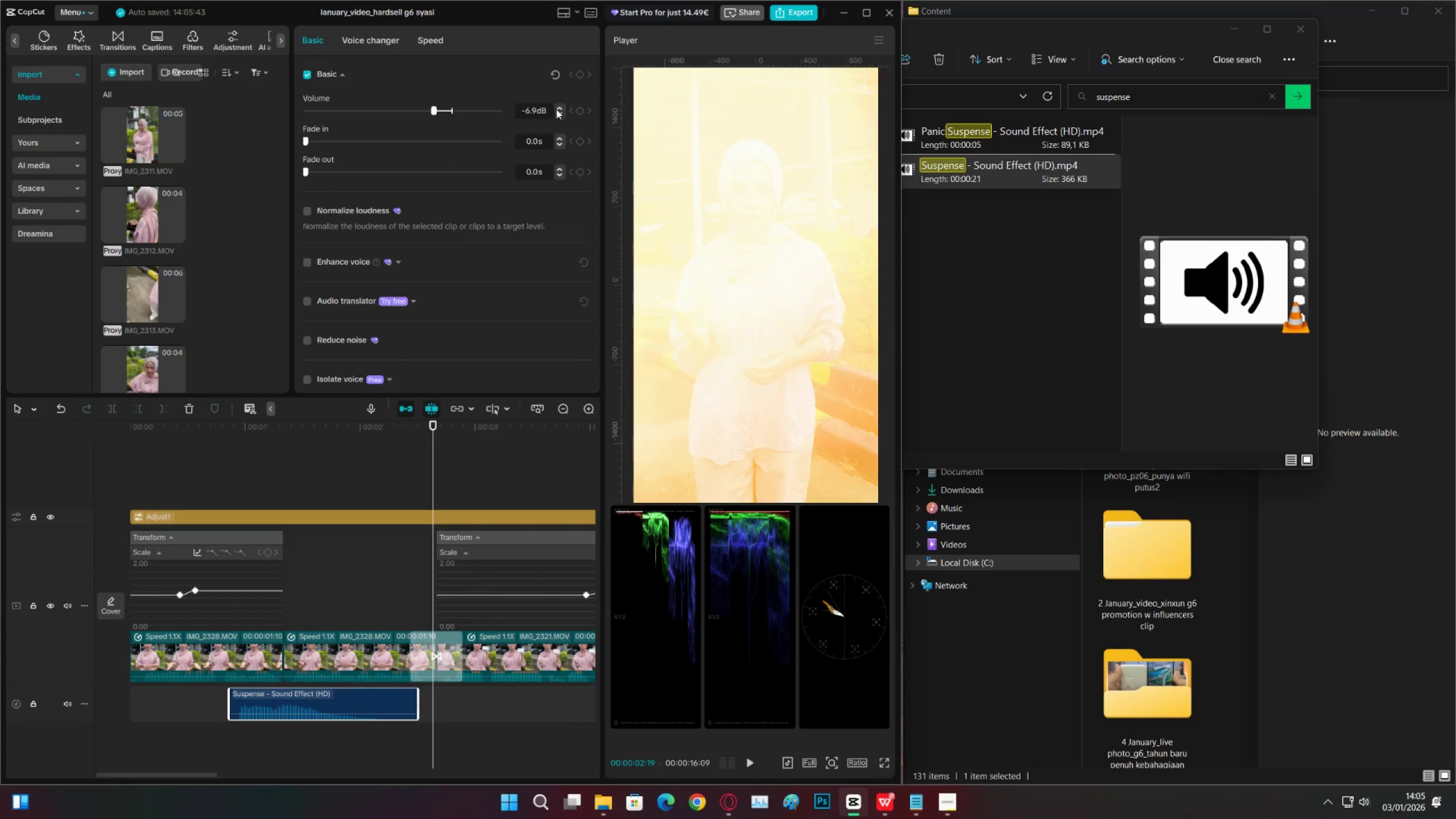 
double_click([559, 107])
 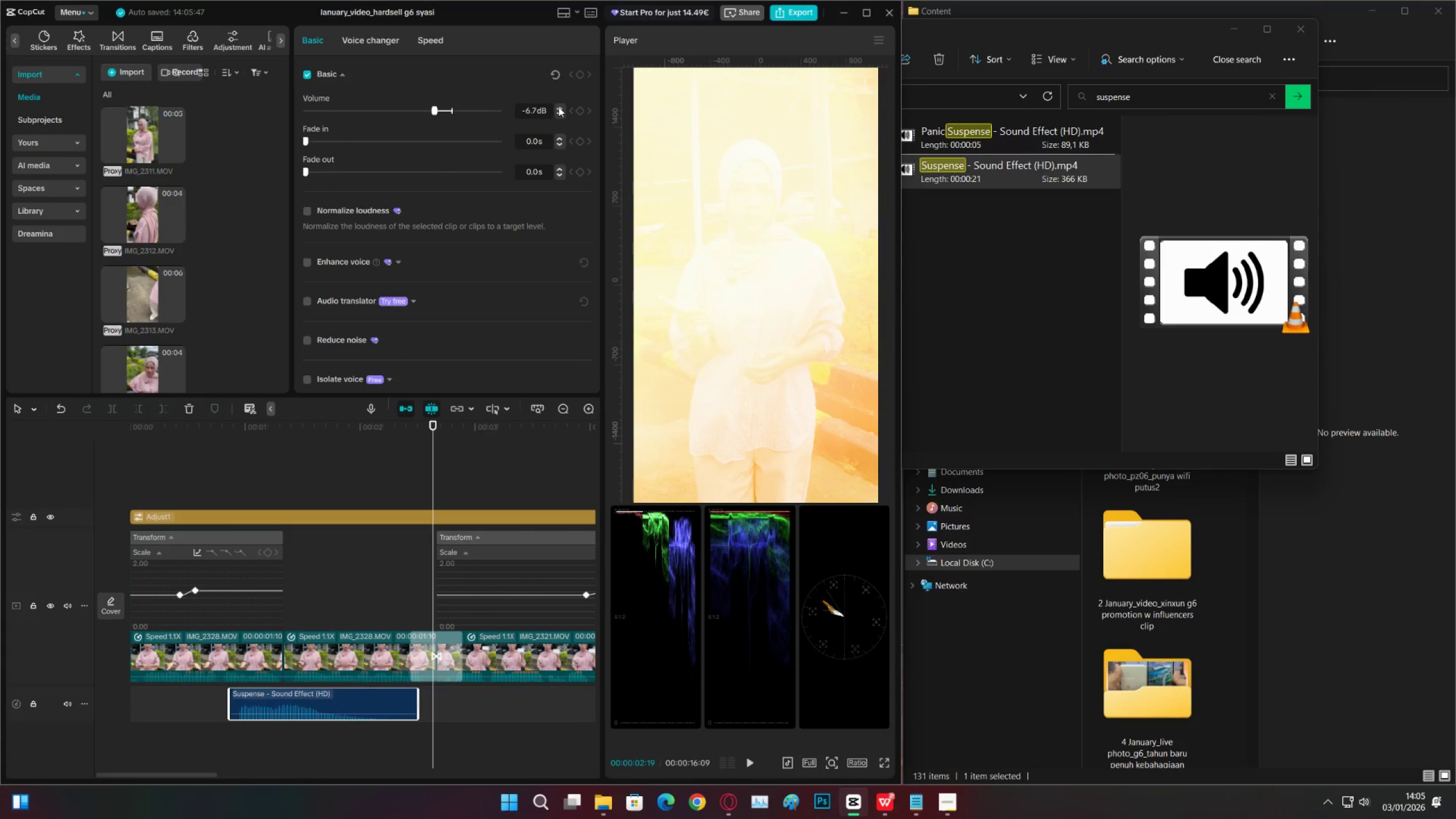 
triple_click([559, 107])
 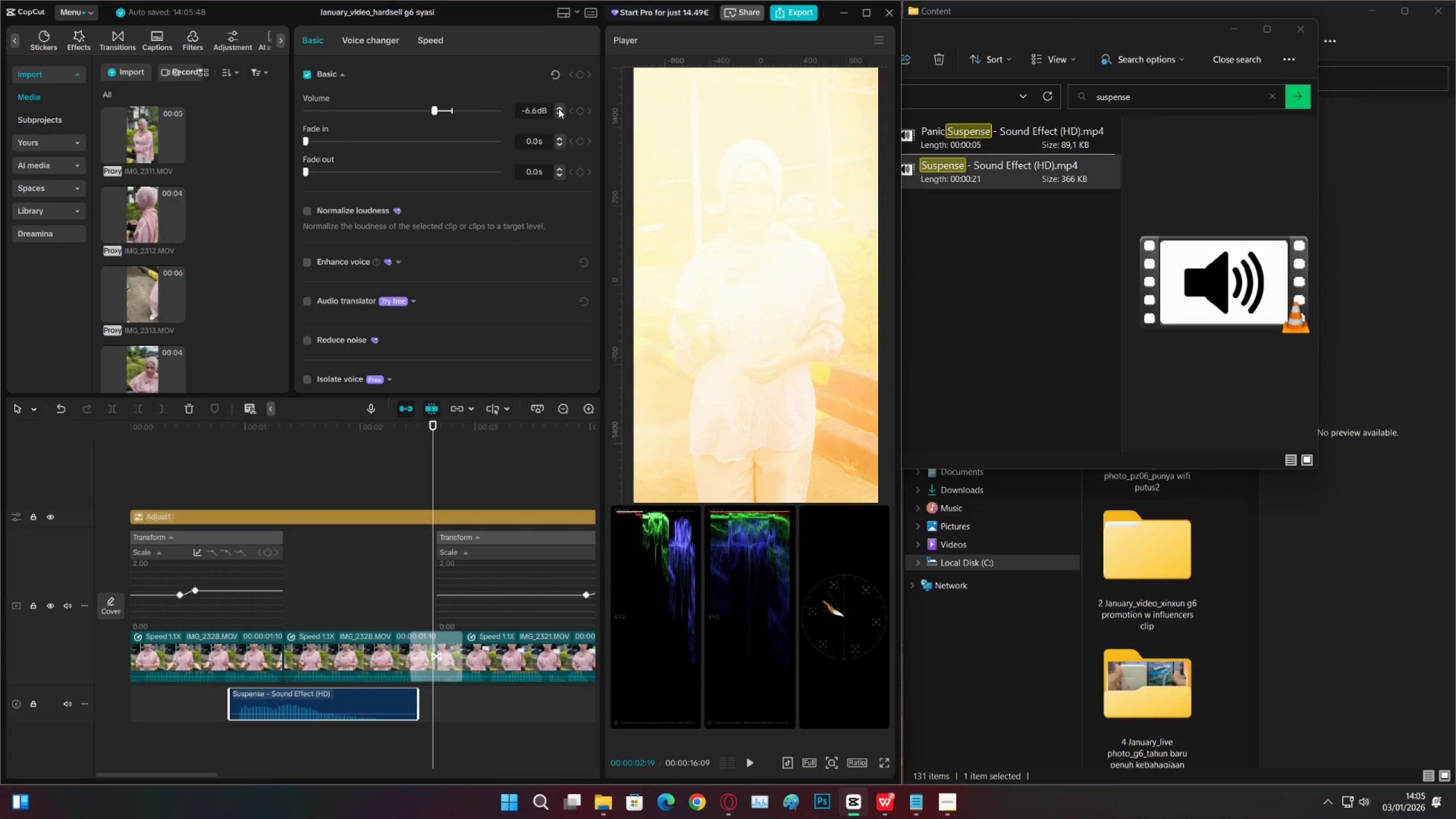 
triple_click([559, 109])
 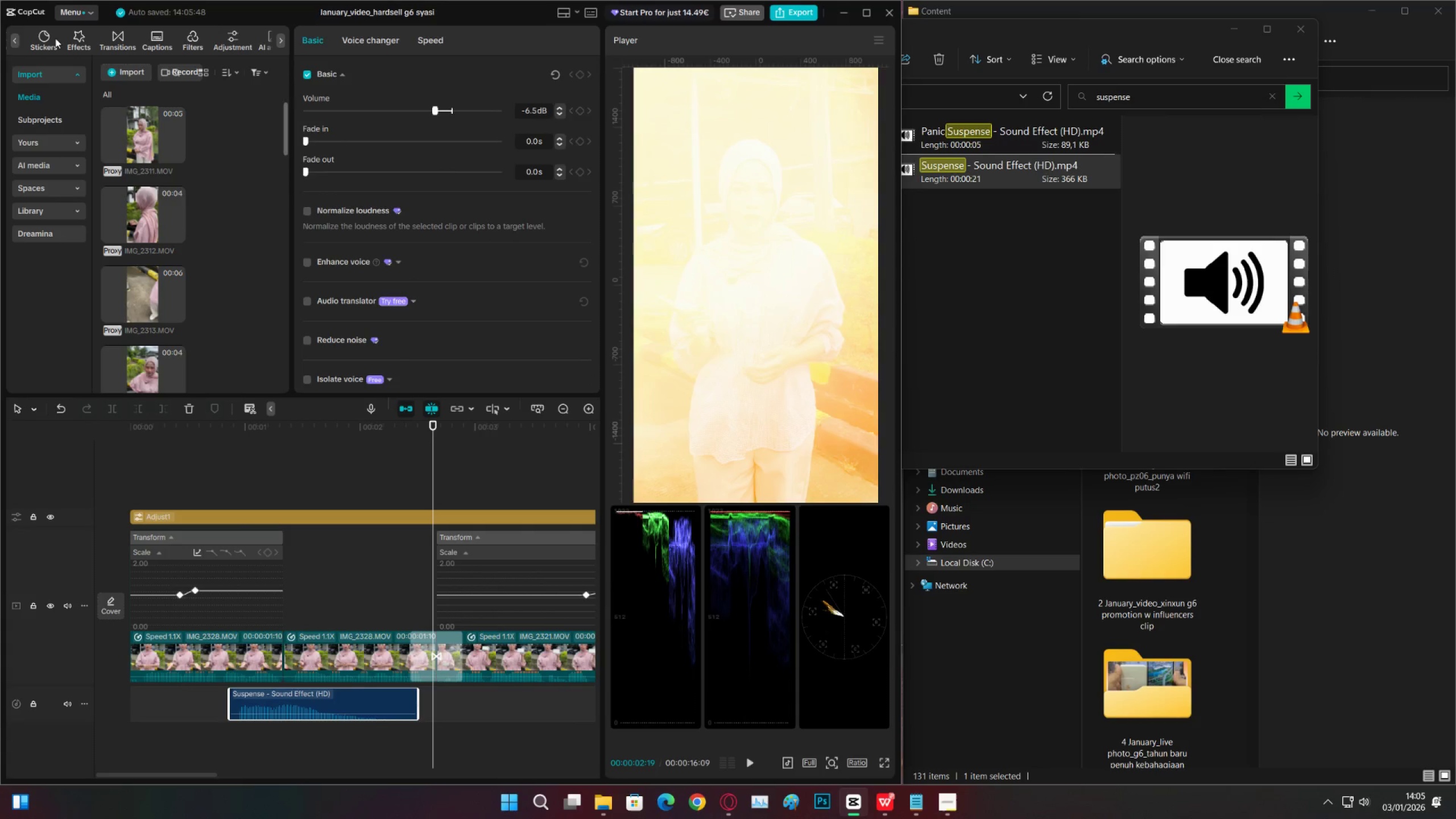 
double_click([7, 38])
 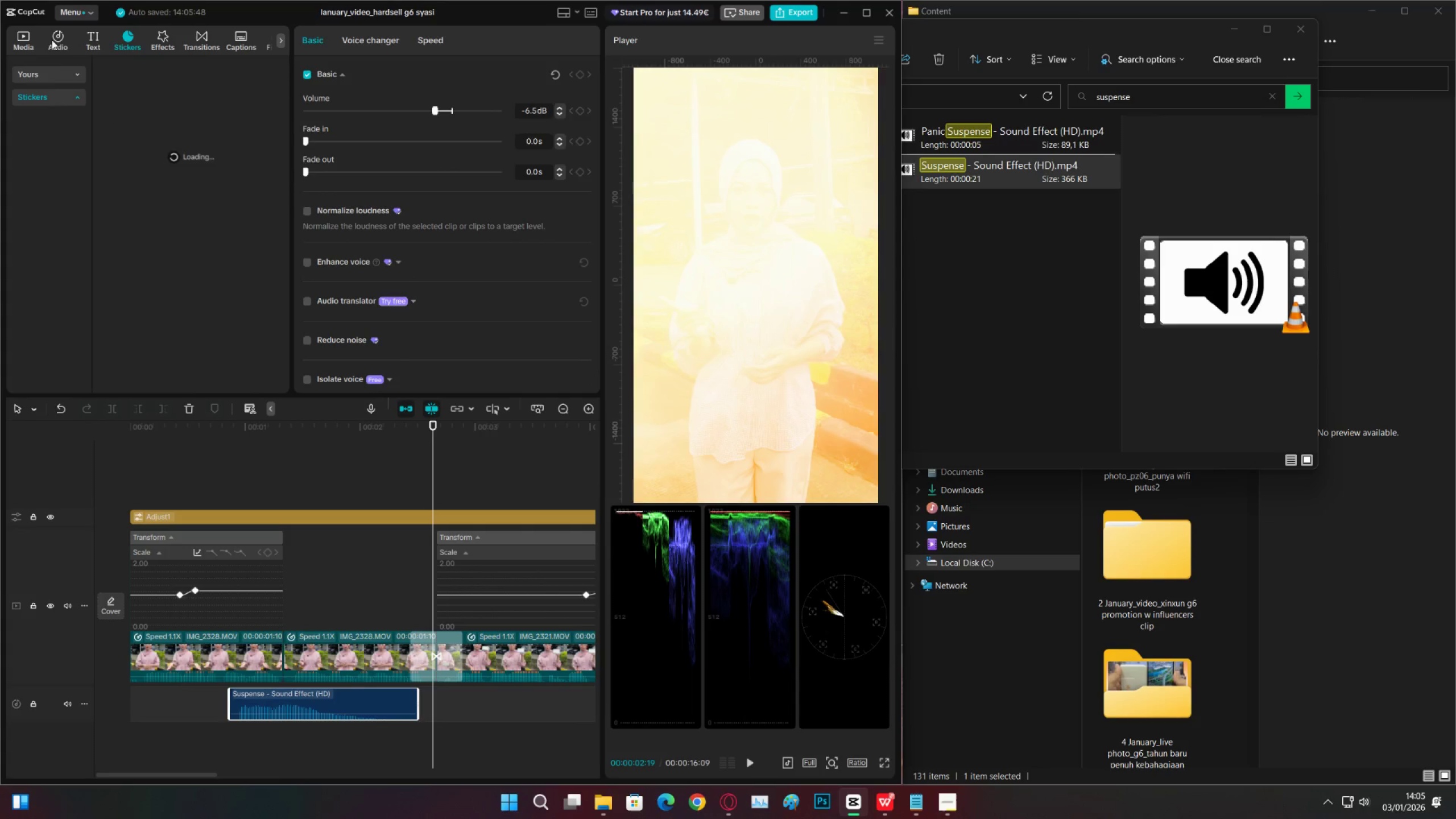 
left_click([64, 39])
 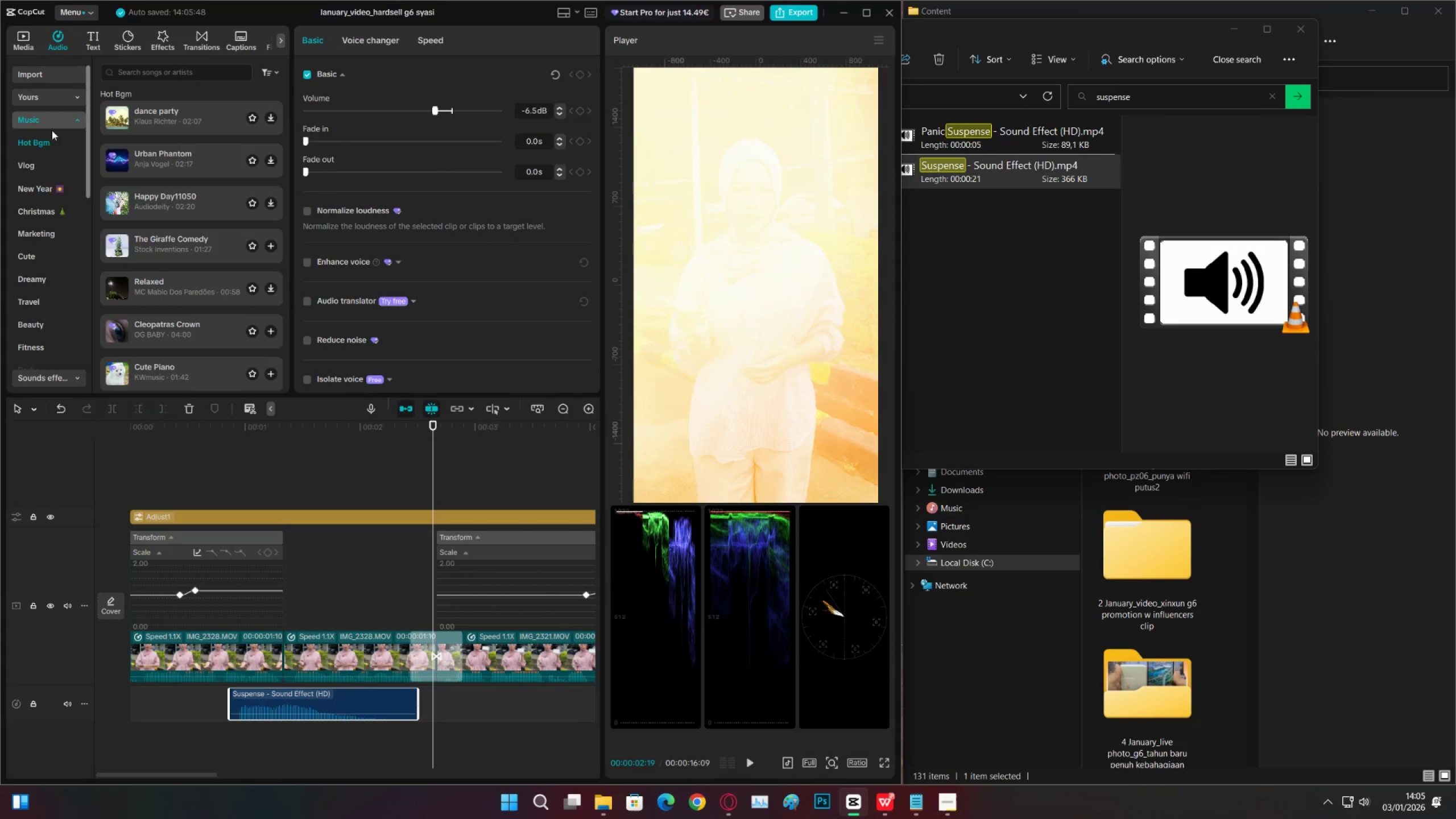 
left_click([69, 118])
 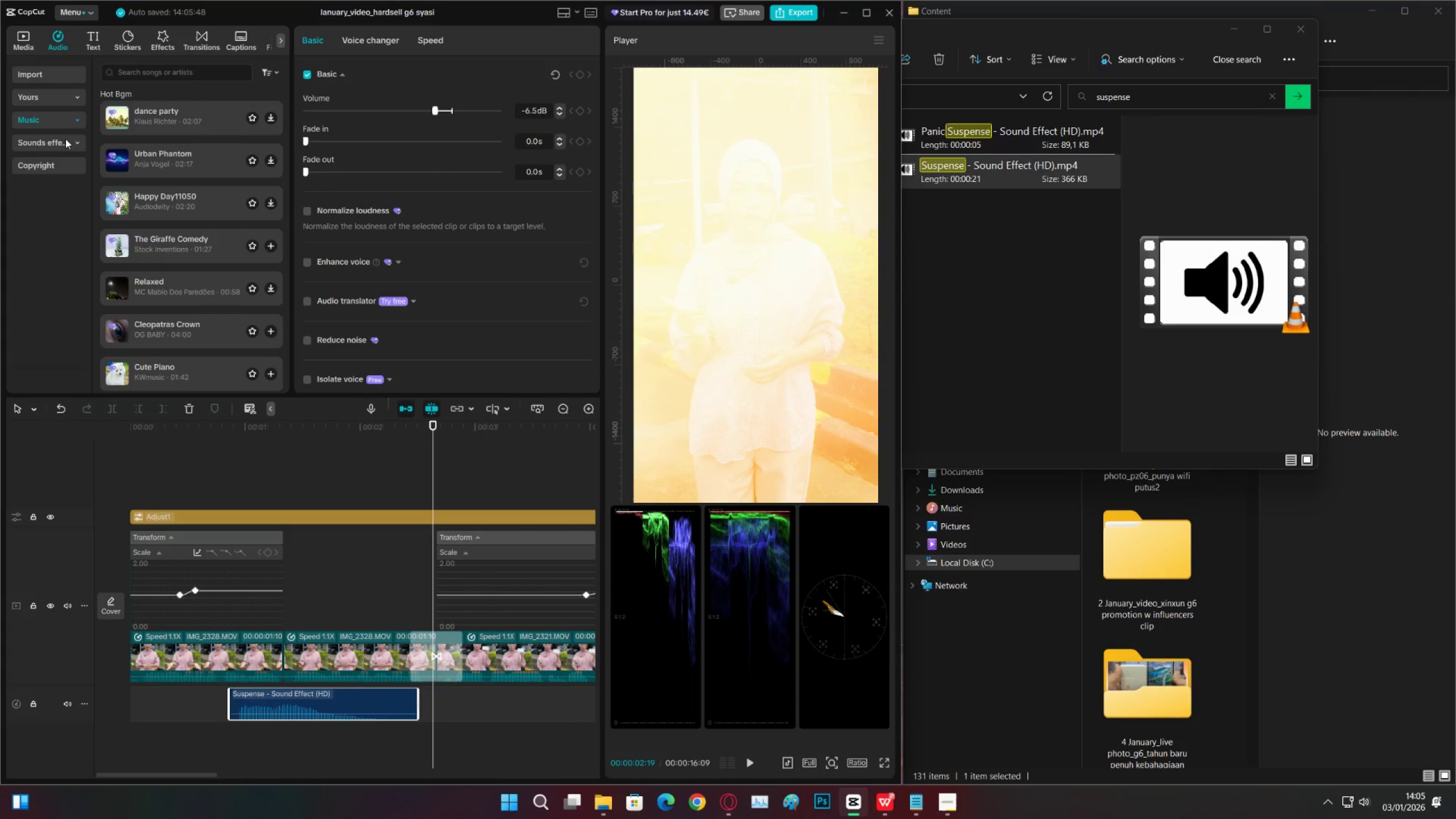 
left_click([65, 139])
 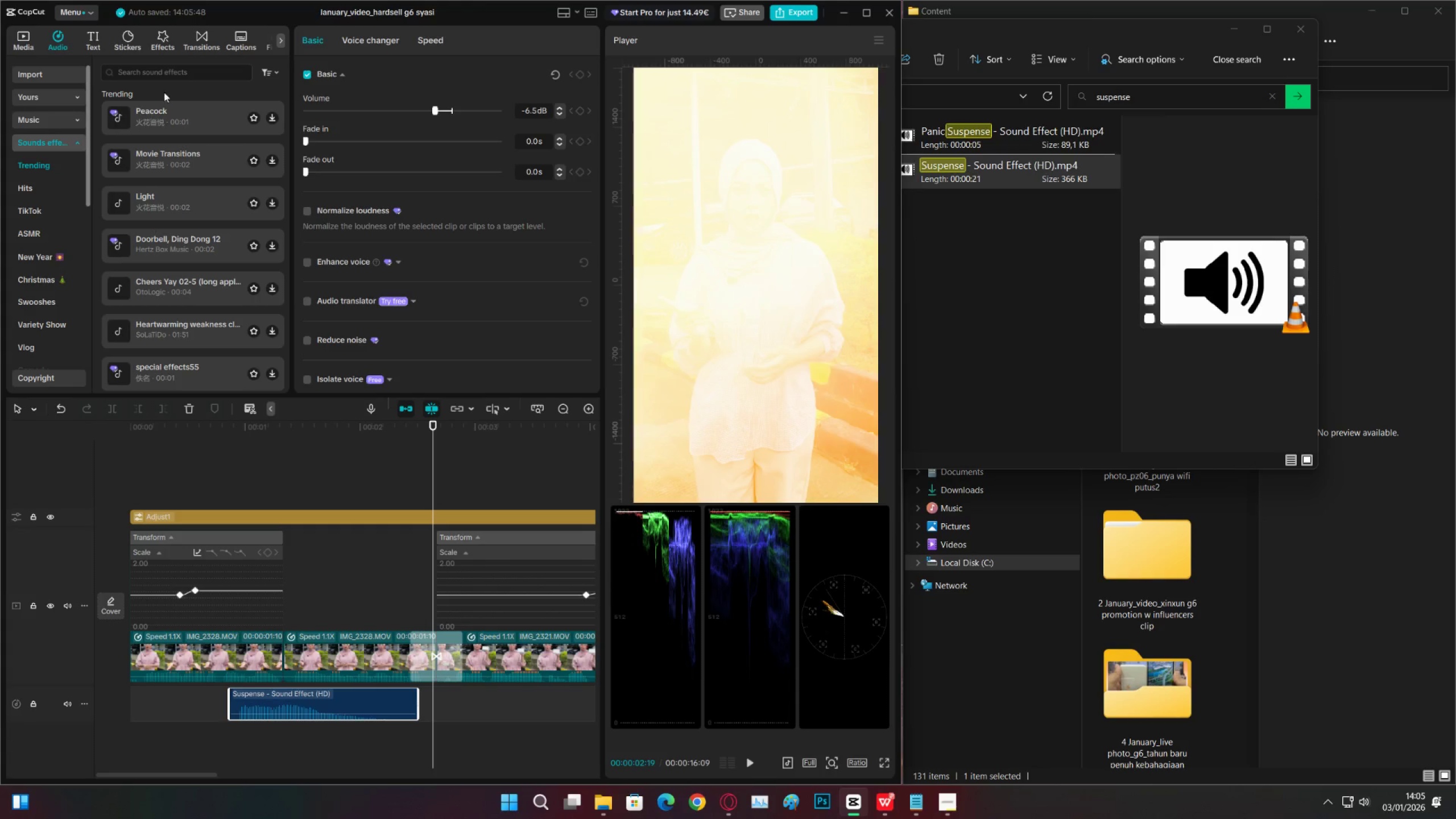 
left_click([169, 76])
 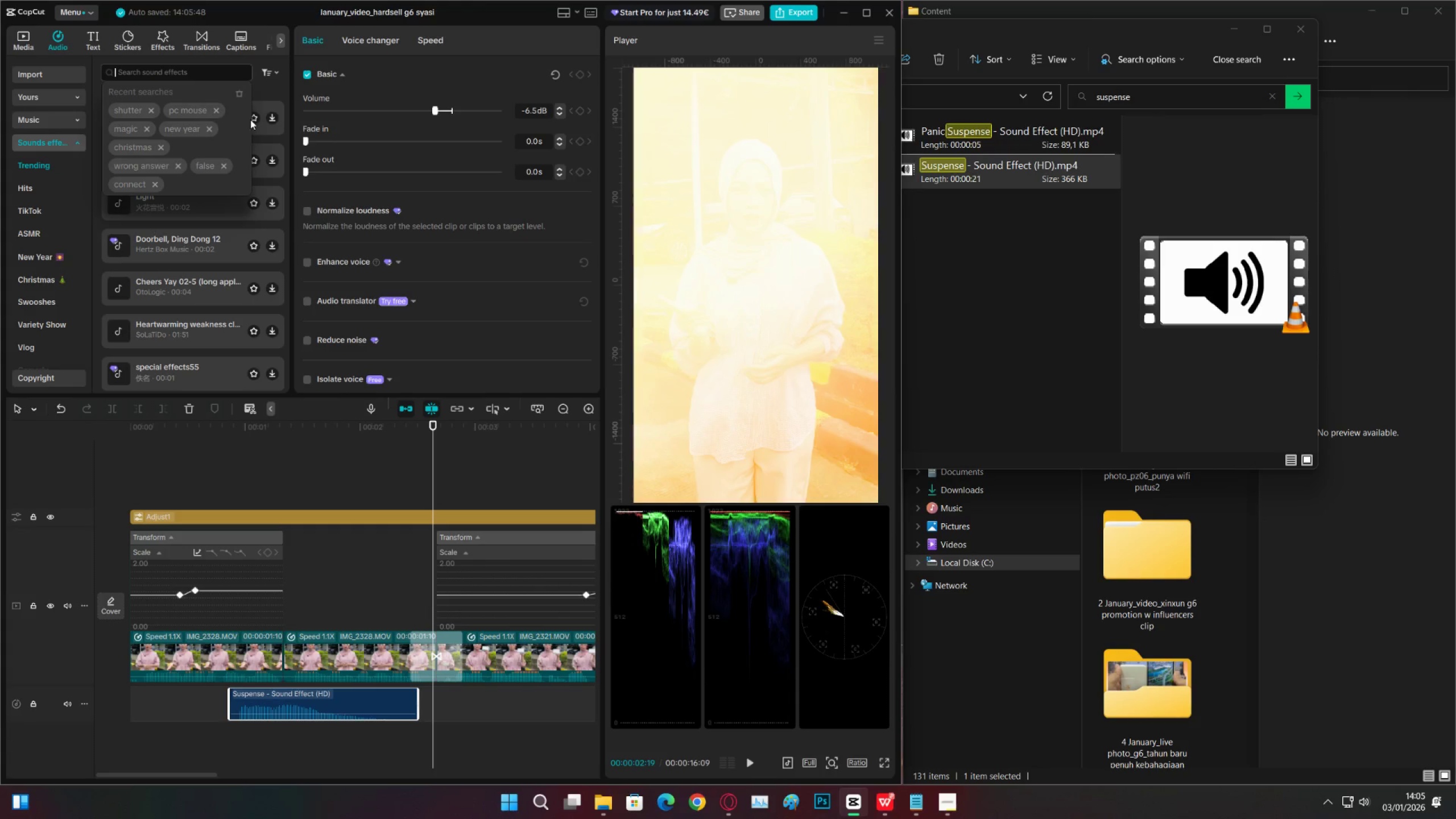 
left_click([268, 91])
 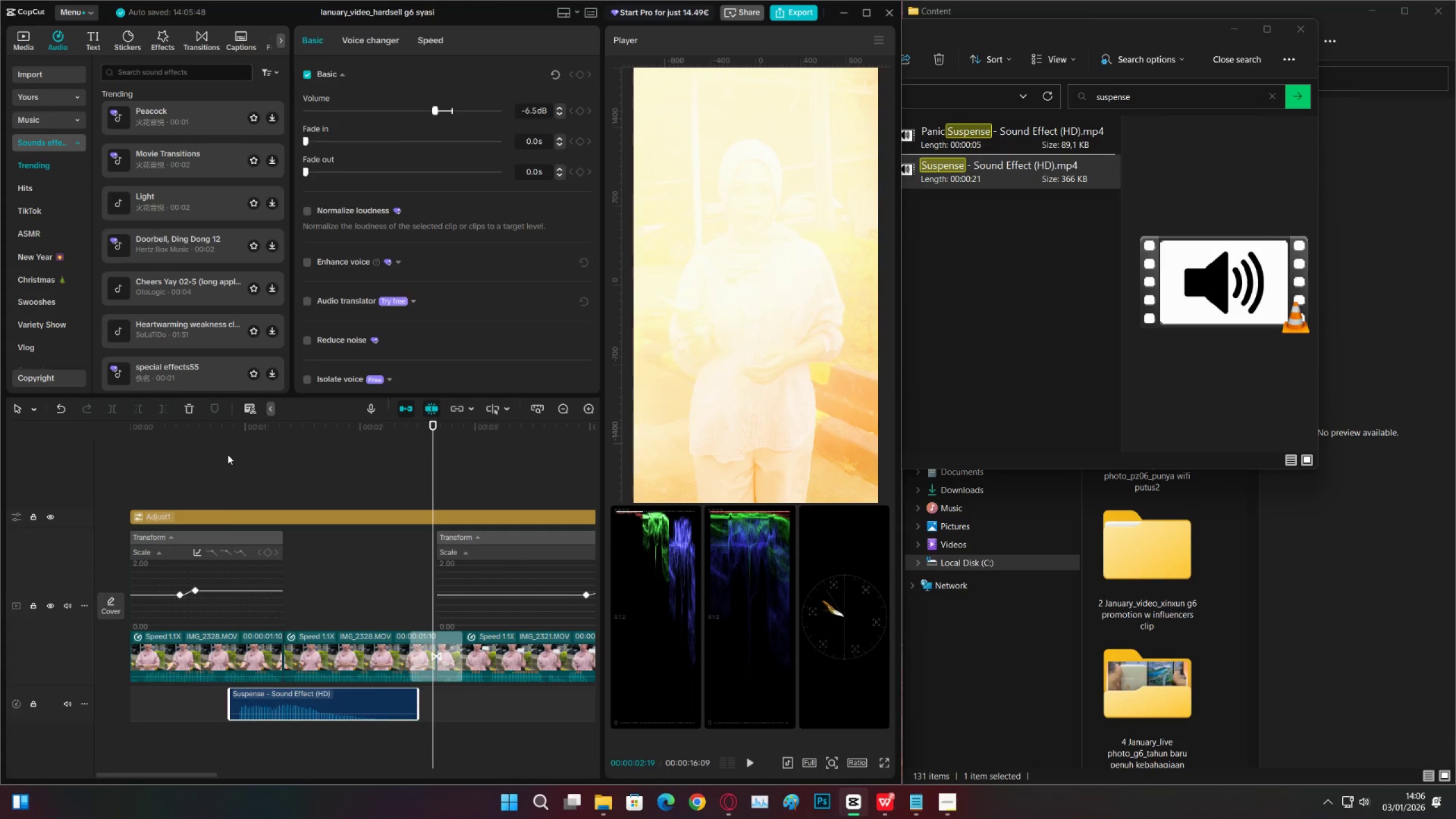 
double_click([189, 451])
 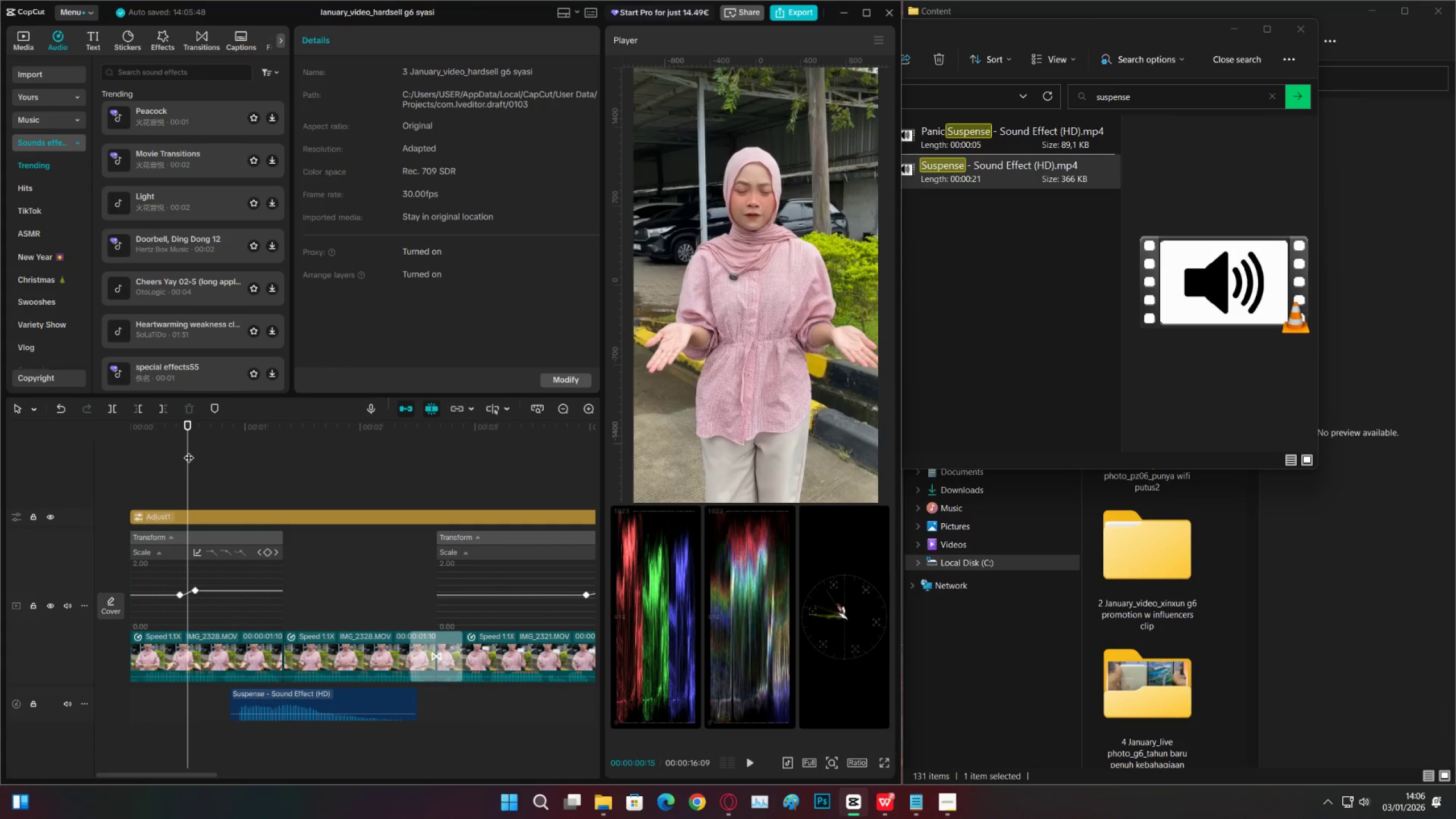 
key(Space)
 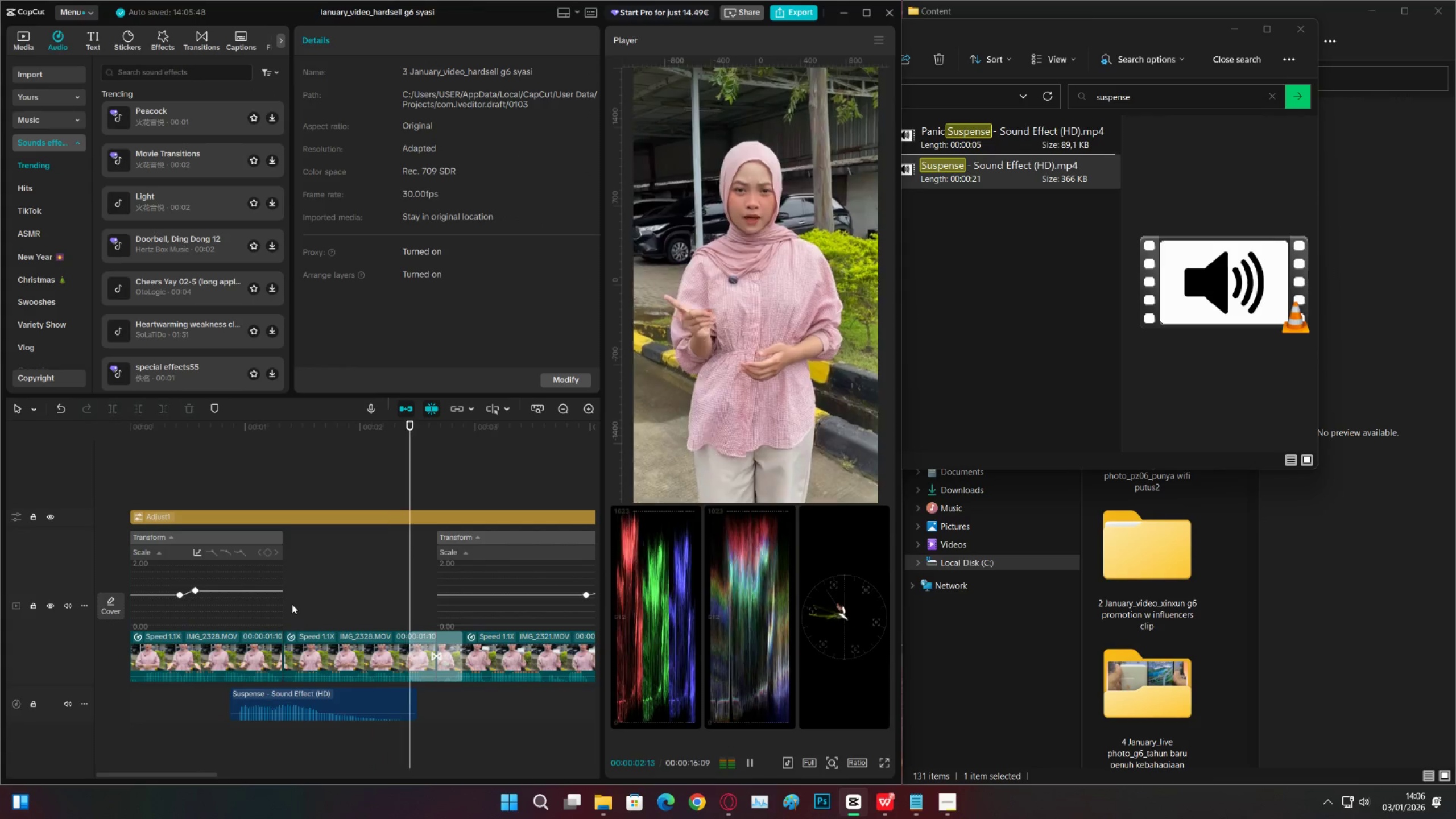 
key(Space)
 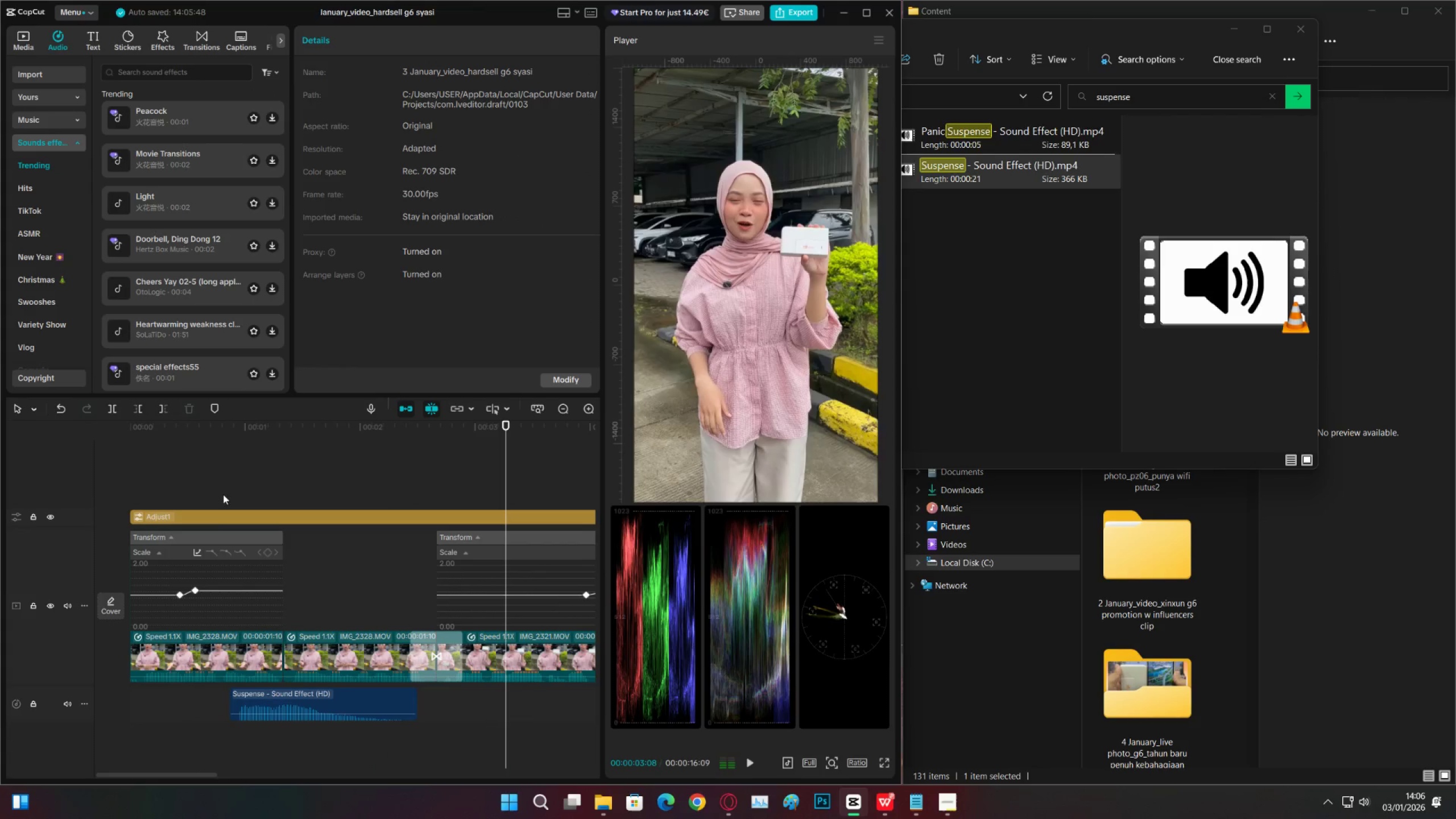 
left_click([218, 490])
 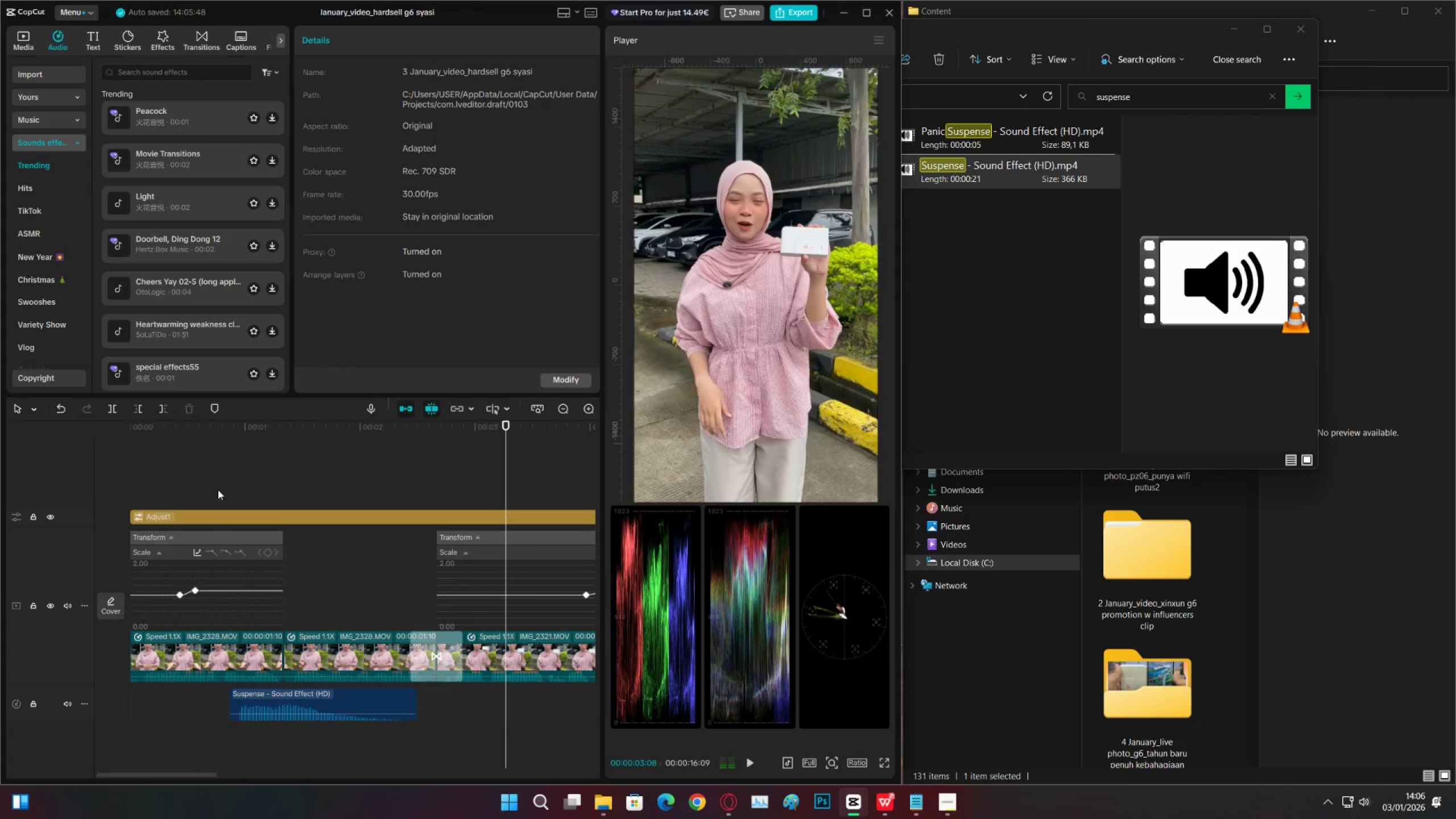 
key(Space)
 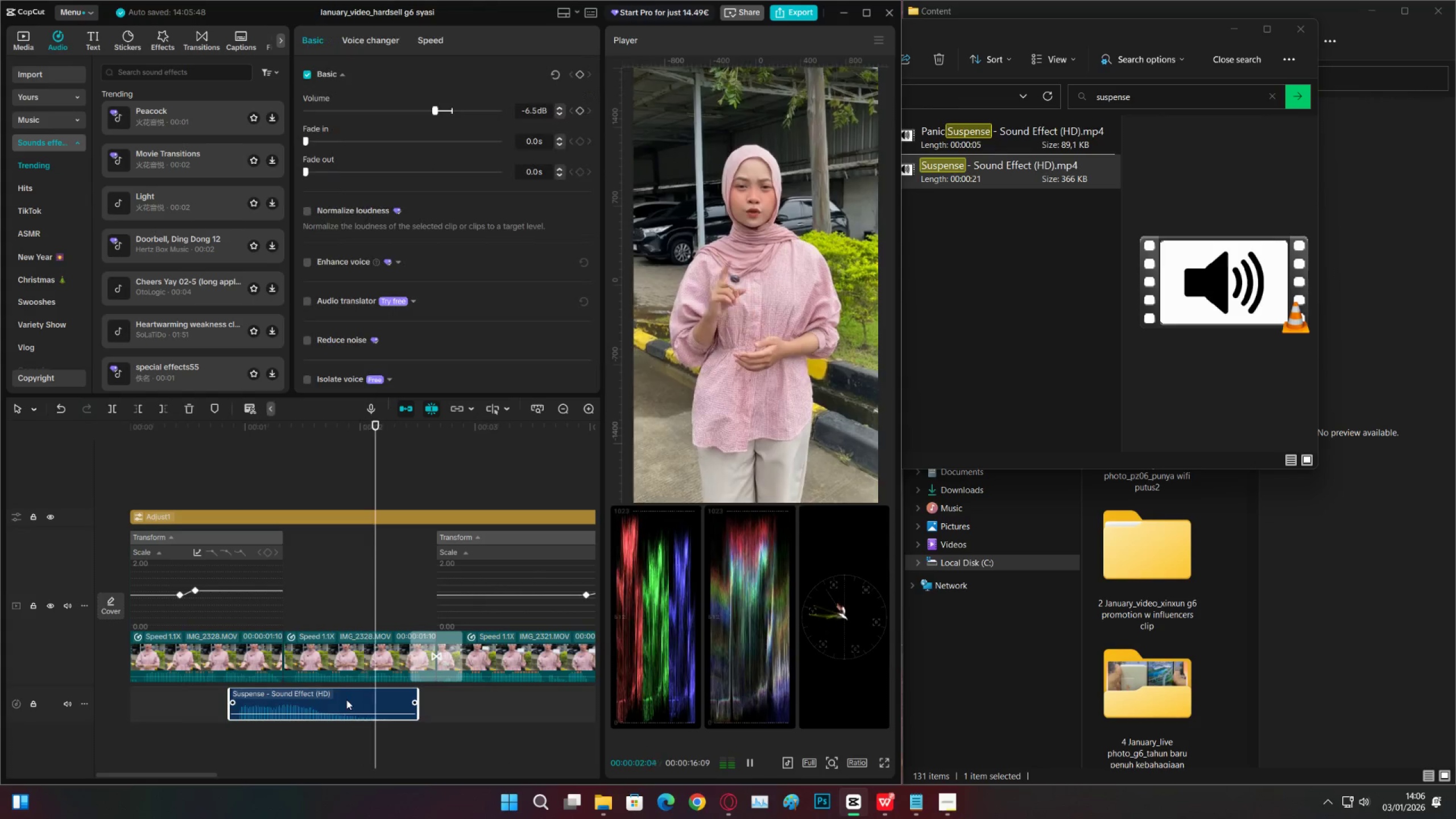 
key(Space)
 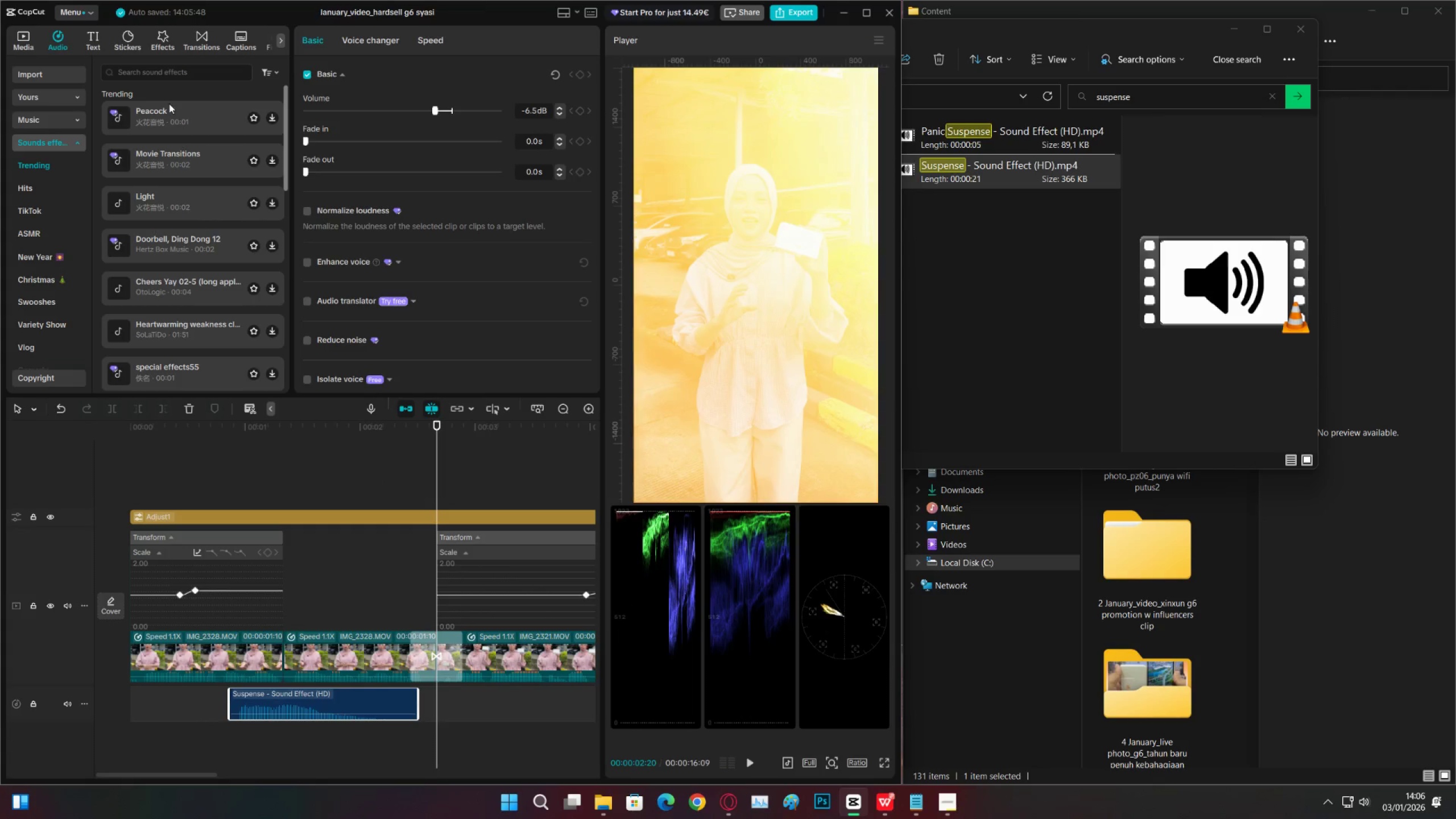 
left_click([158, 73])
 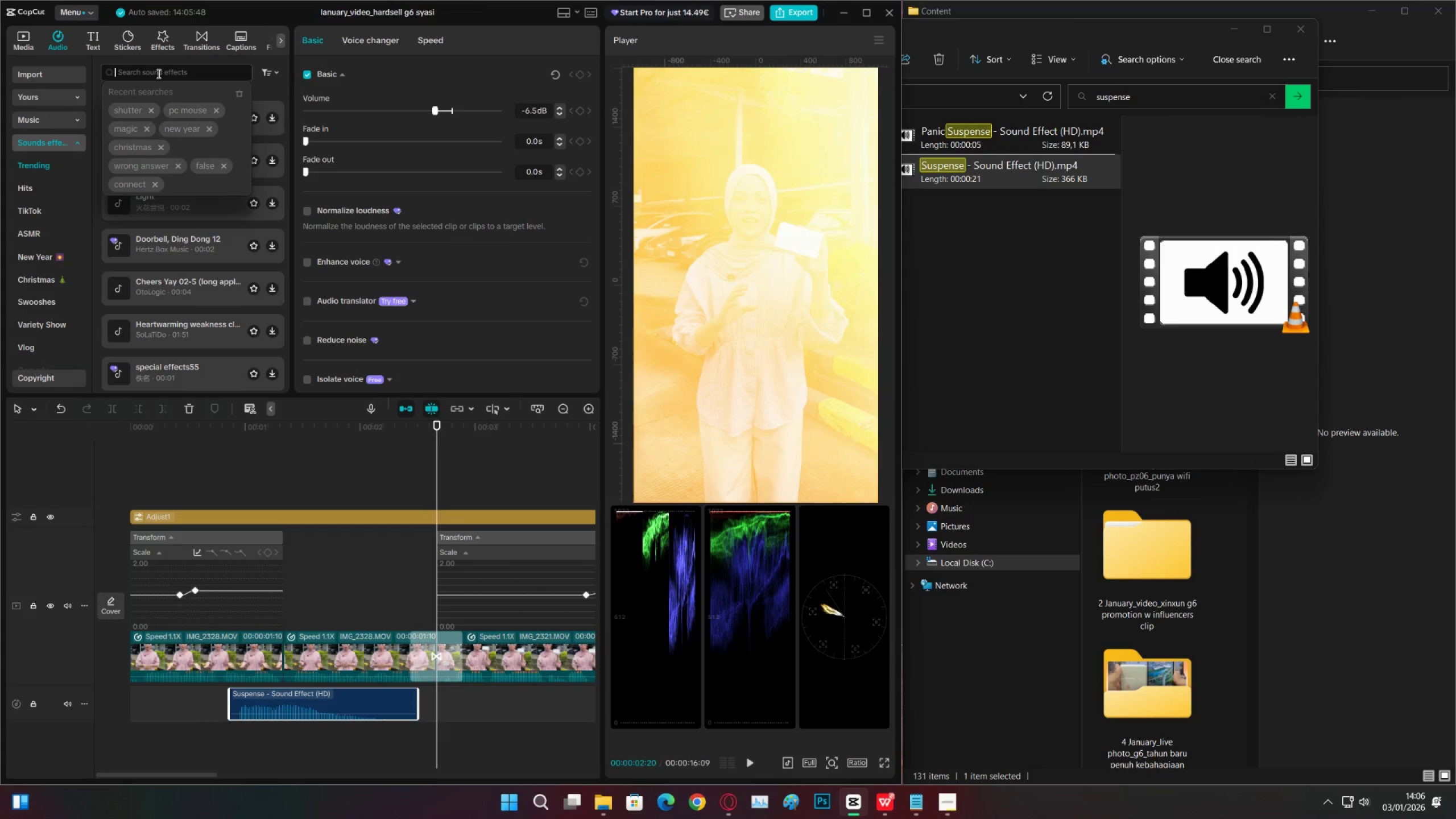 
left_click([117, 113])
 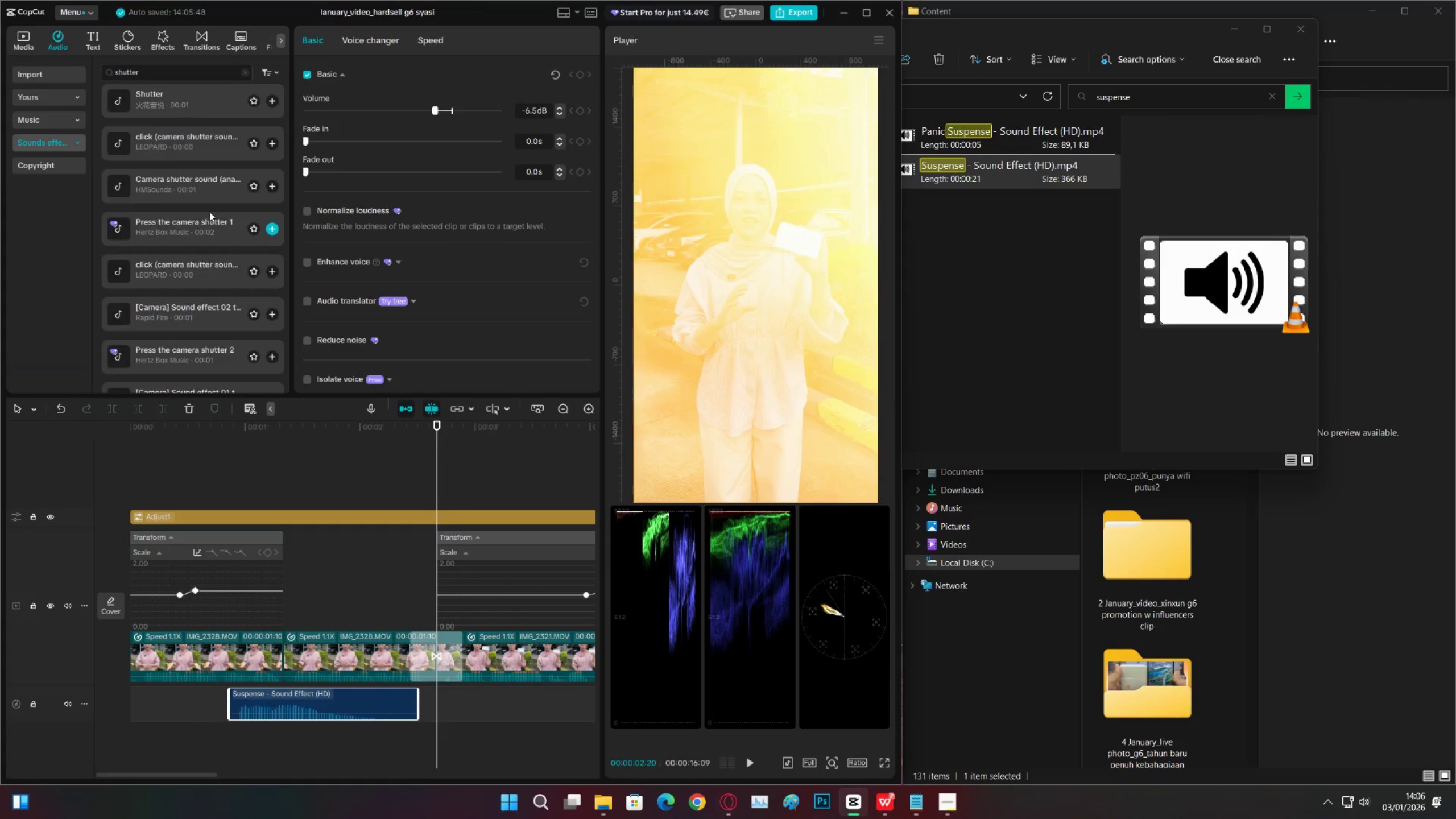 
left_click([189, 191])
 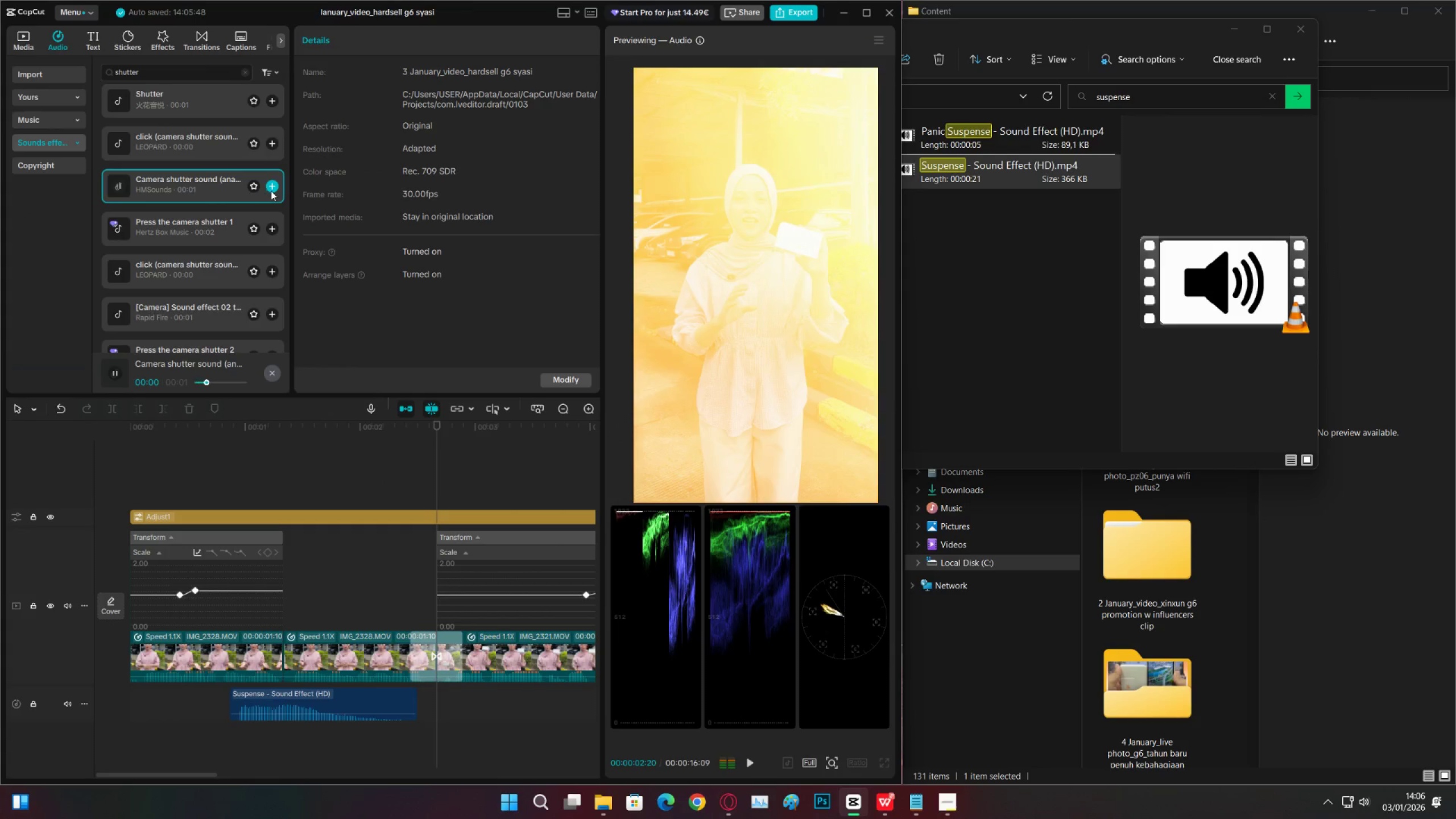 
left_click([276, 189])
 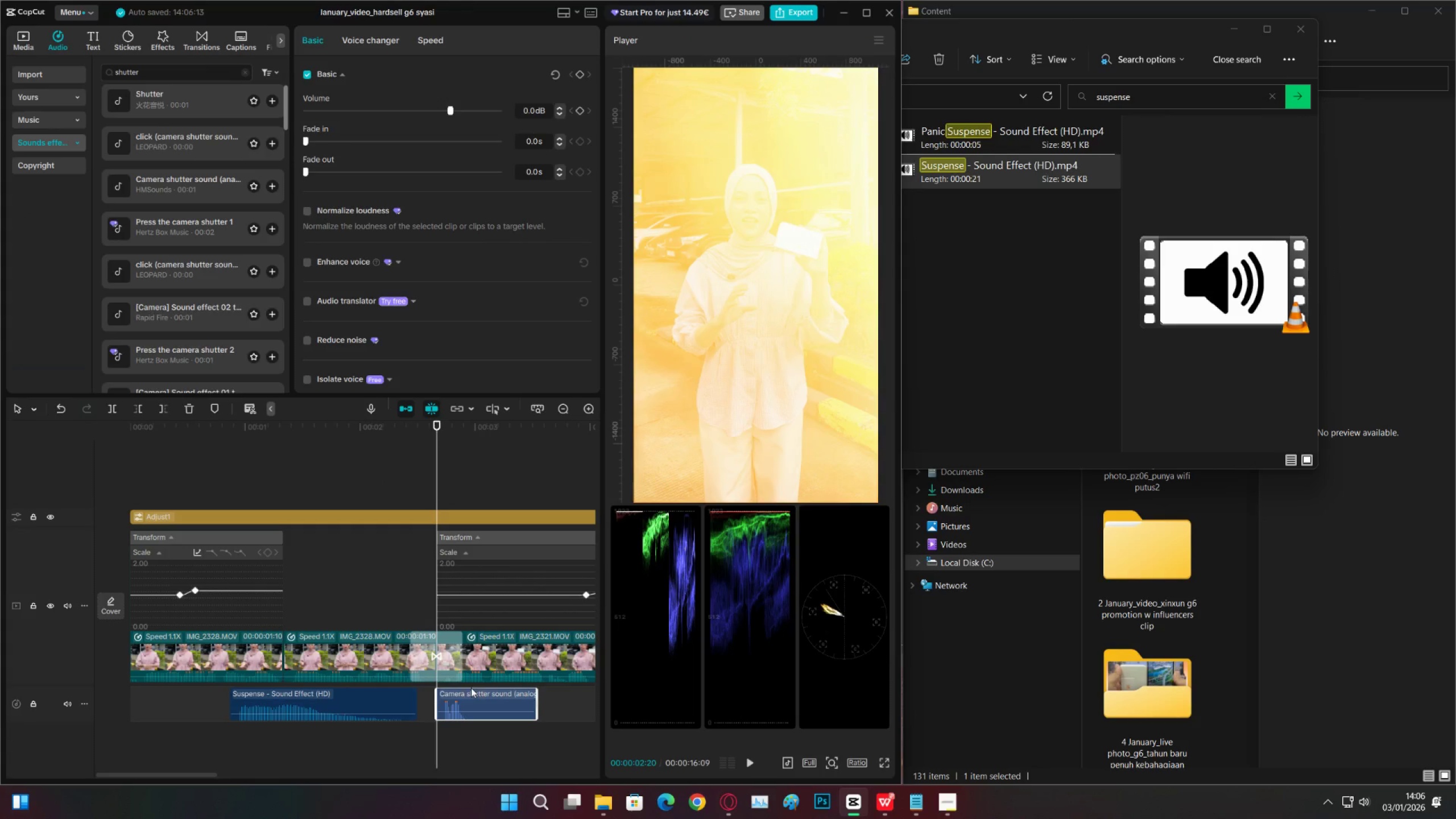 
left_click_drag(start_coordinate=[461, 697], to_coordinate=[442, 698])
 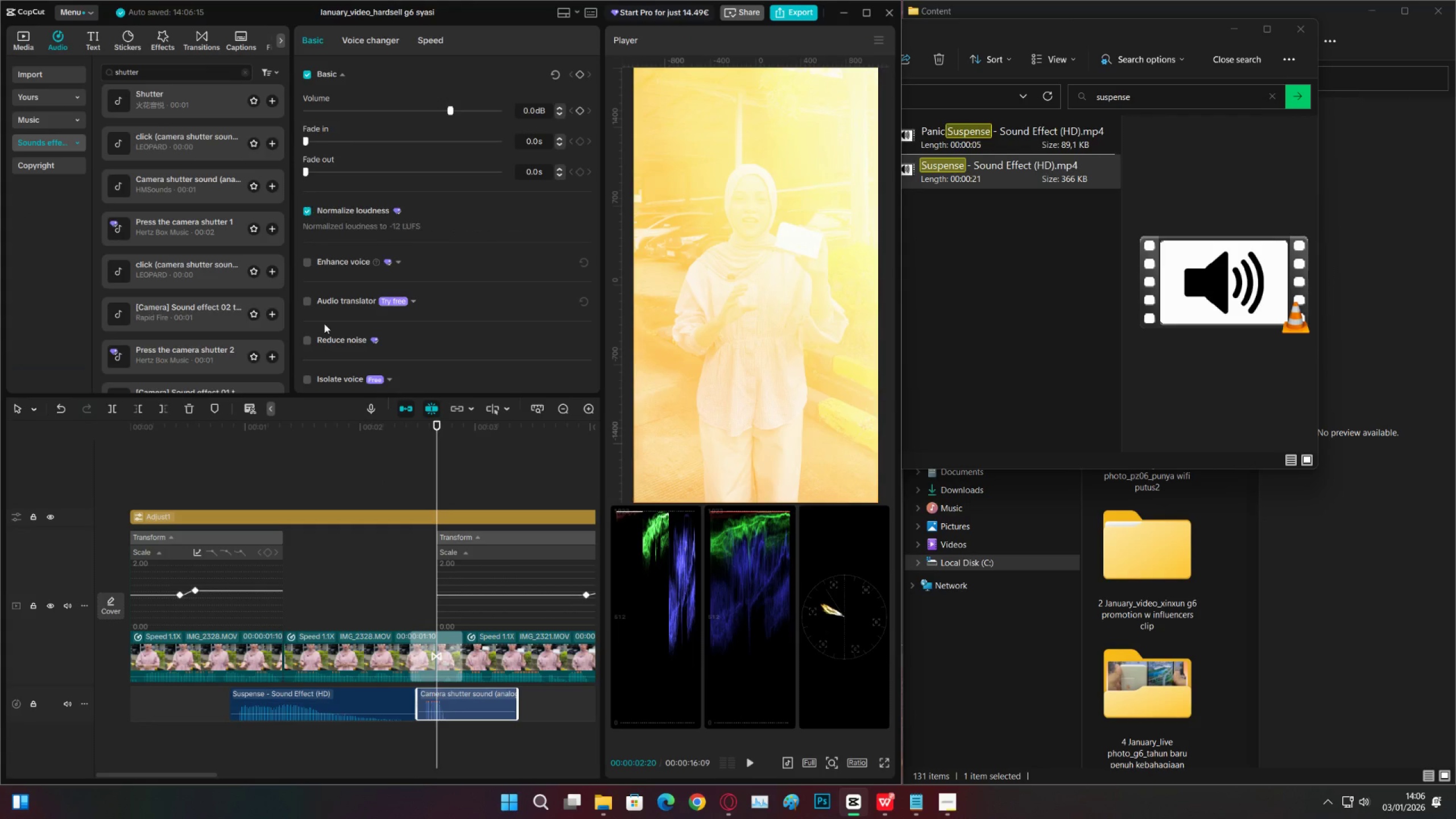 
left_click([398, 613])
 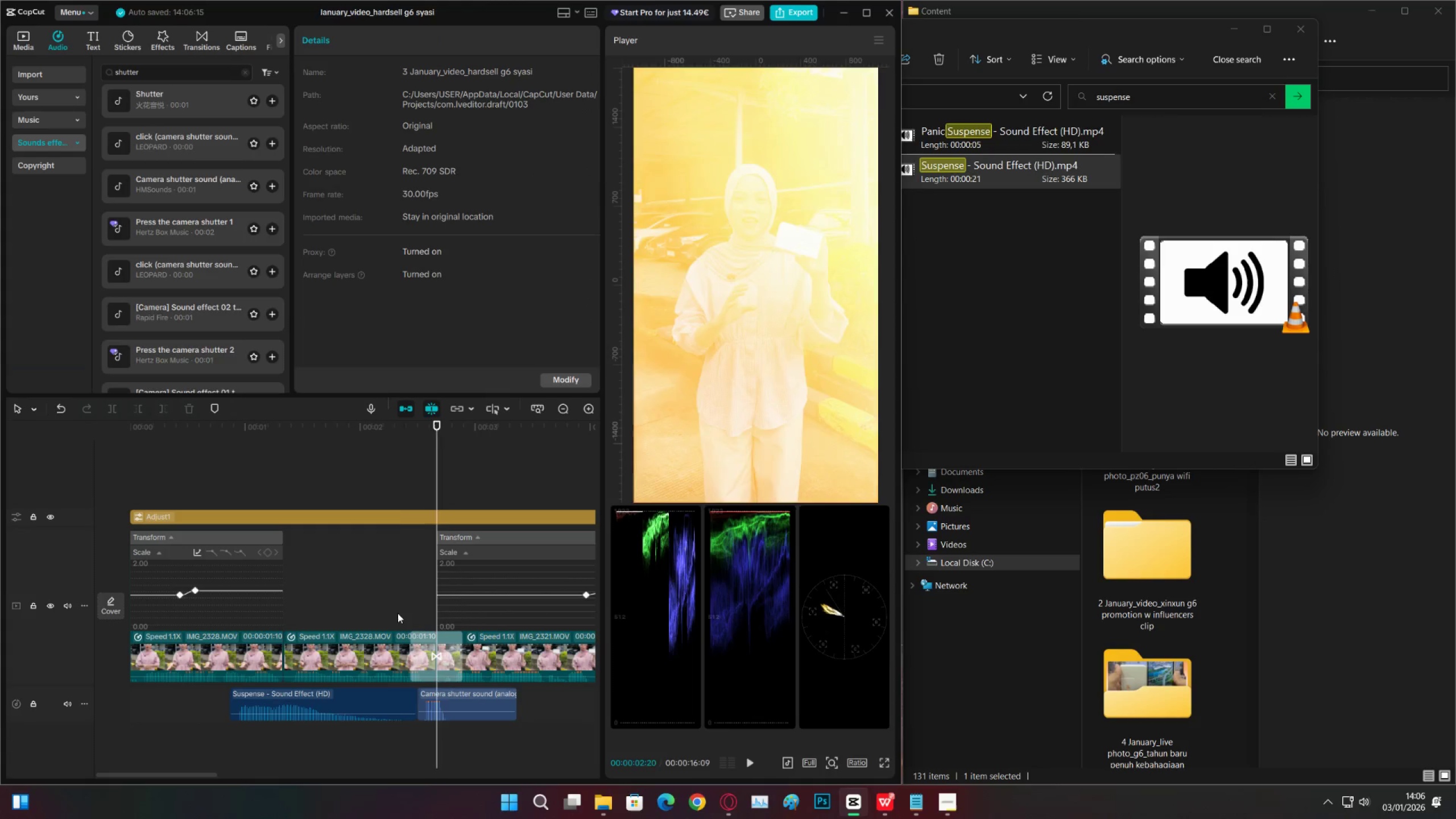 
key(Space)
 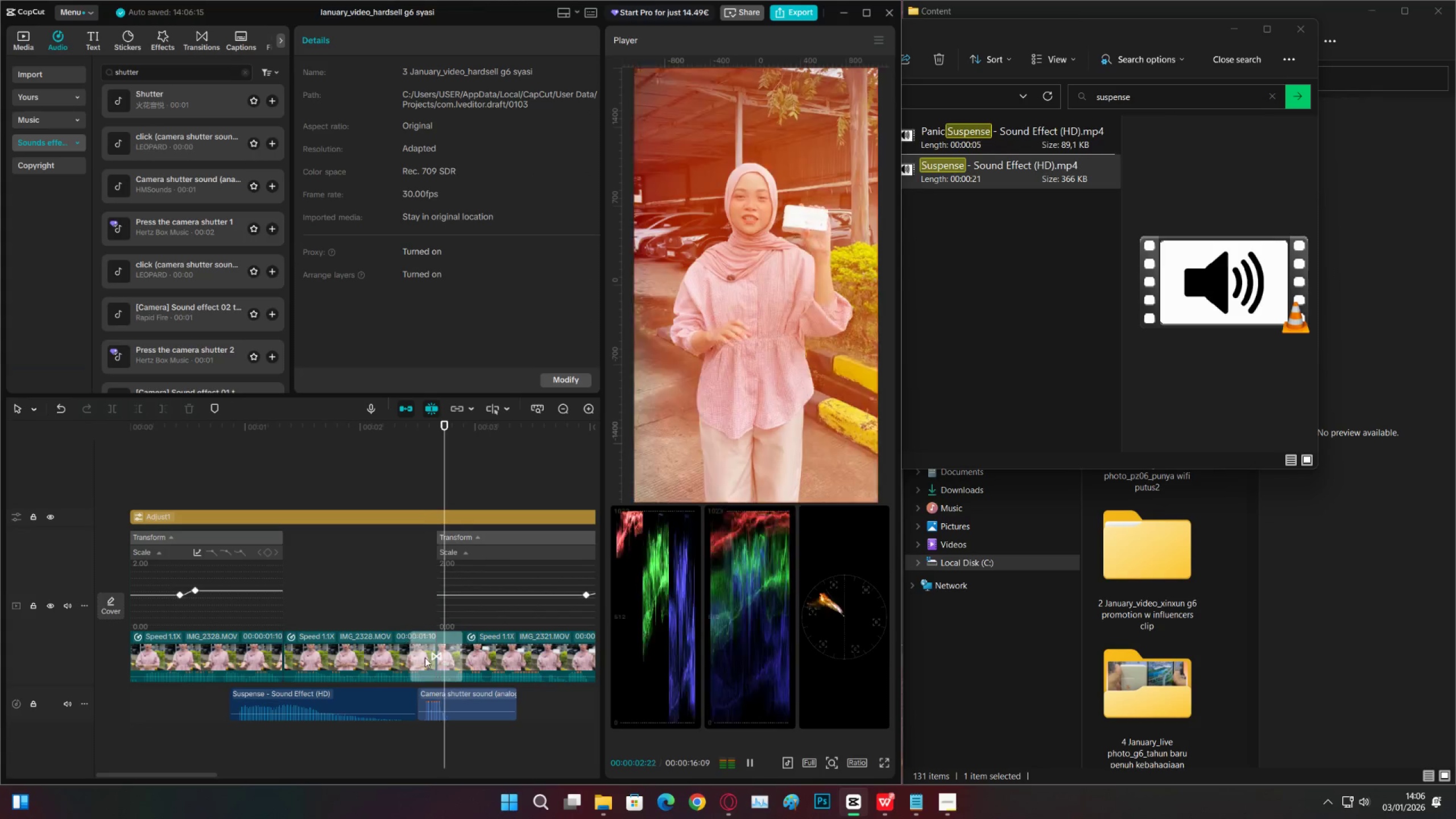 
key(Space)
 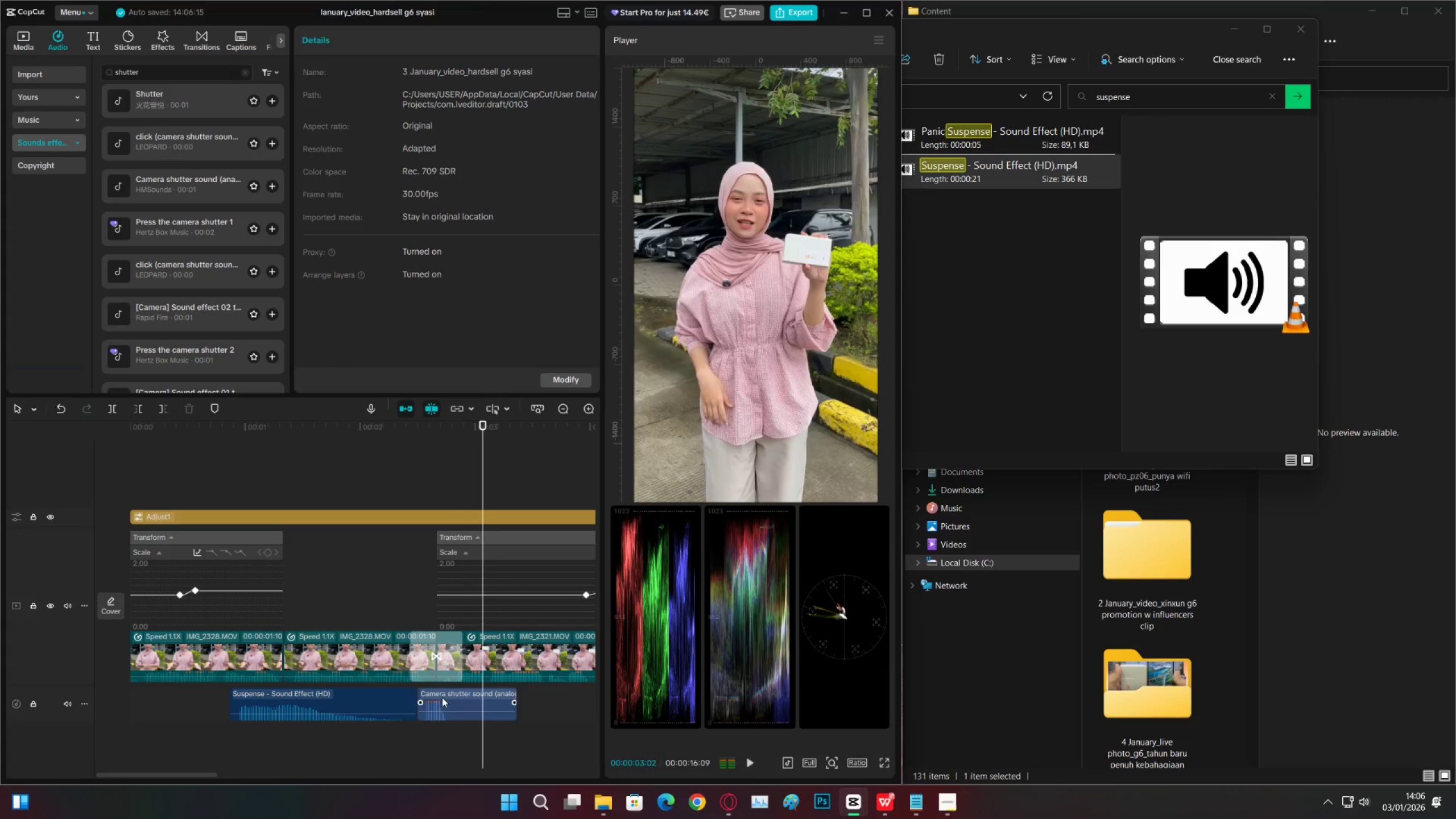 
left_click_drag(start_coordinate=[442, 697], to_coordinate=[433, 736])
 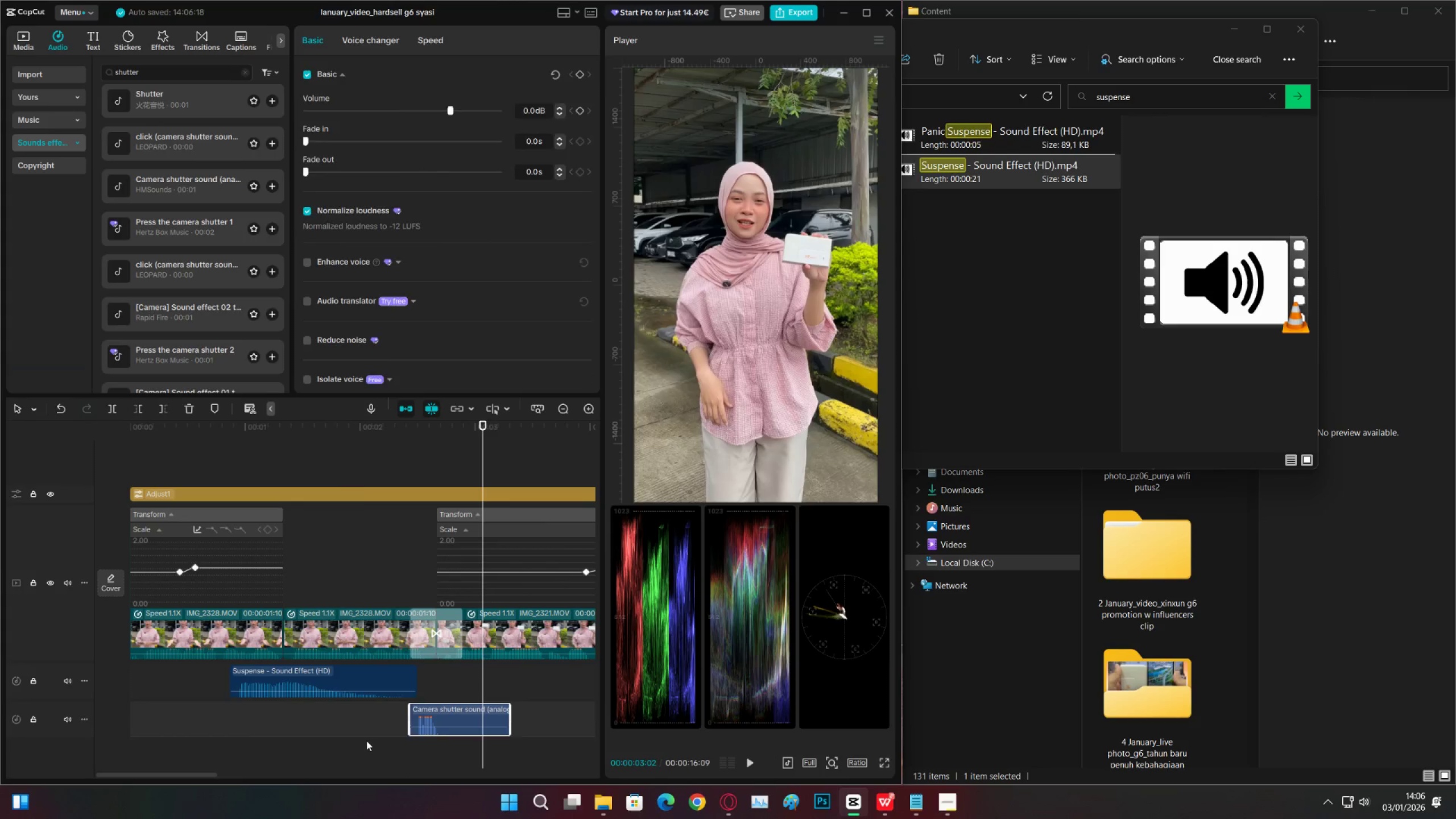 
left_click([365, 741])
 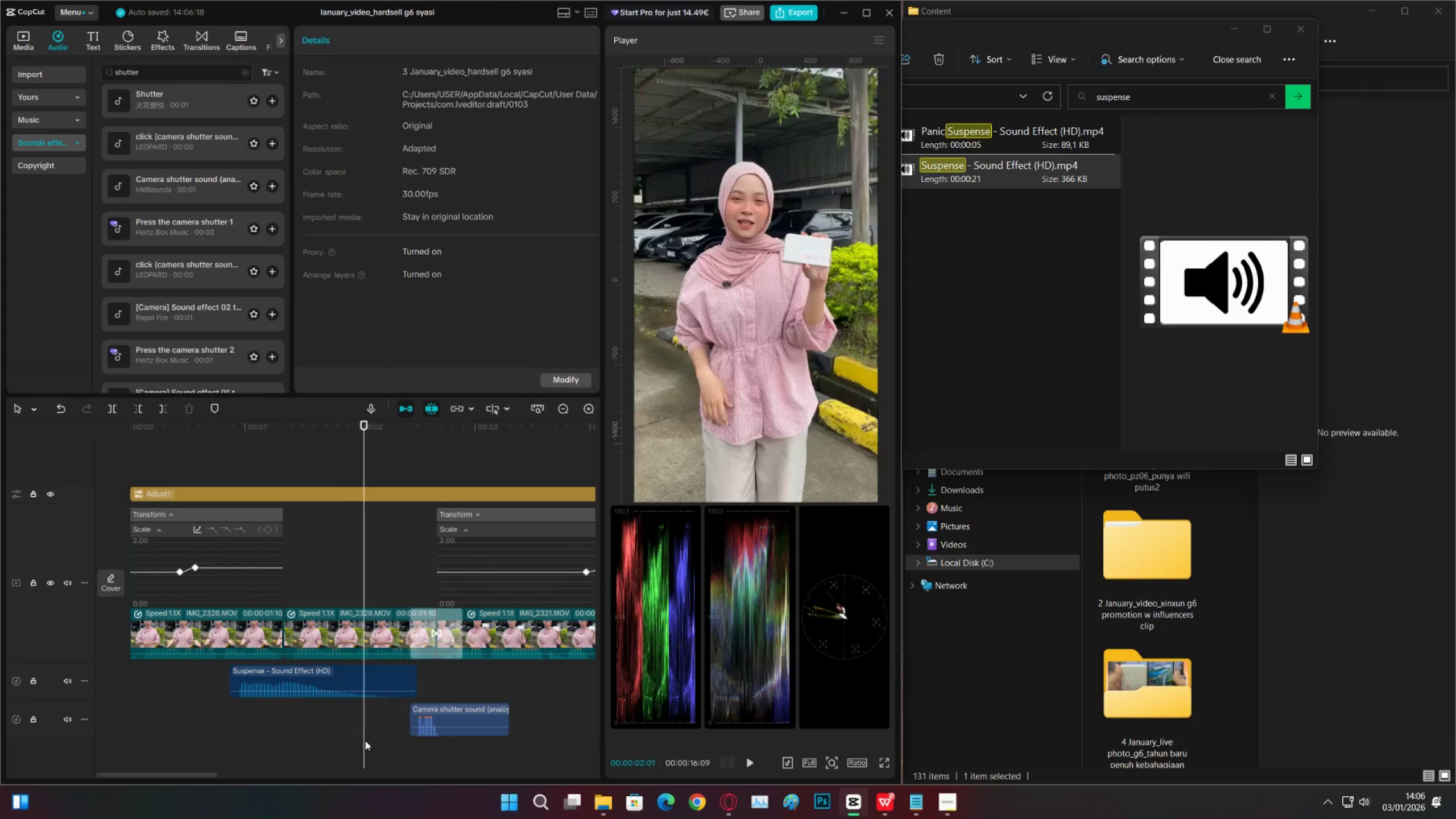 
key(Space)
 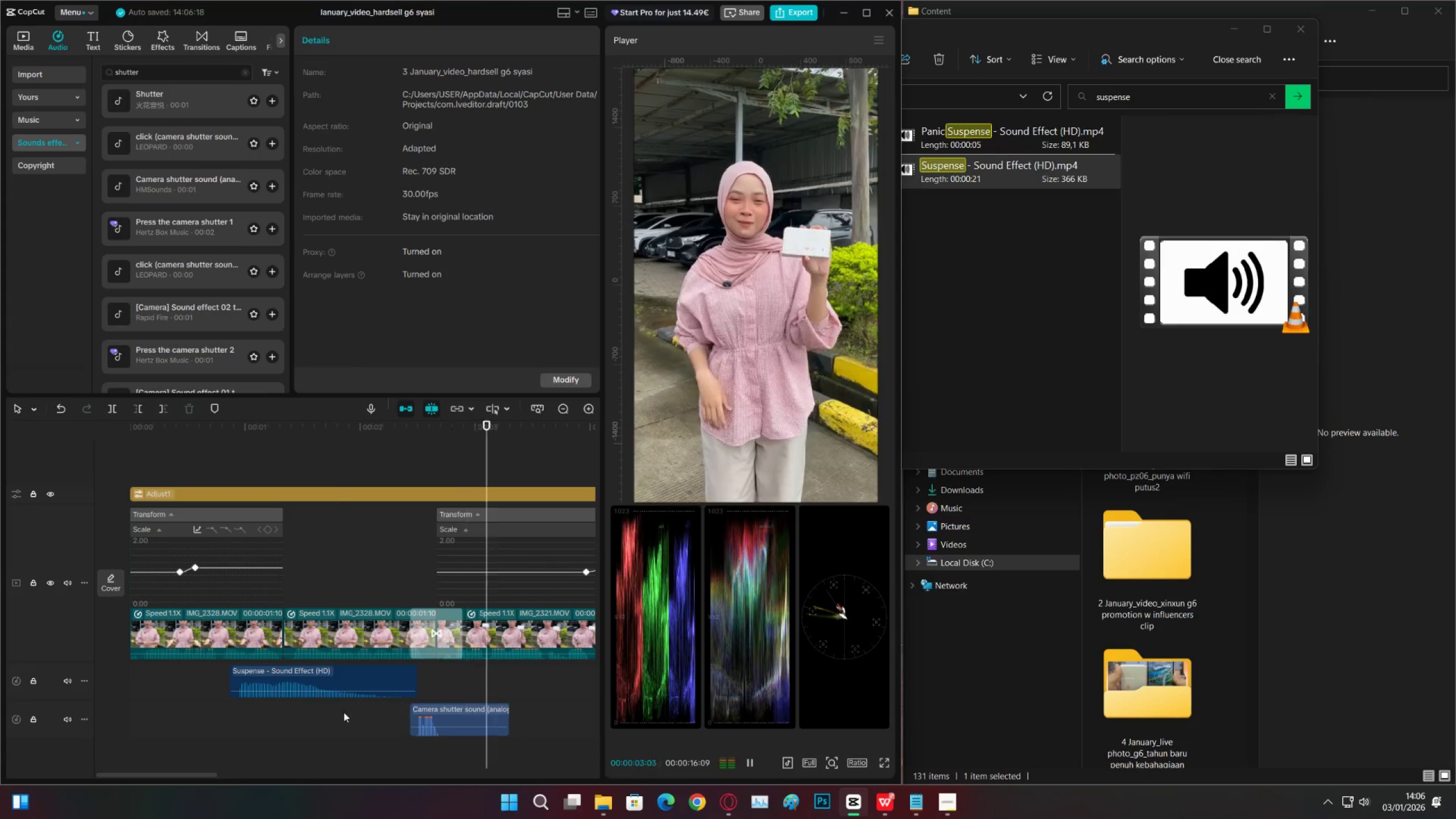 
left_click([290, 715])
 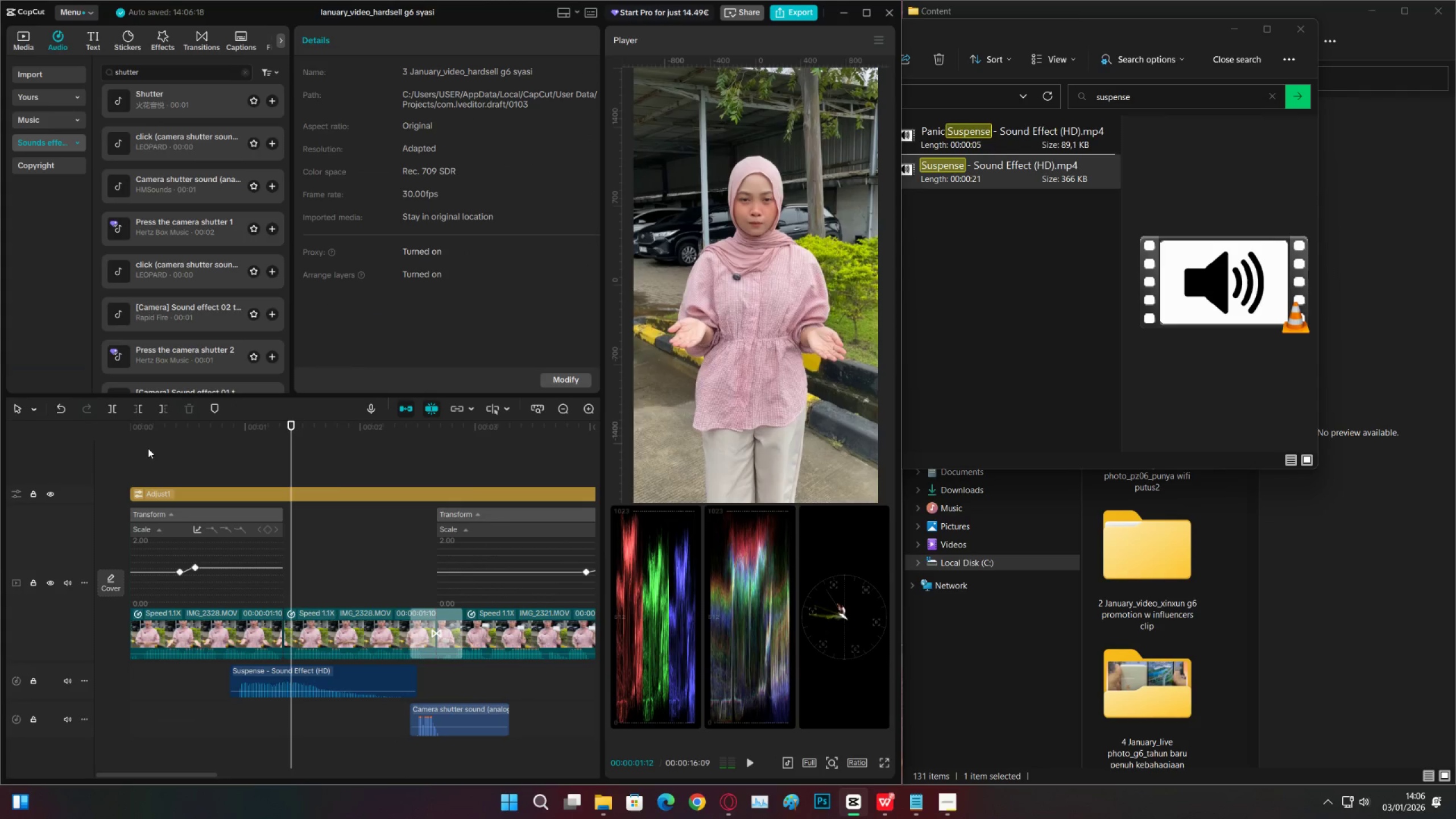 
left_click_drag(start_coordinate=[149, 431], to_coordinate=[71, 443])
 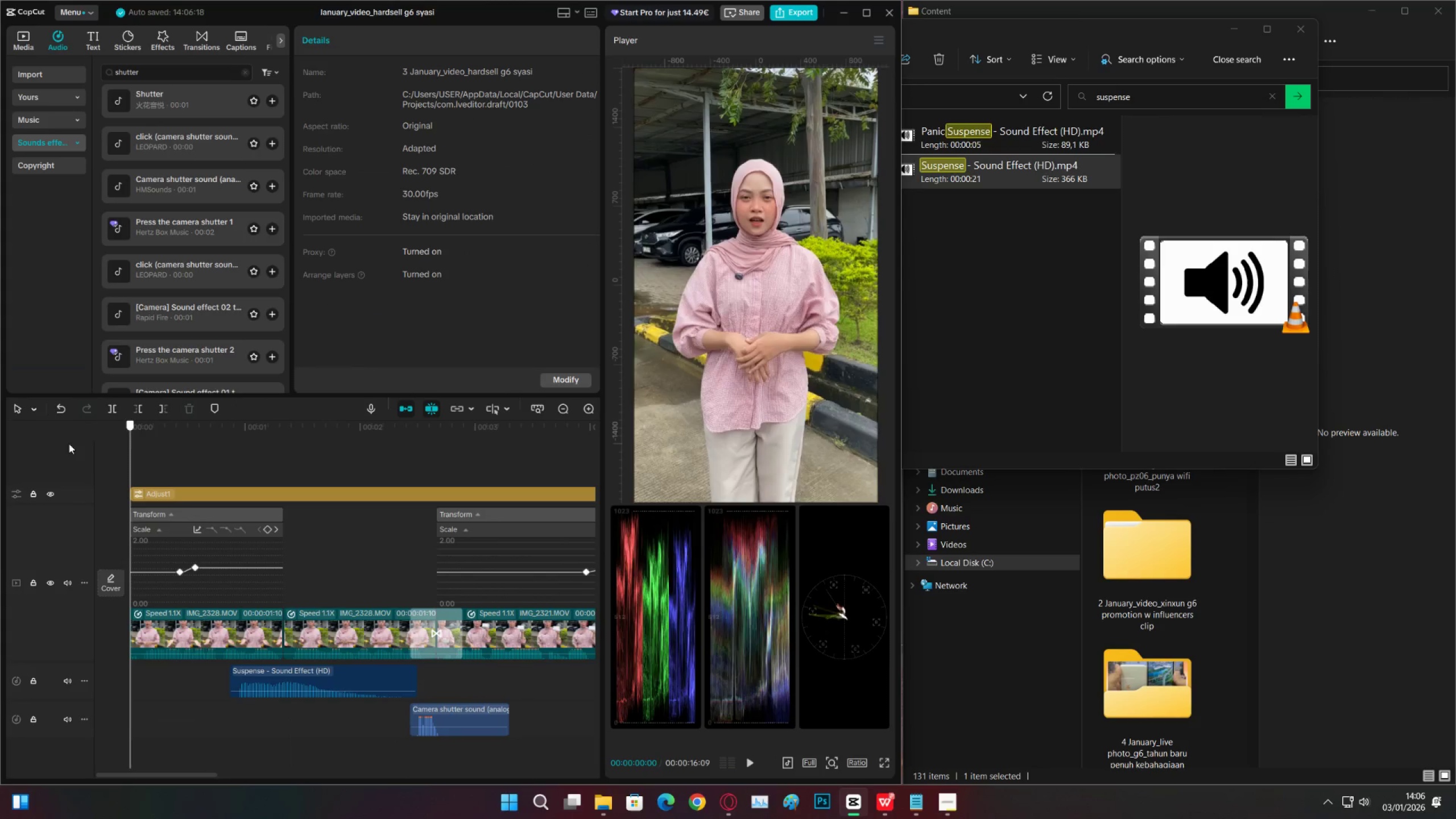 
key(Space)
 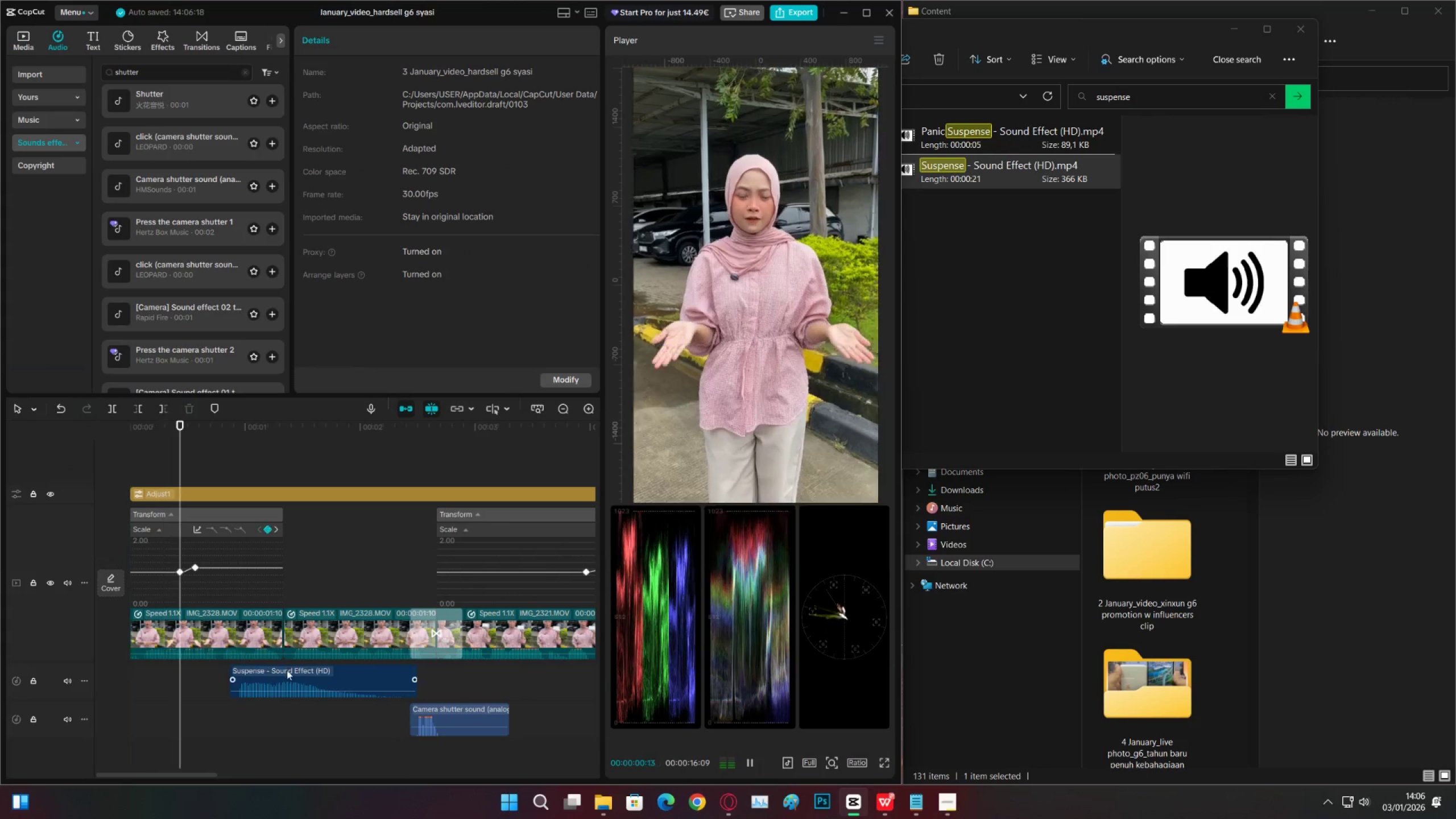 
left_click([291, 672])
 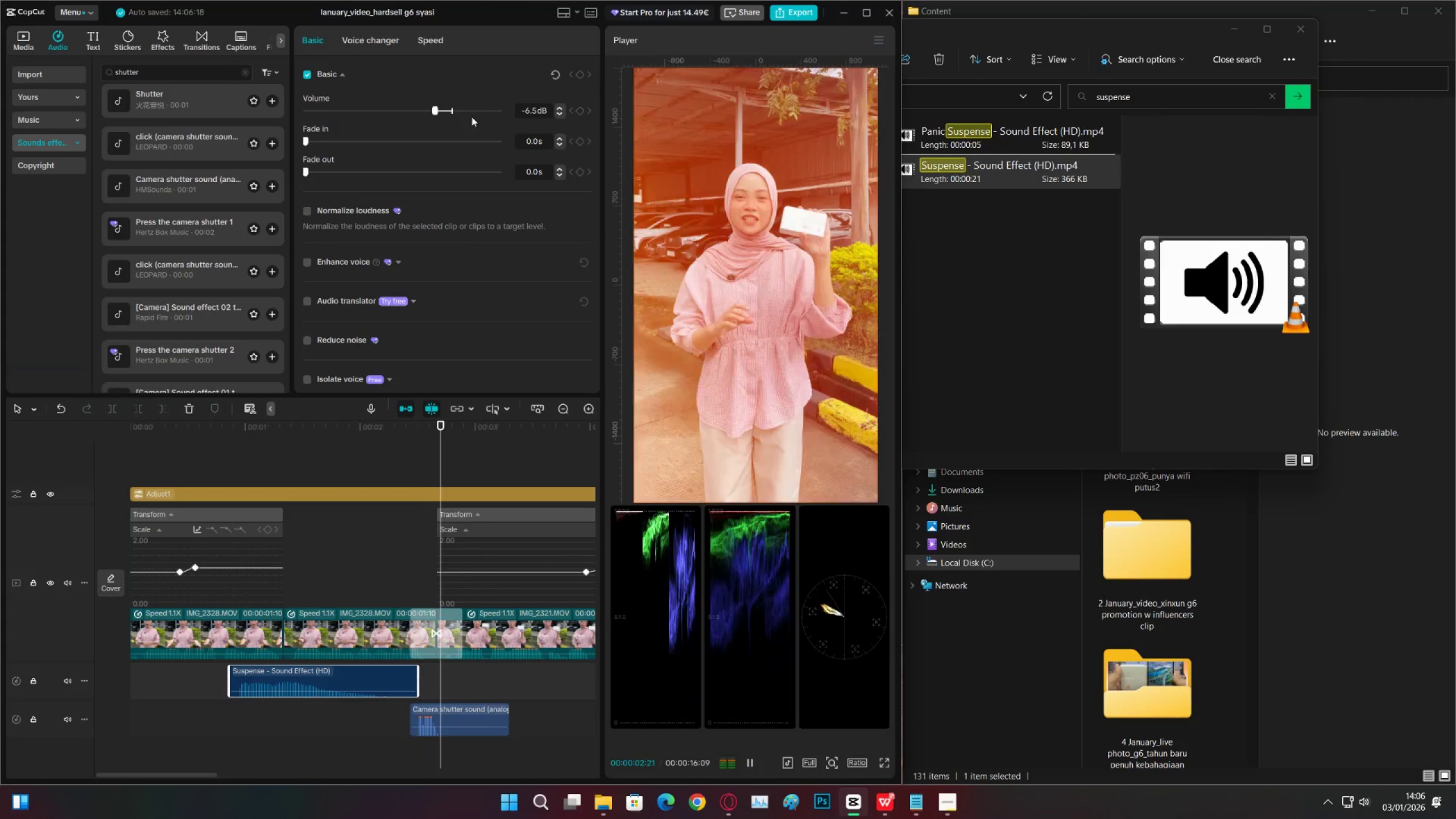 
left_click([562, 105])
 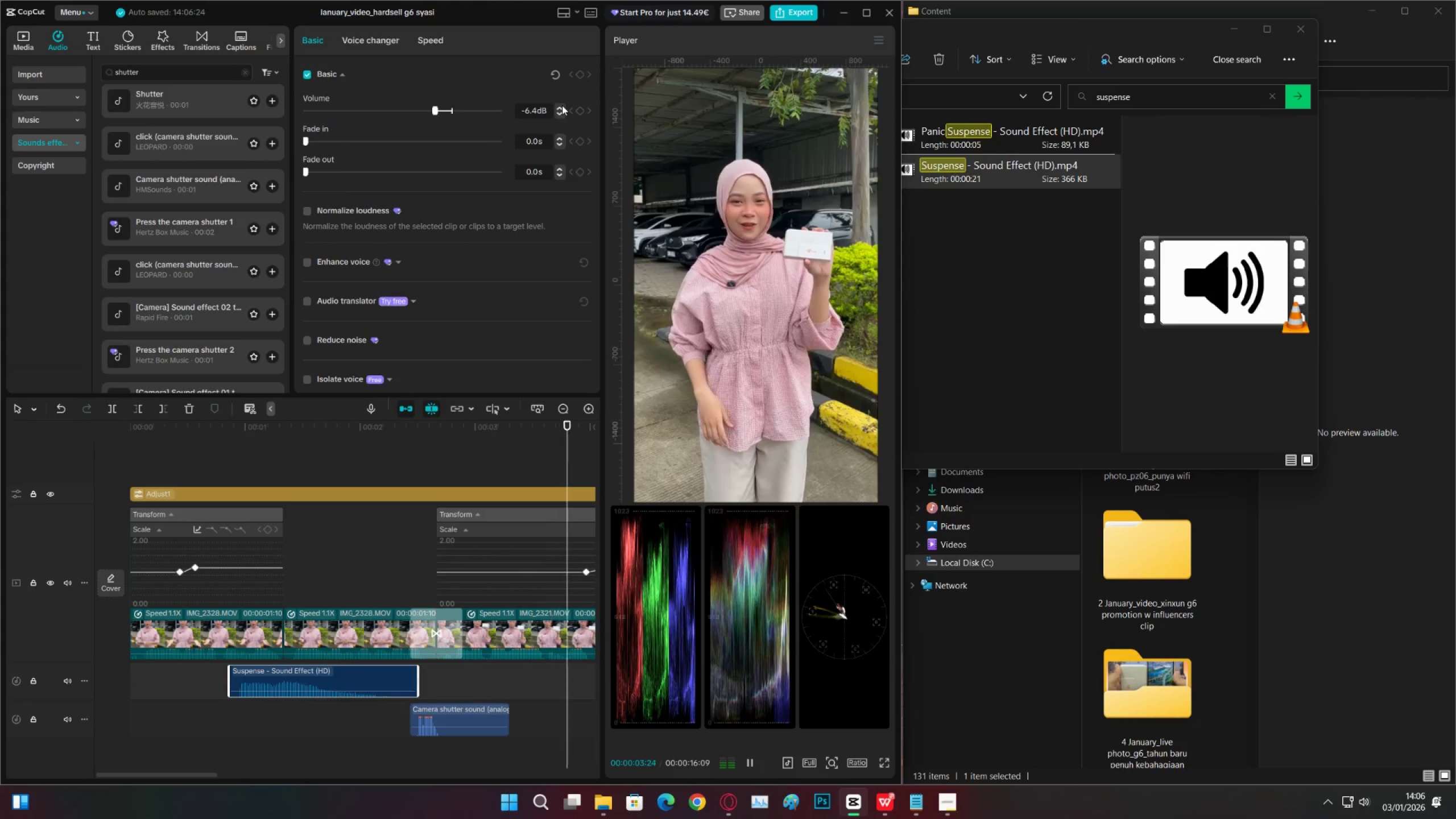 
left_click([562, 105])
 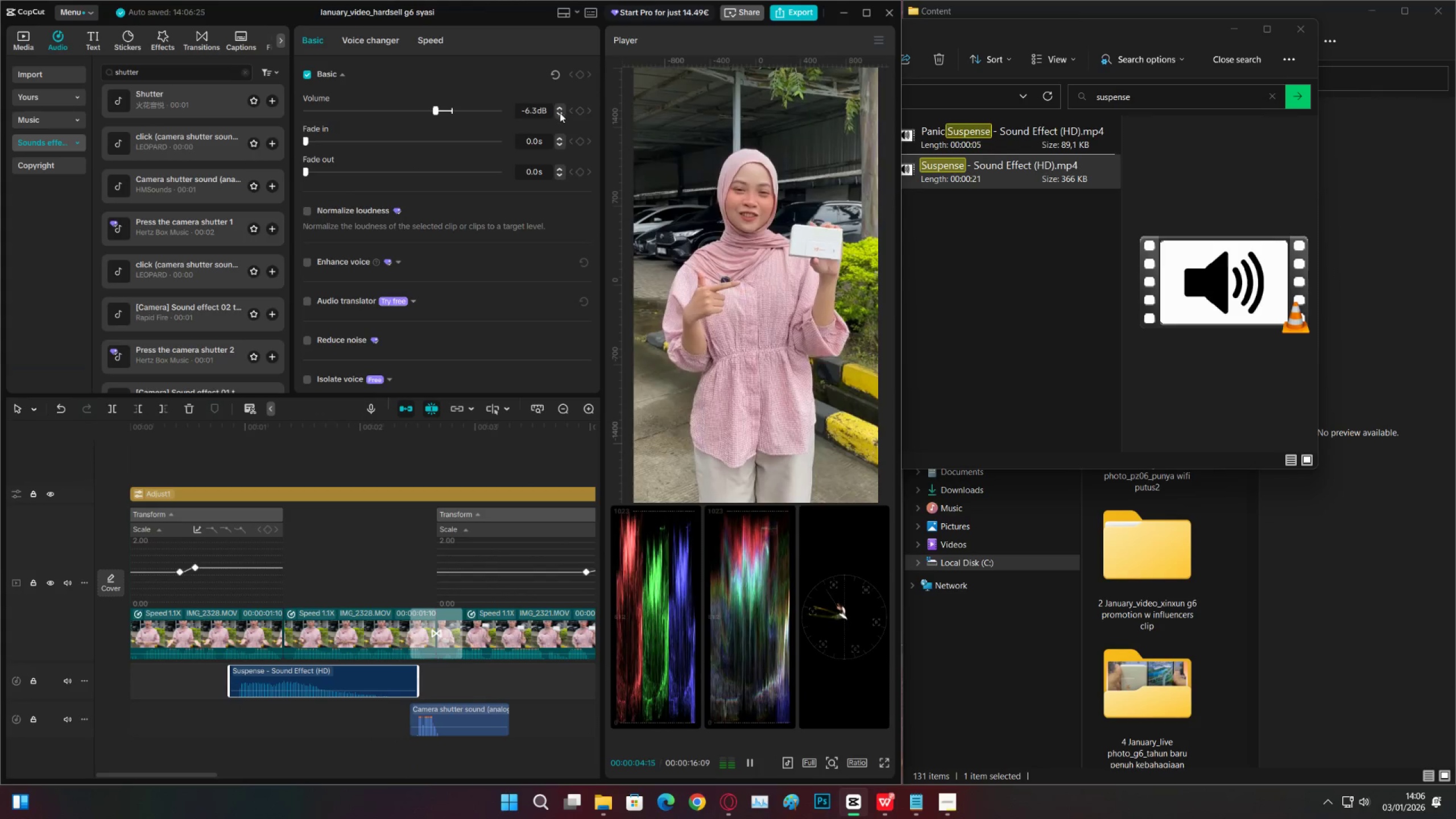 
left_click([560, 113])
 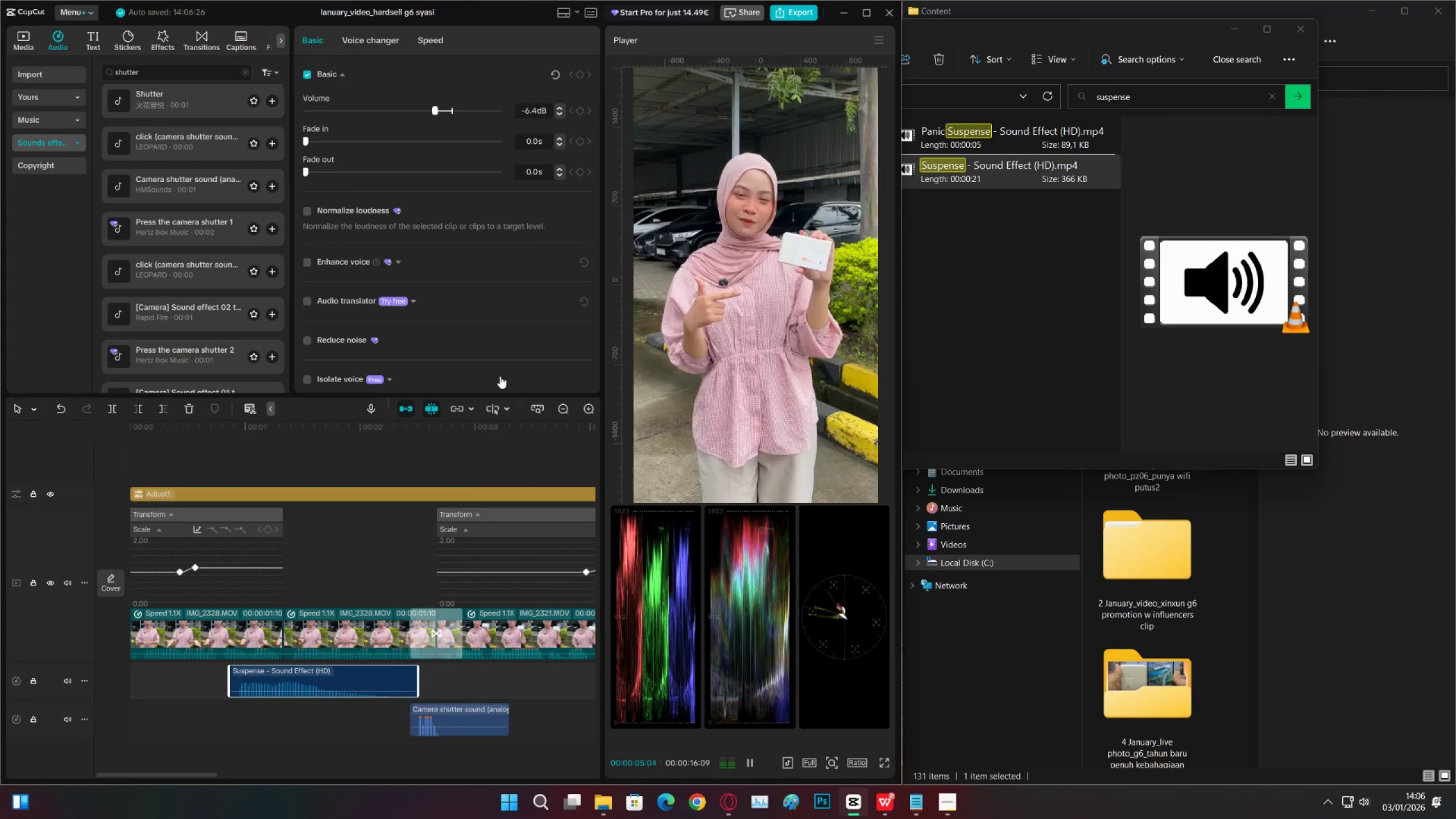 
key(Space)
 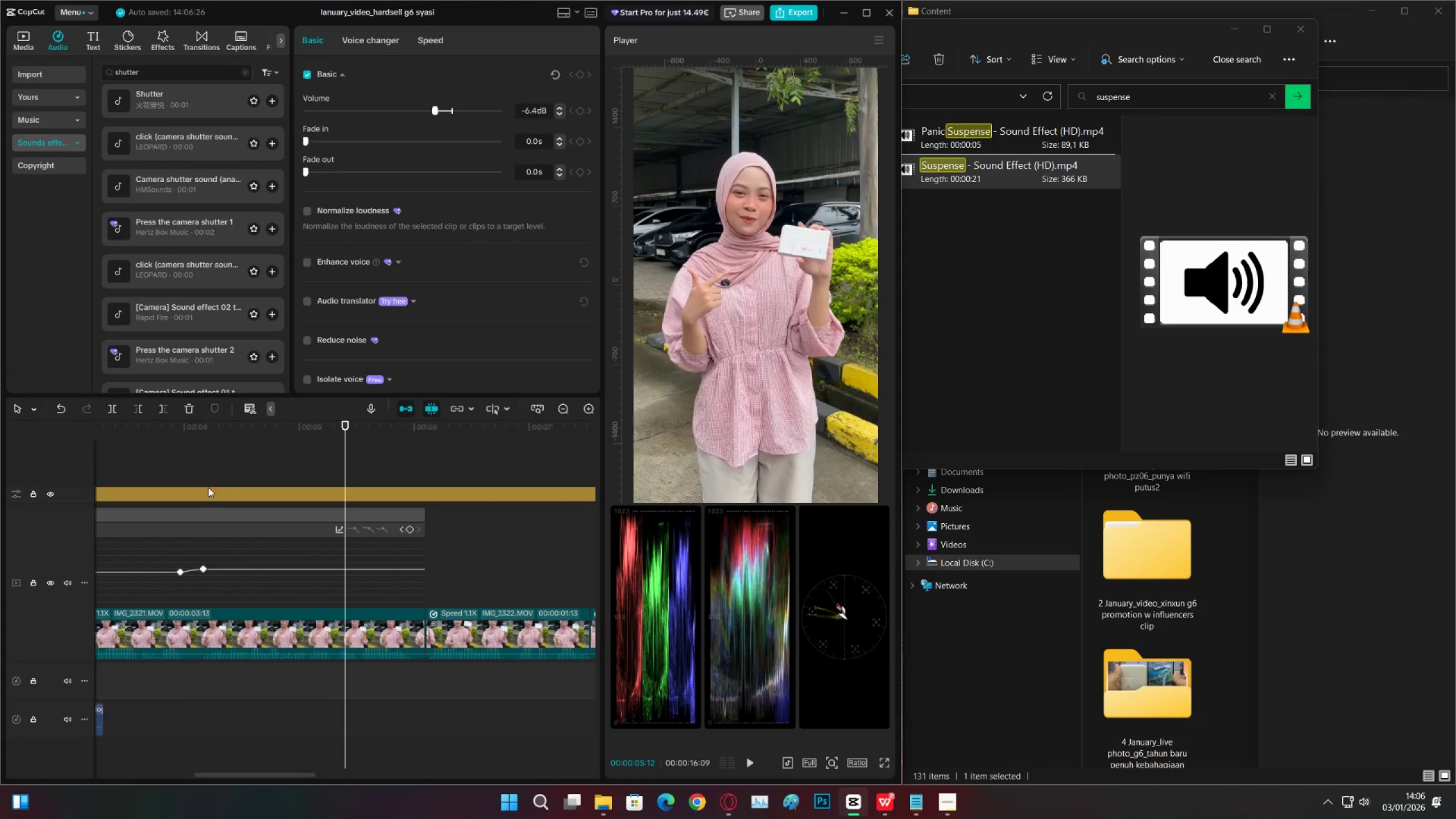 
double_click([166, 483])
 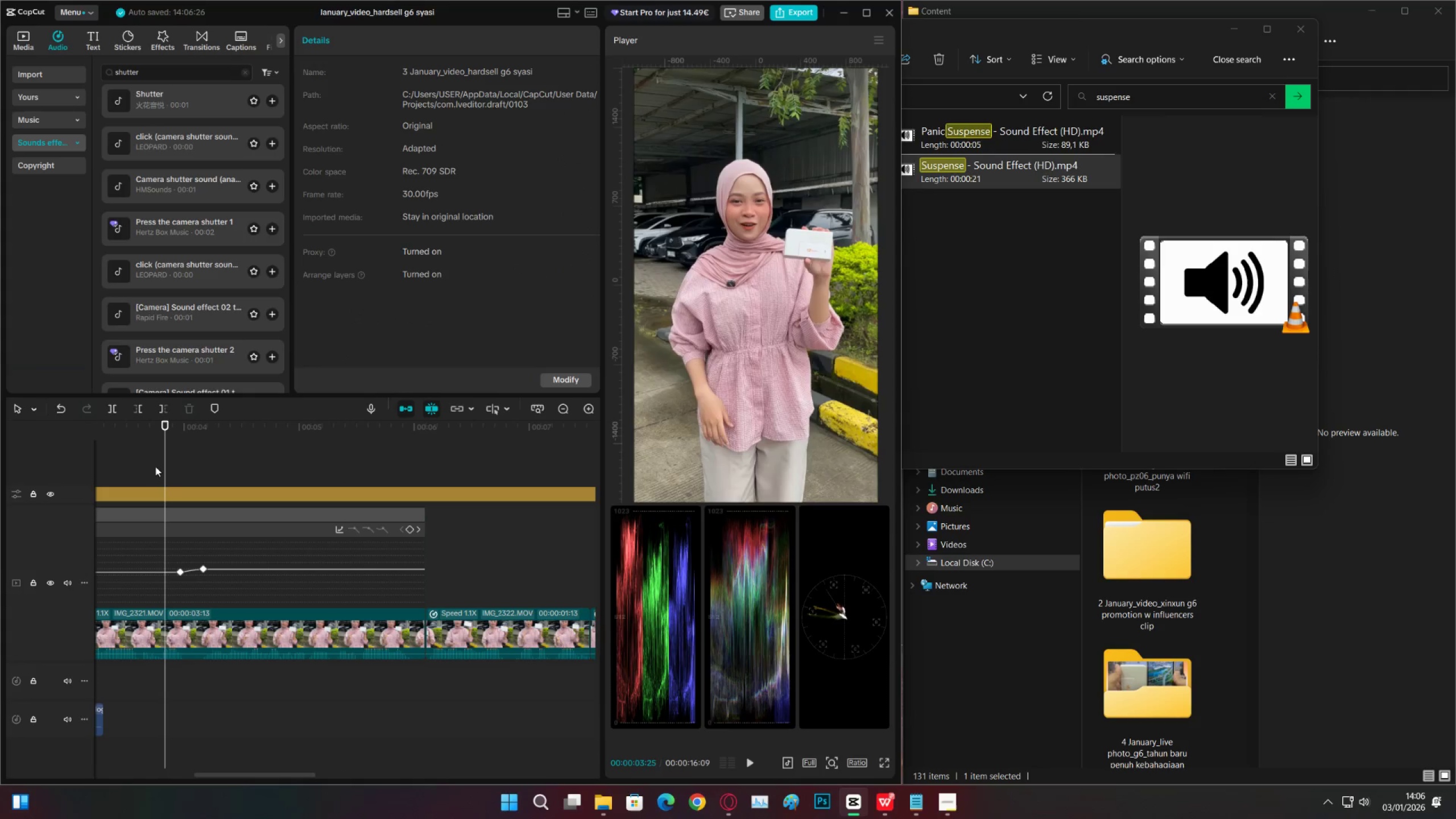 
triple_click([155, 466])
 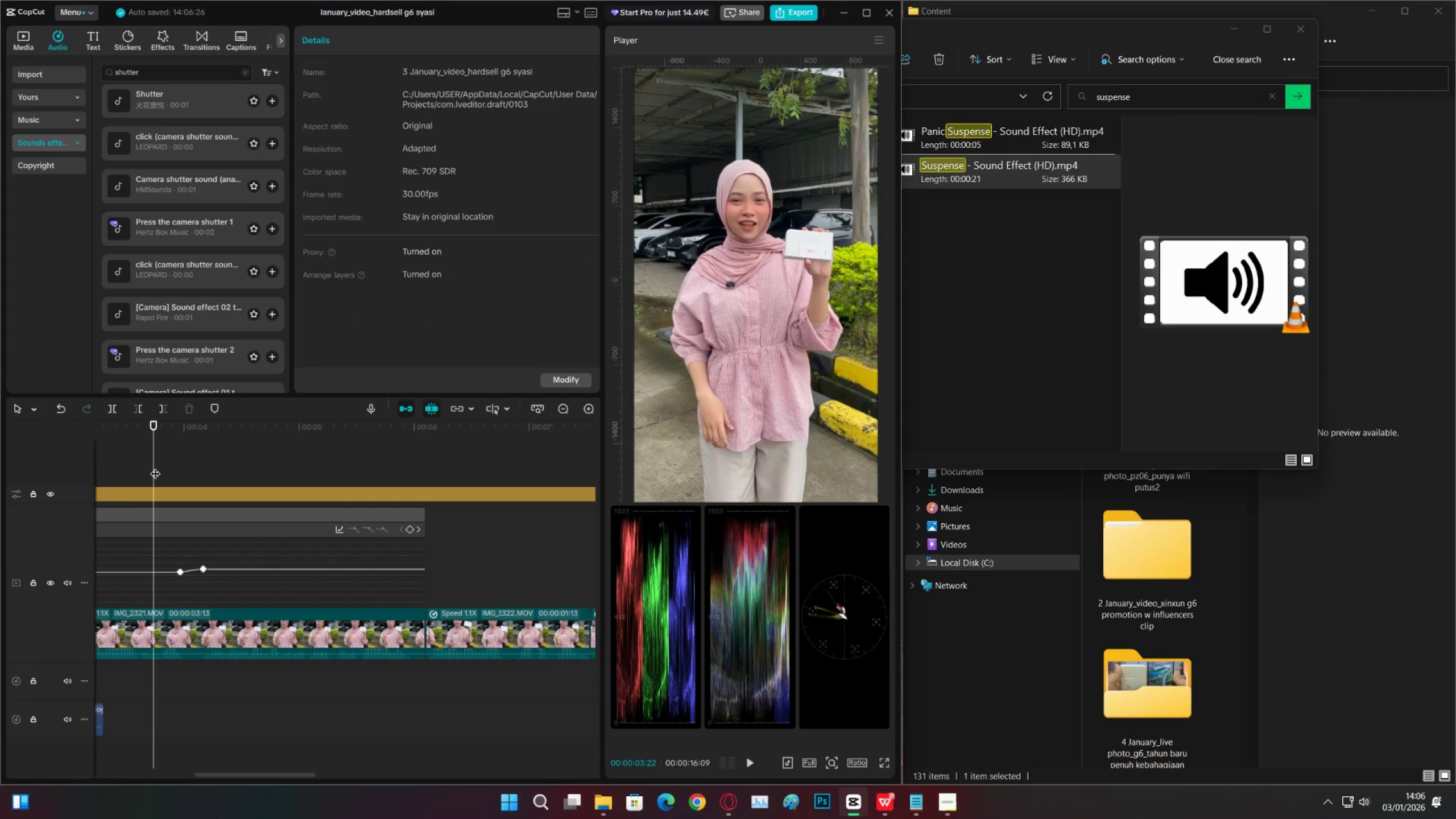 
key(Space)
 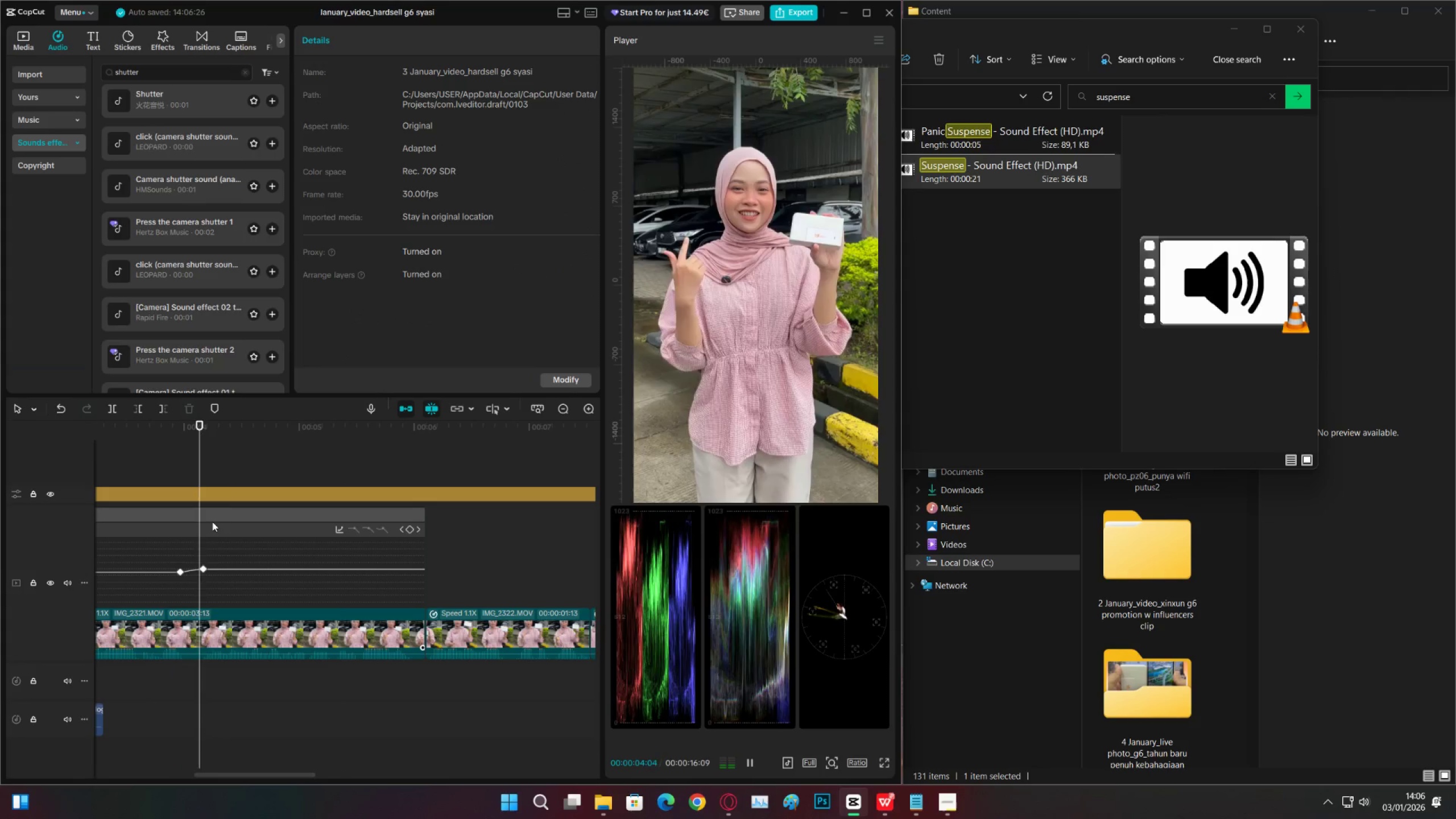 
key(Space)
 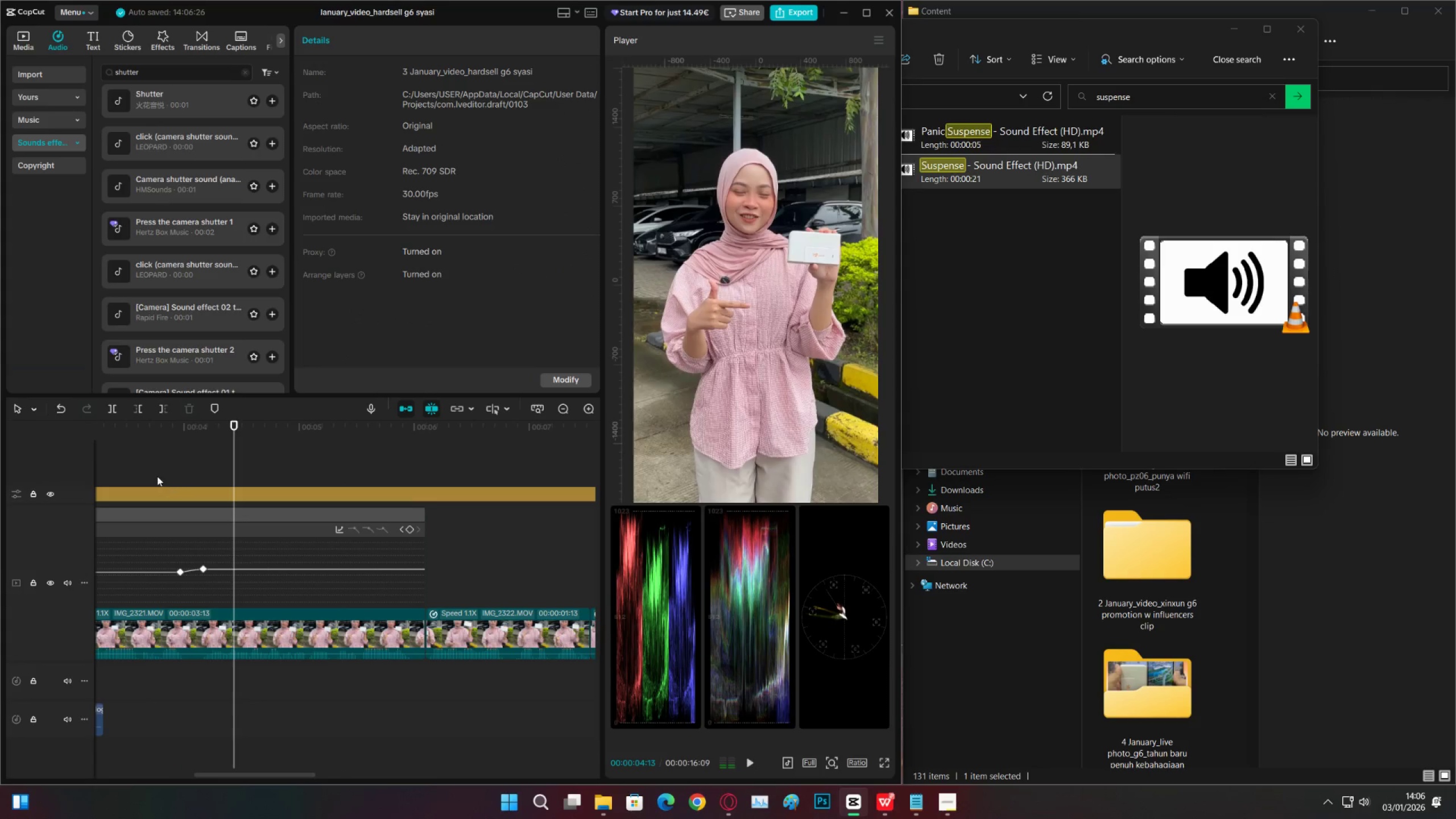 
left_click([154, 468])
 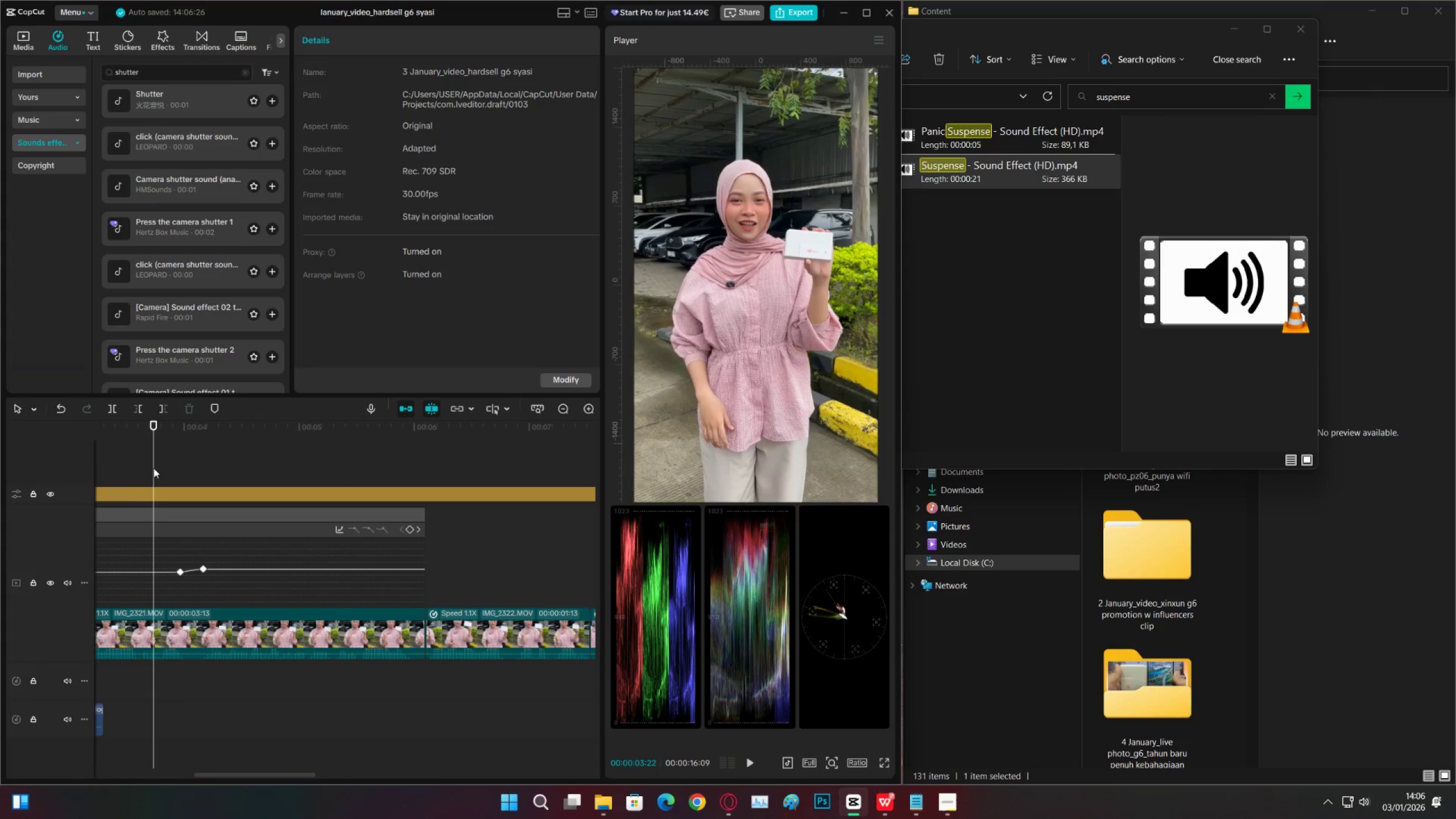 
key(Space)
 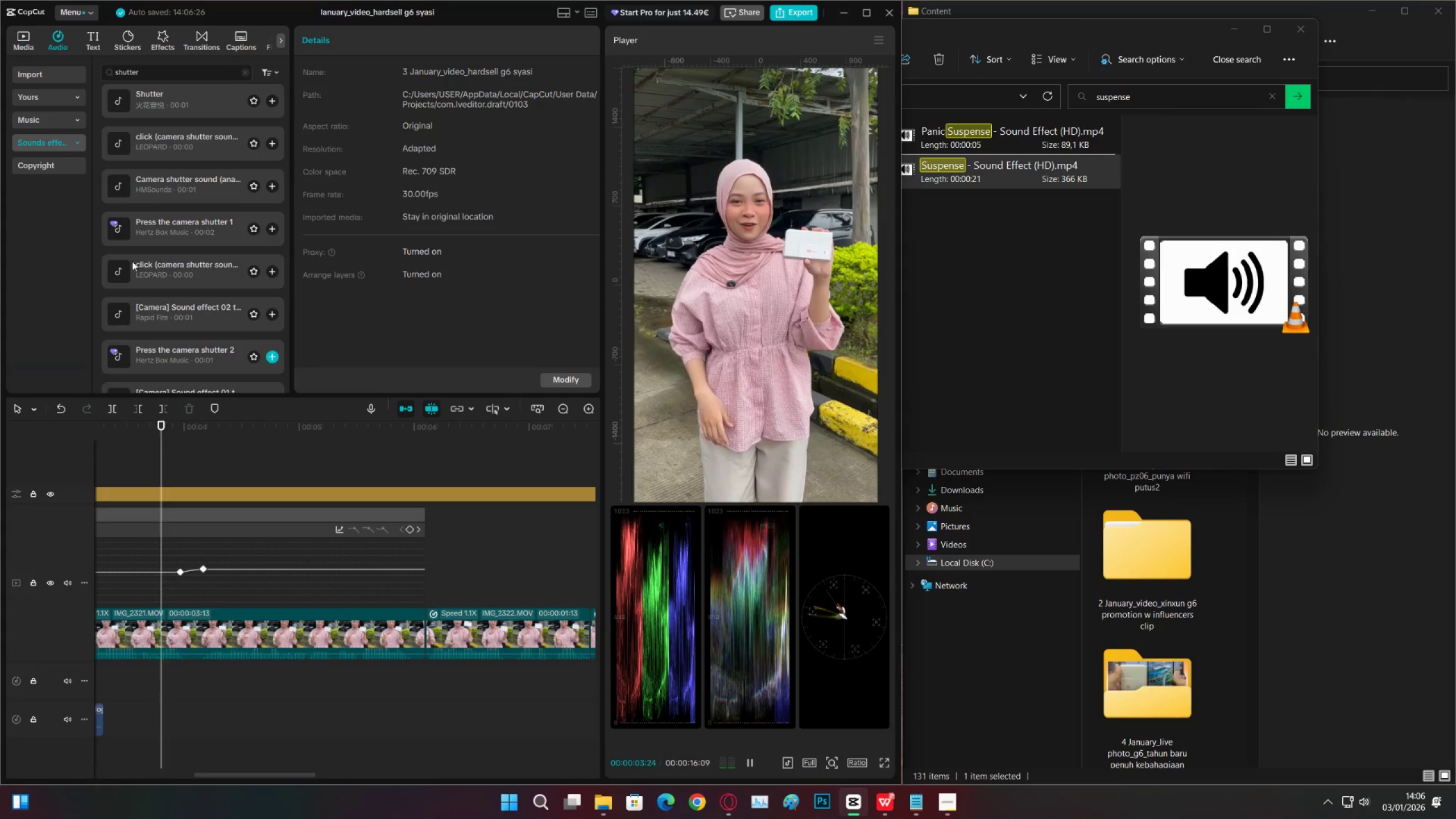 
key(Space)
 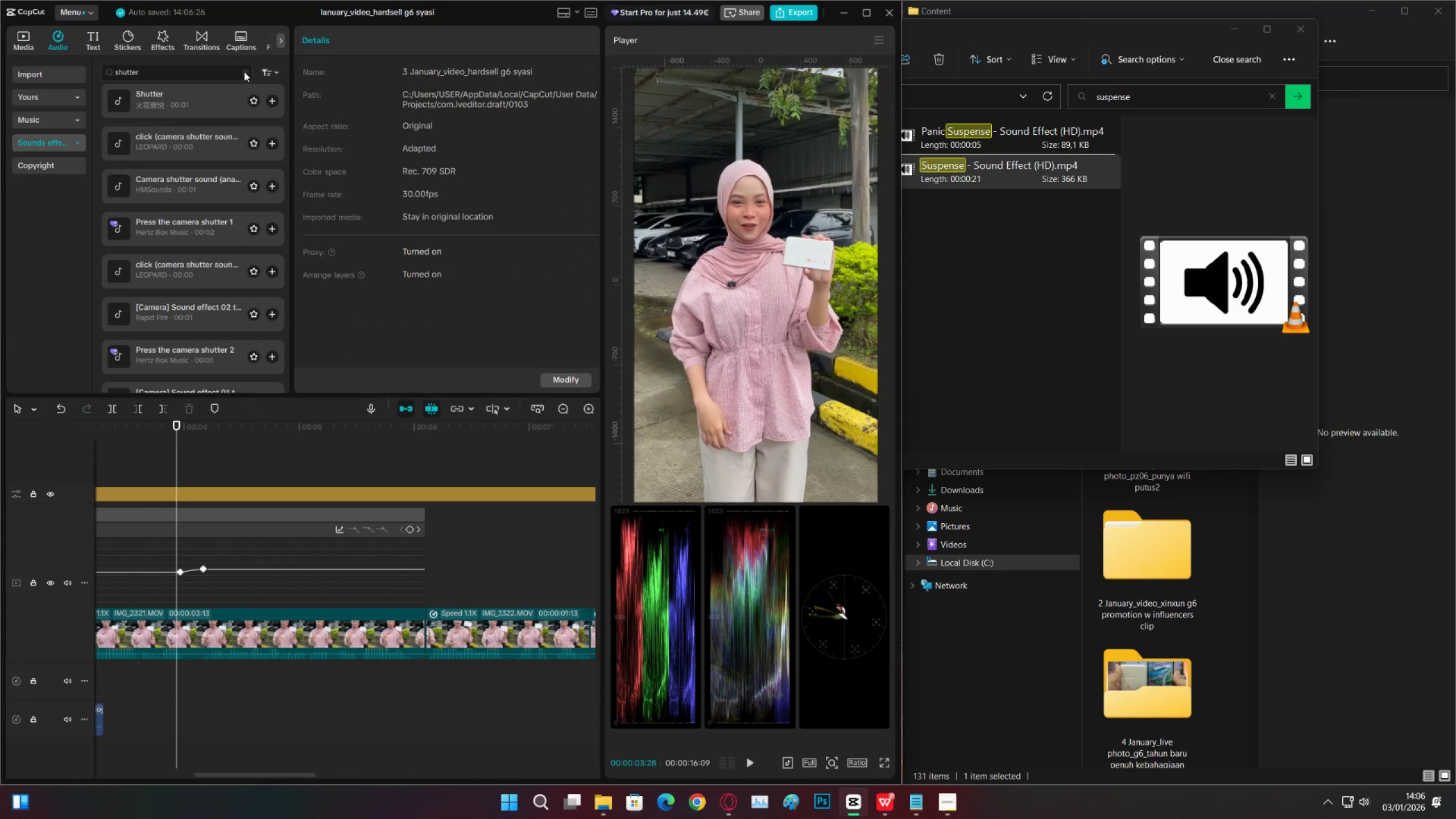 
double_click([212, 69])
 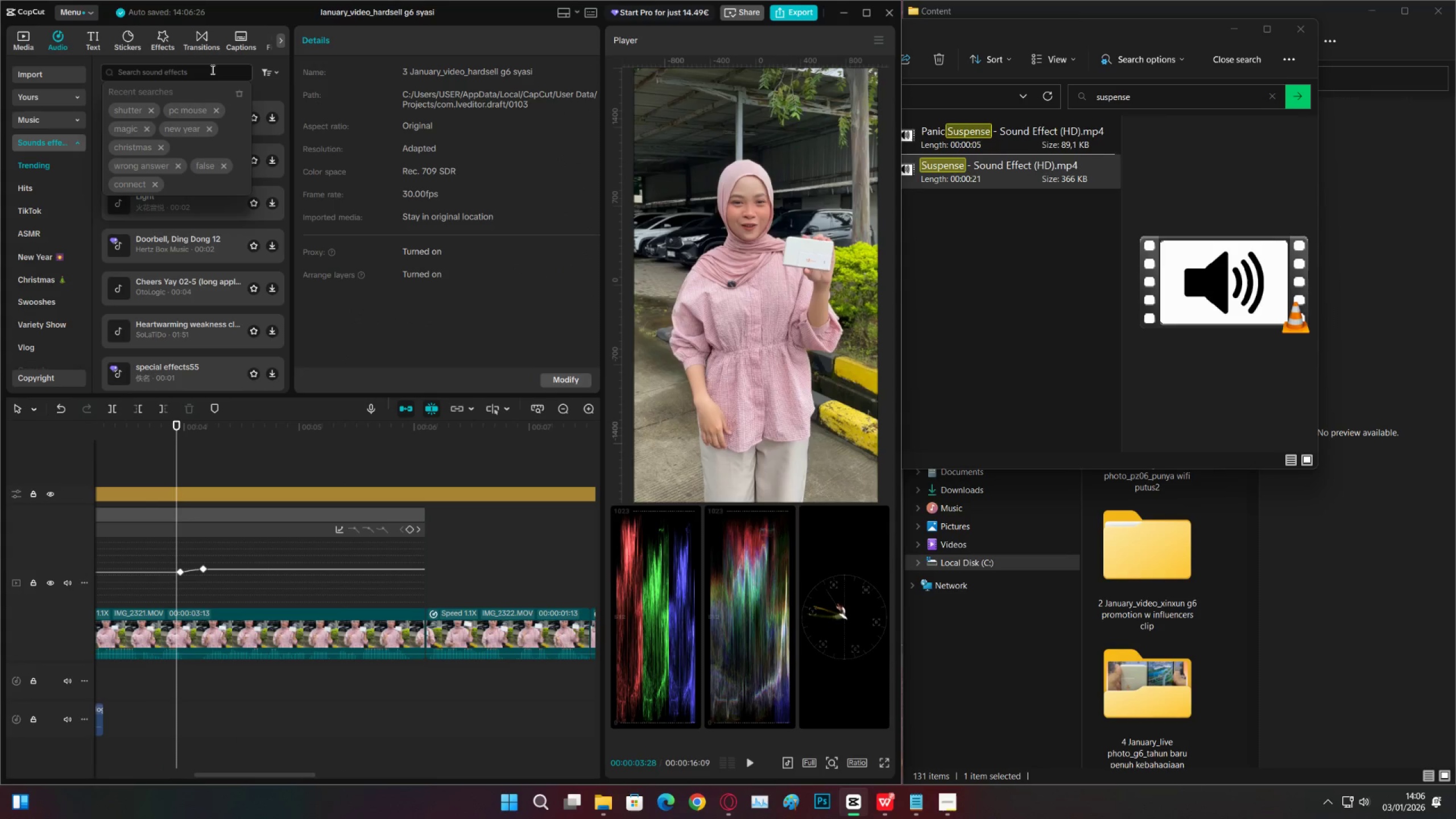 
type(mac)
key(Backspace)
type(gic)
 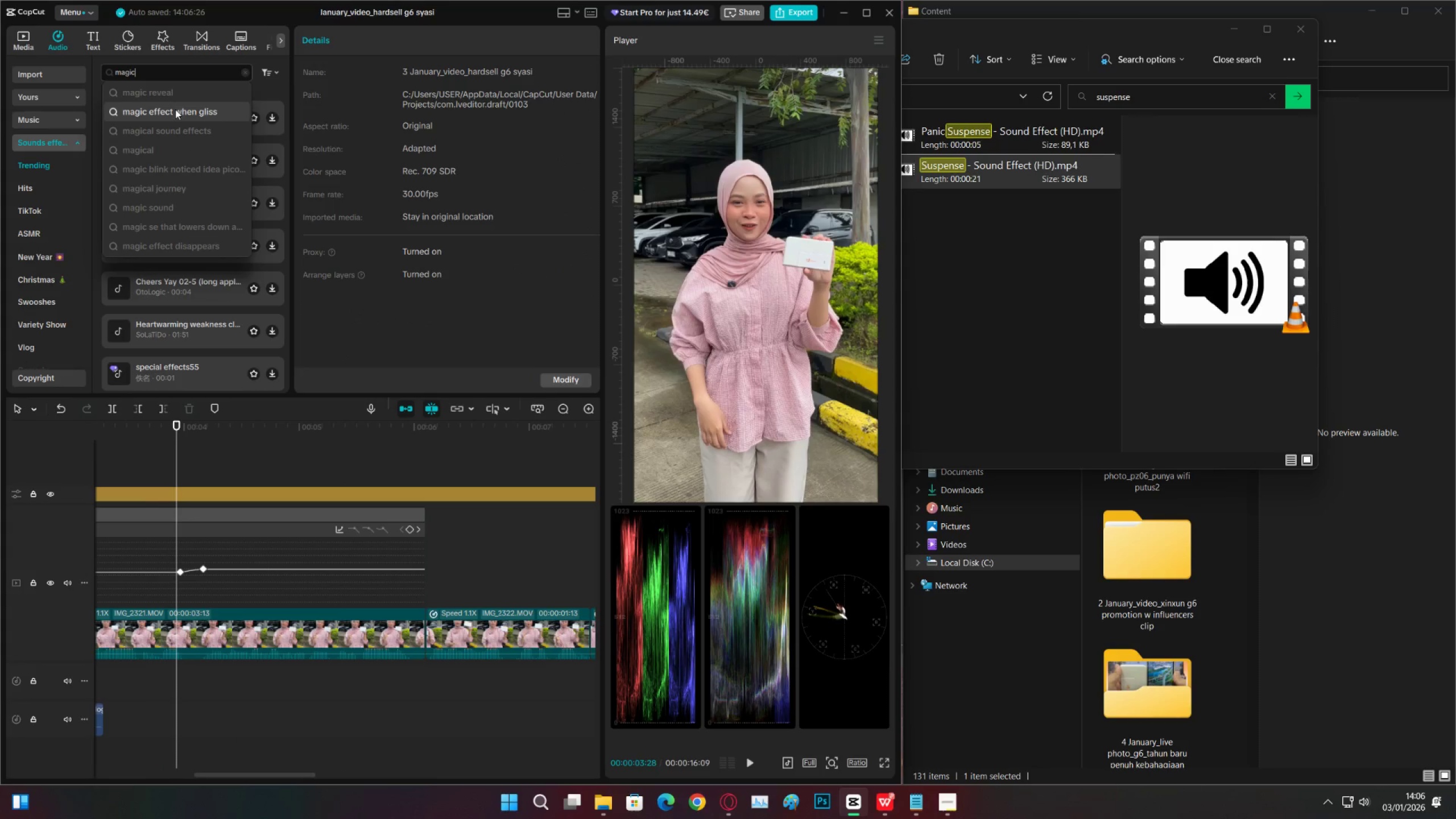 
left_click([172, 96])
 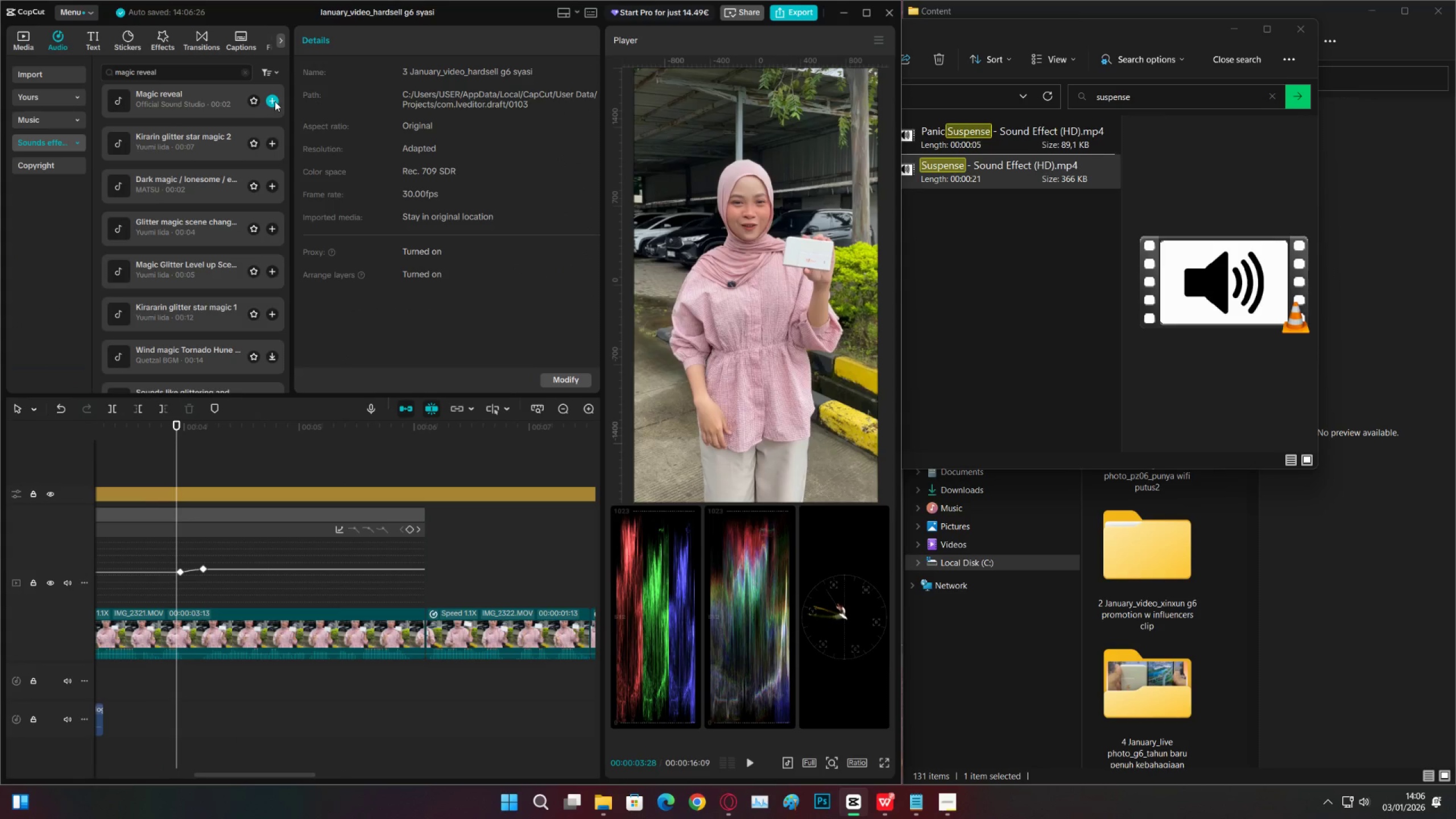 
left_click([229, 106])
 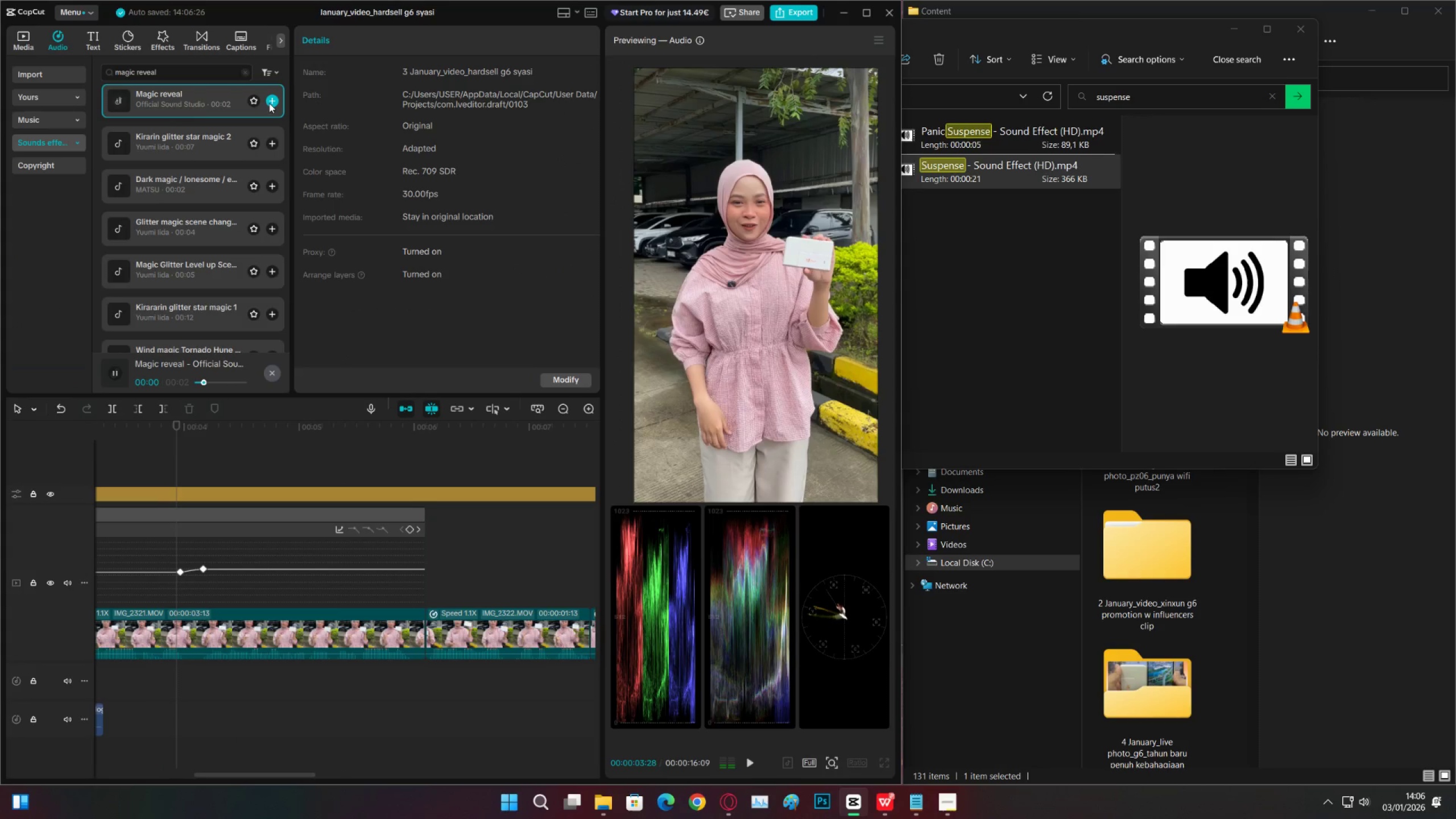 
left_click([269, 103])
 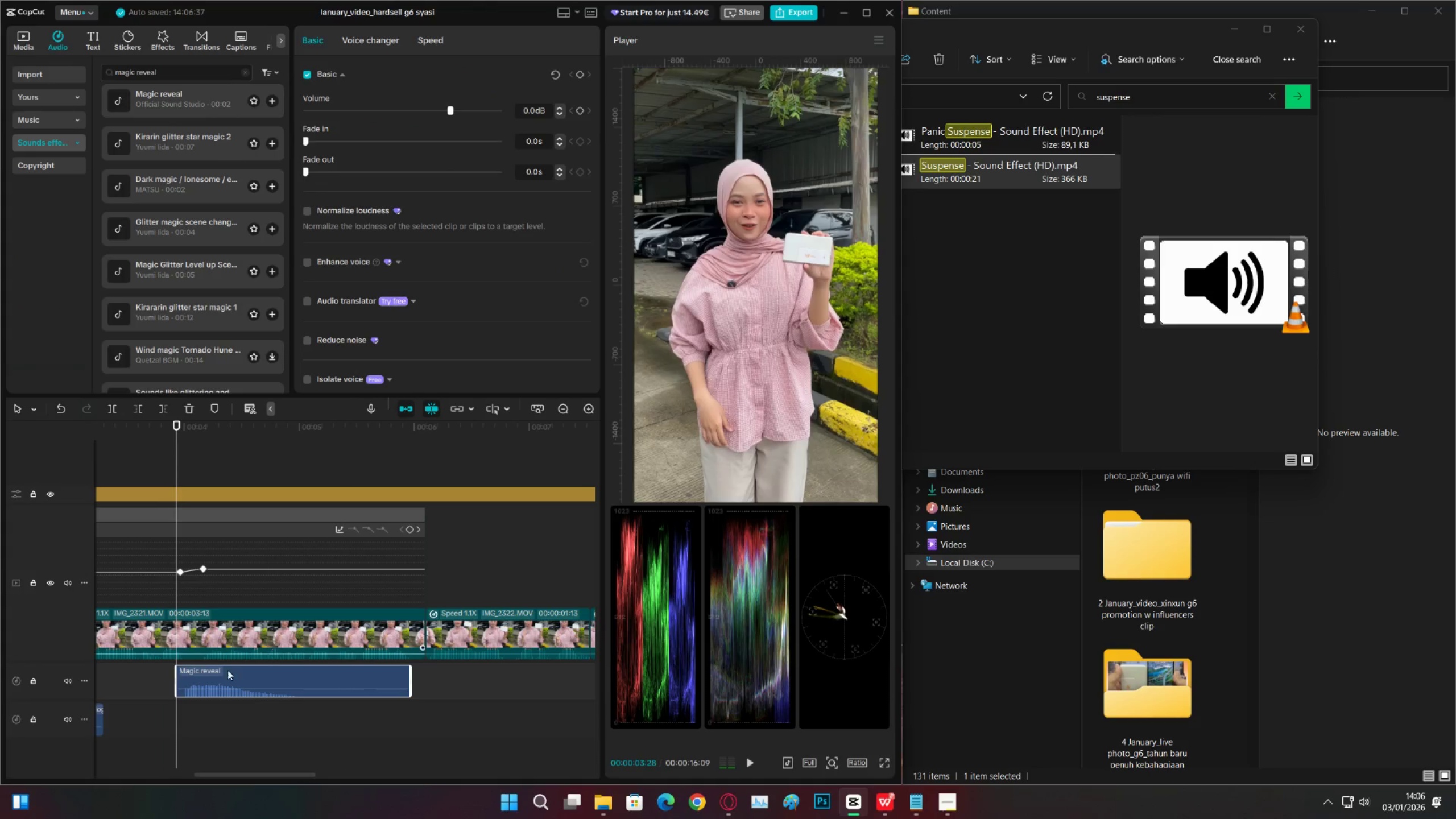 
left_click_drag(start_coordinate=[208, 682], to_coordinate=[191, 680])
 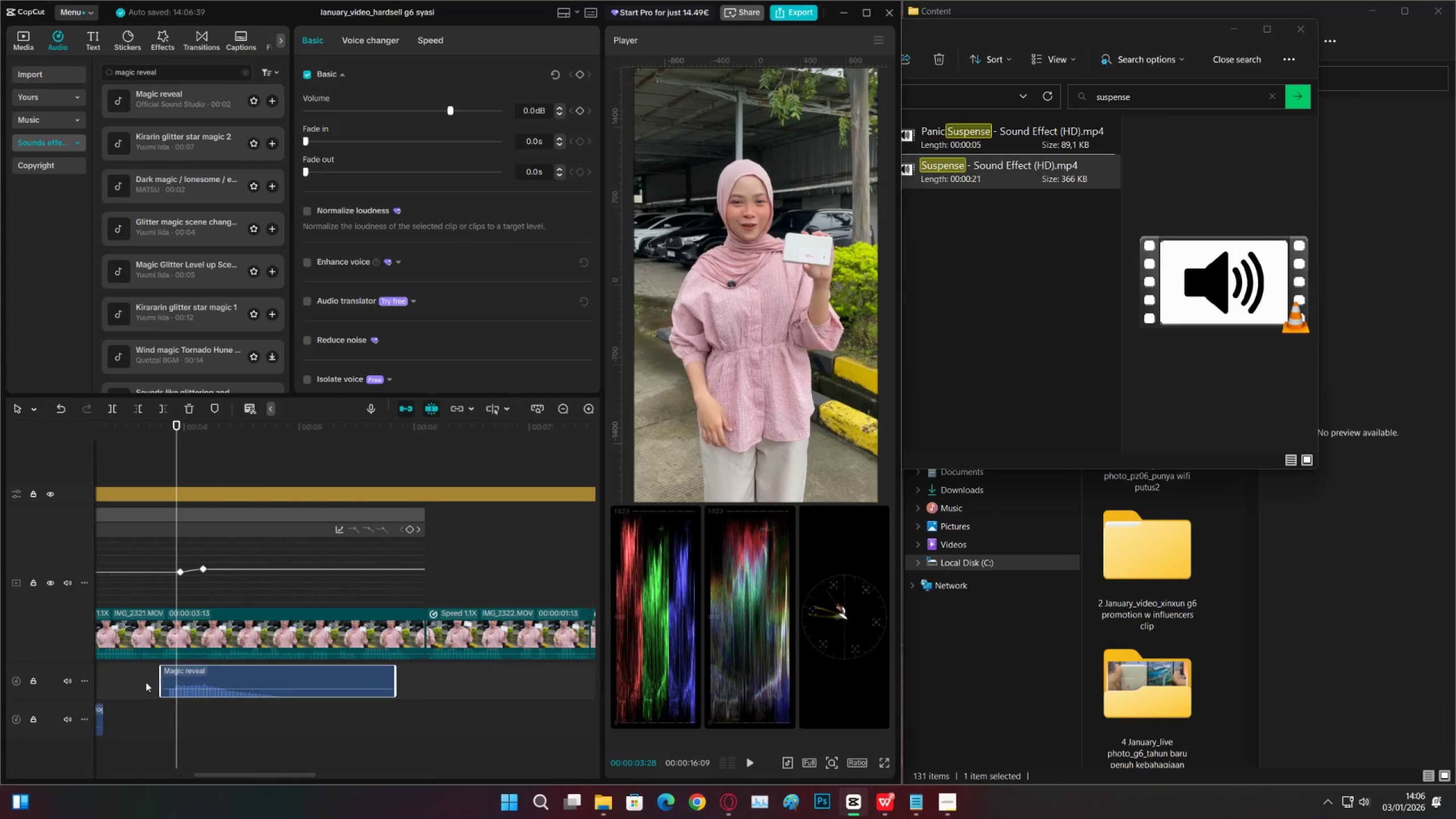 
left_click([139, 679])
 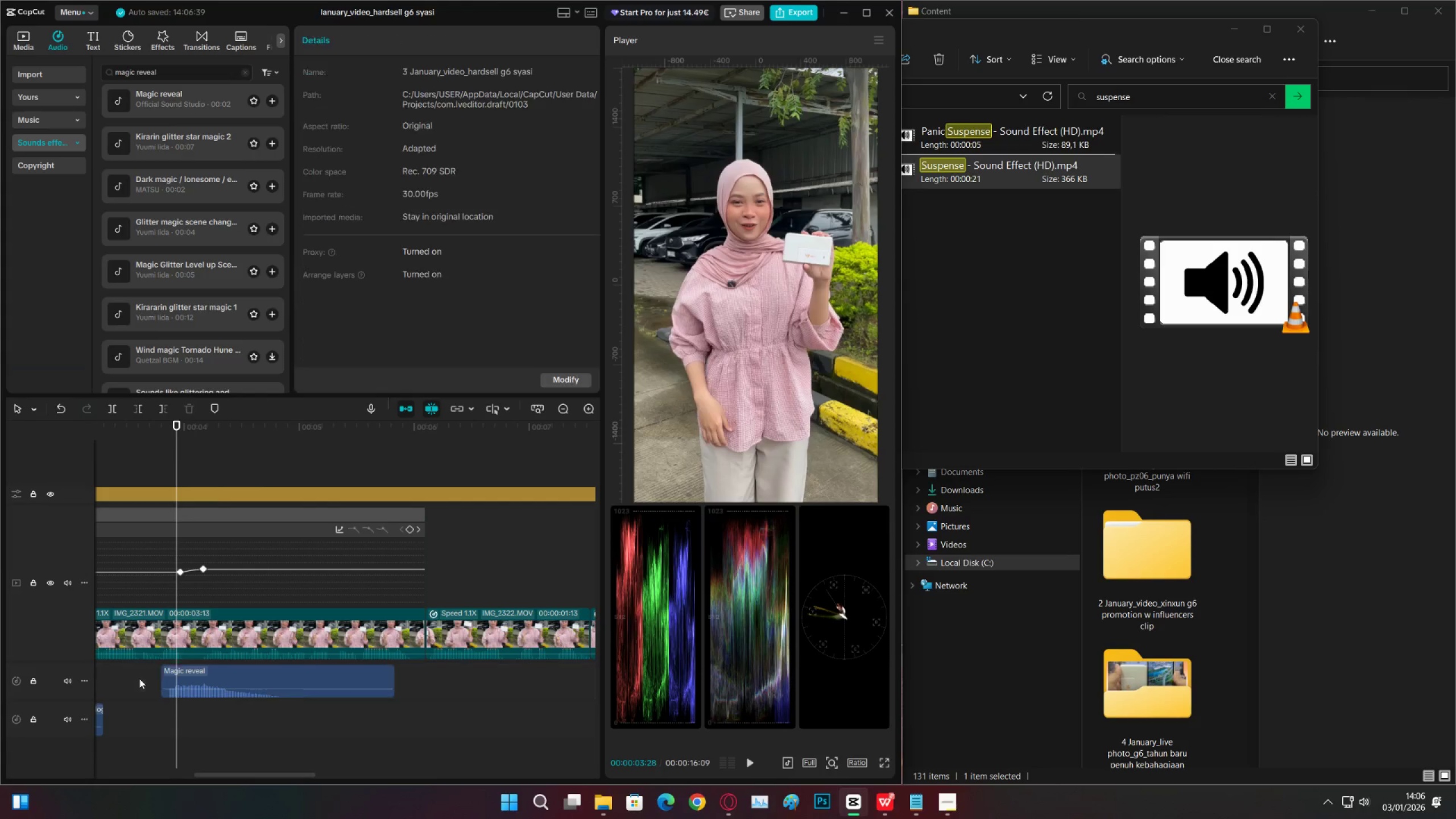 
key(Space)
 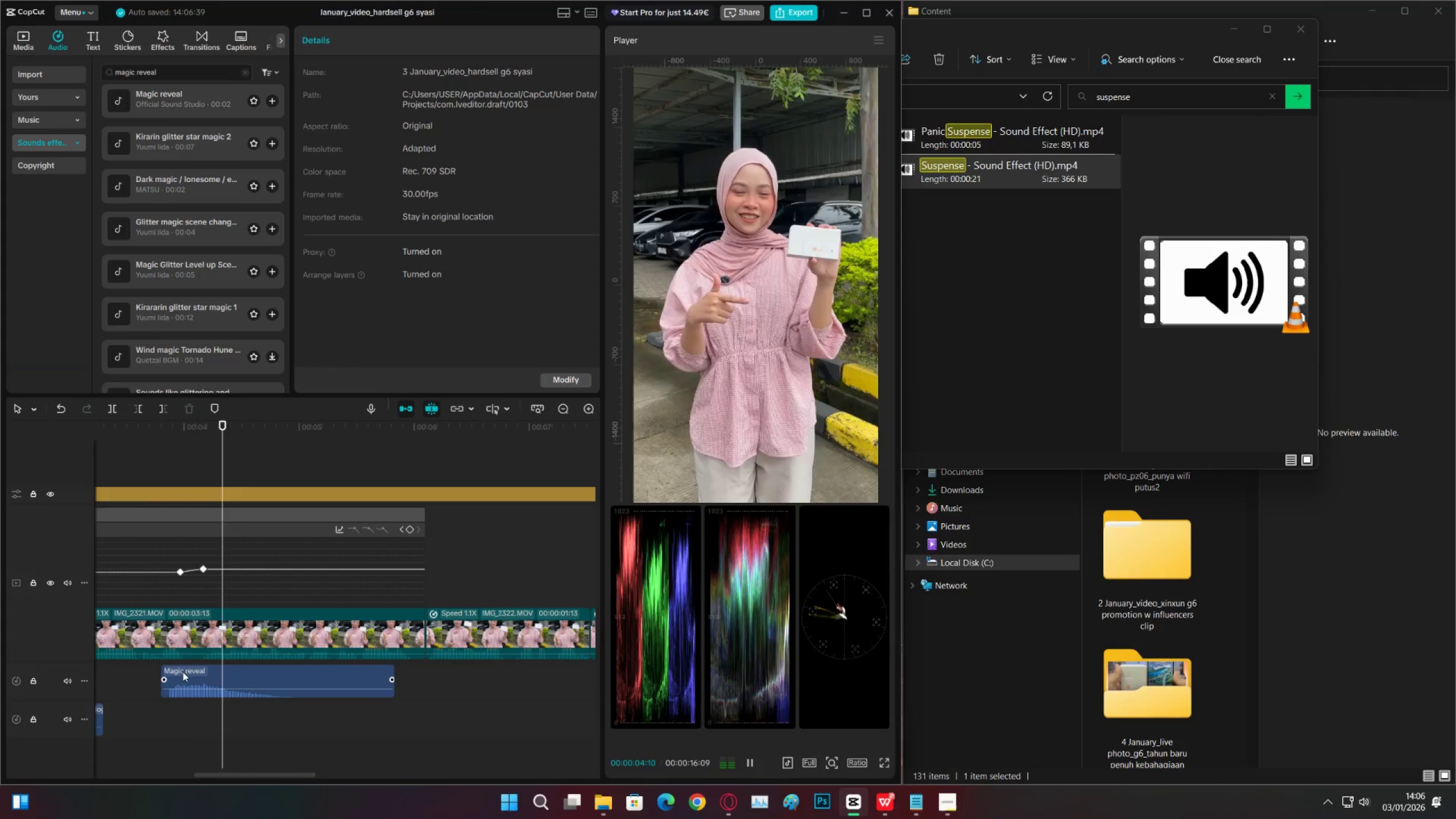 
key(Space)
 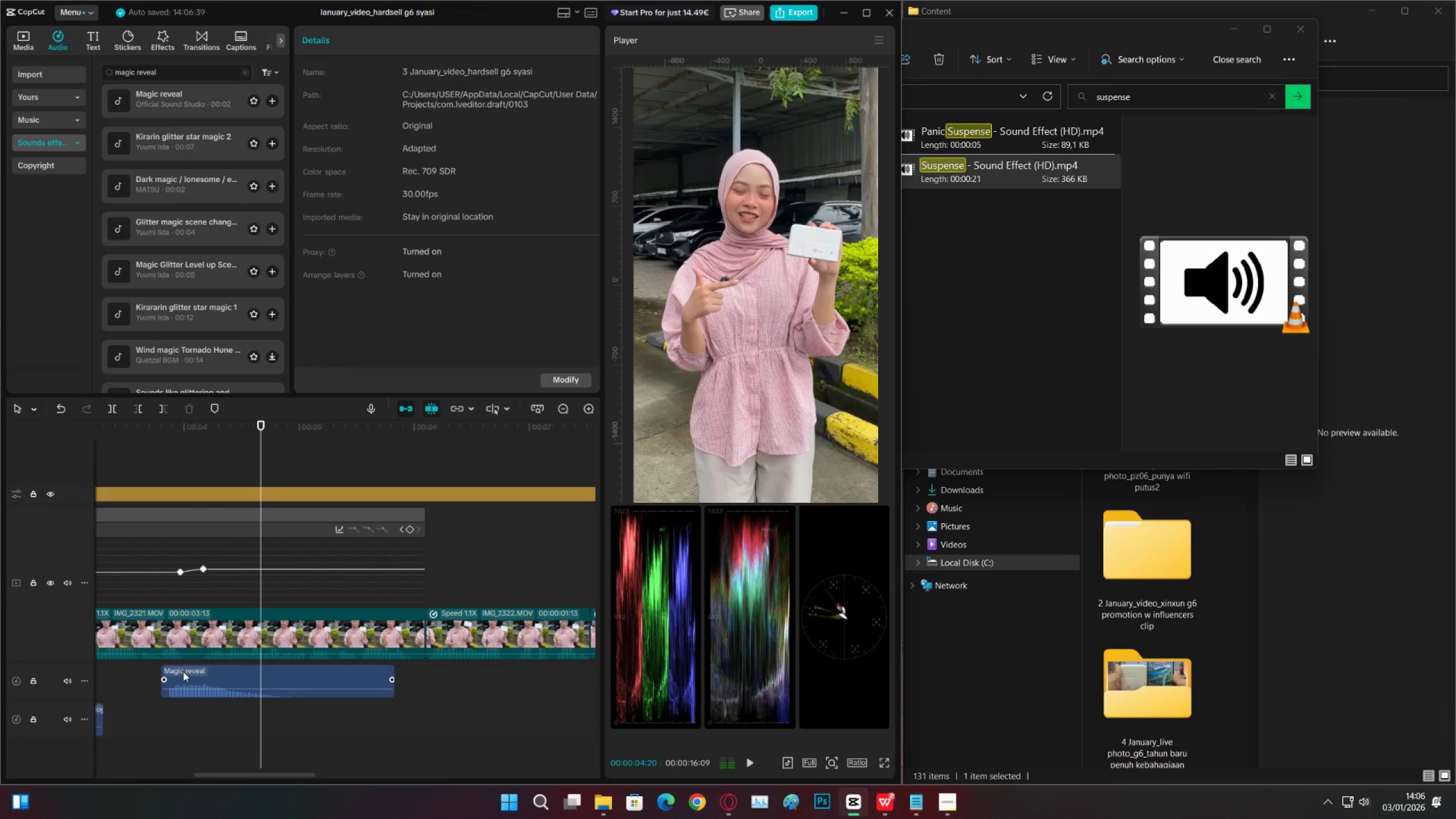 
left_click_drag(start_coordinate=[186, 672], to_coordinate=[220, 672])
 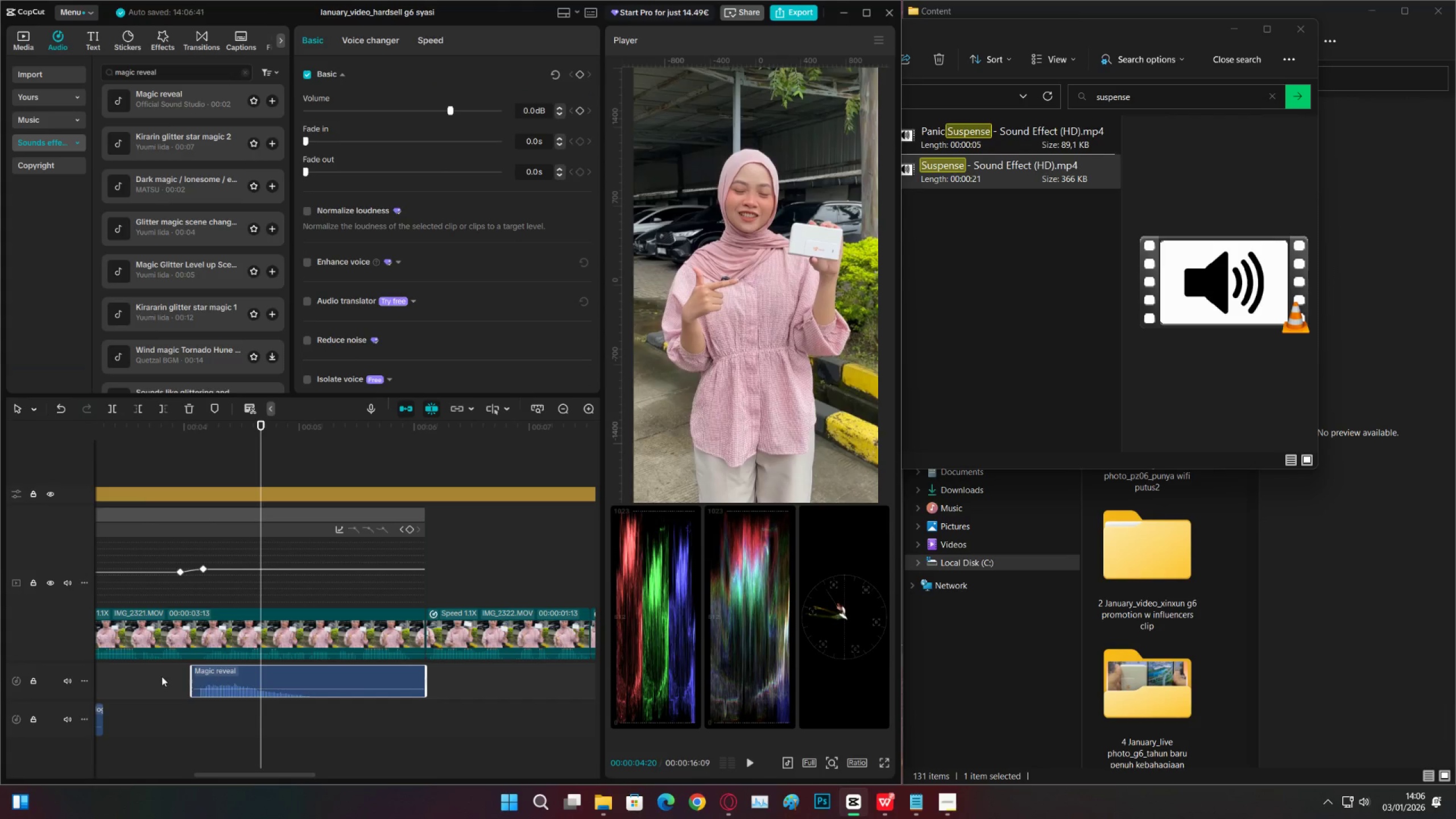 
double_click([160, 676])
 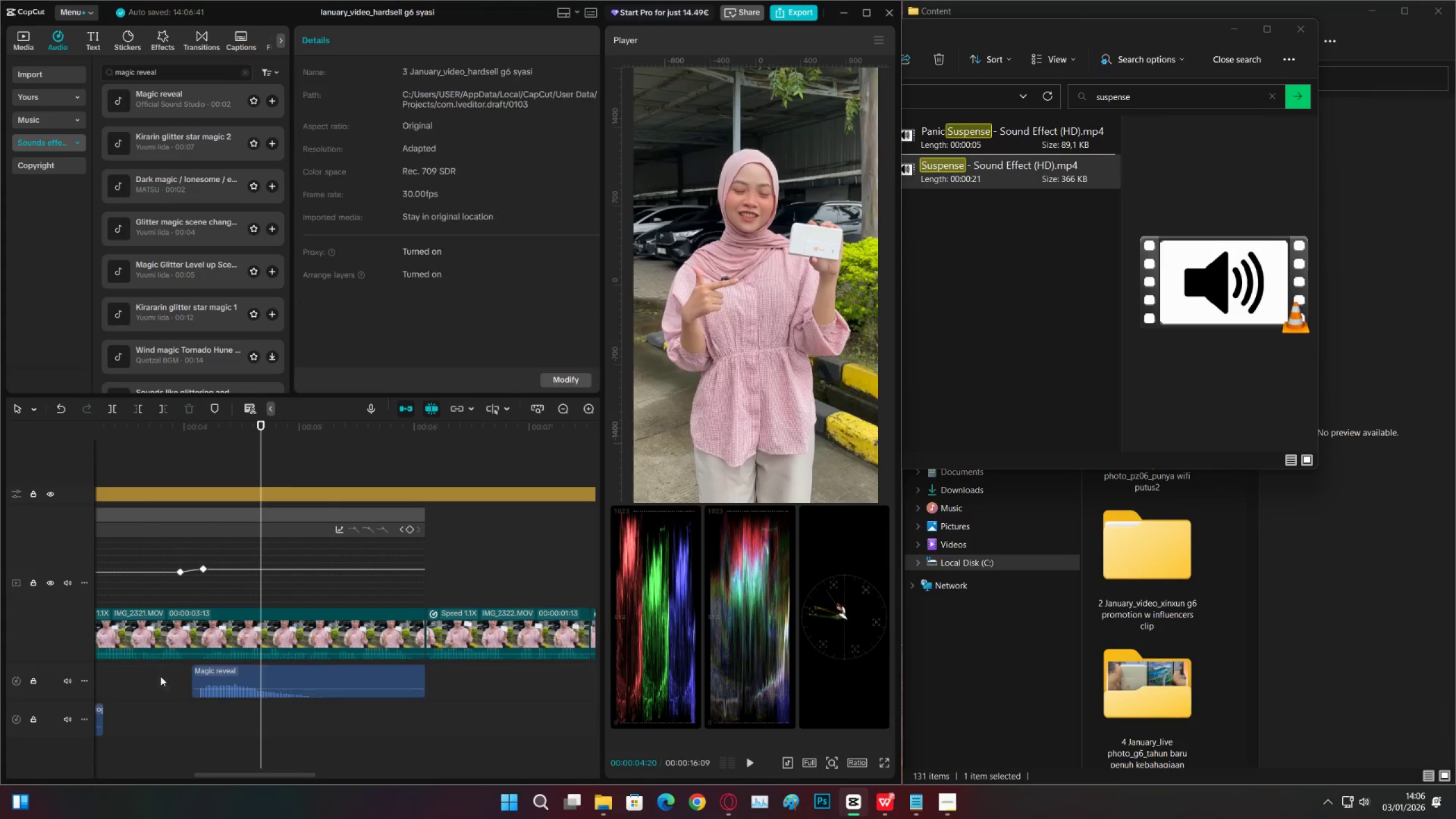 
key(Space)
 